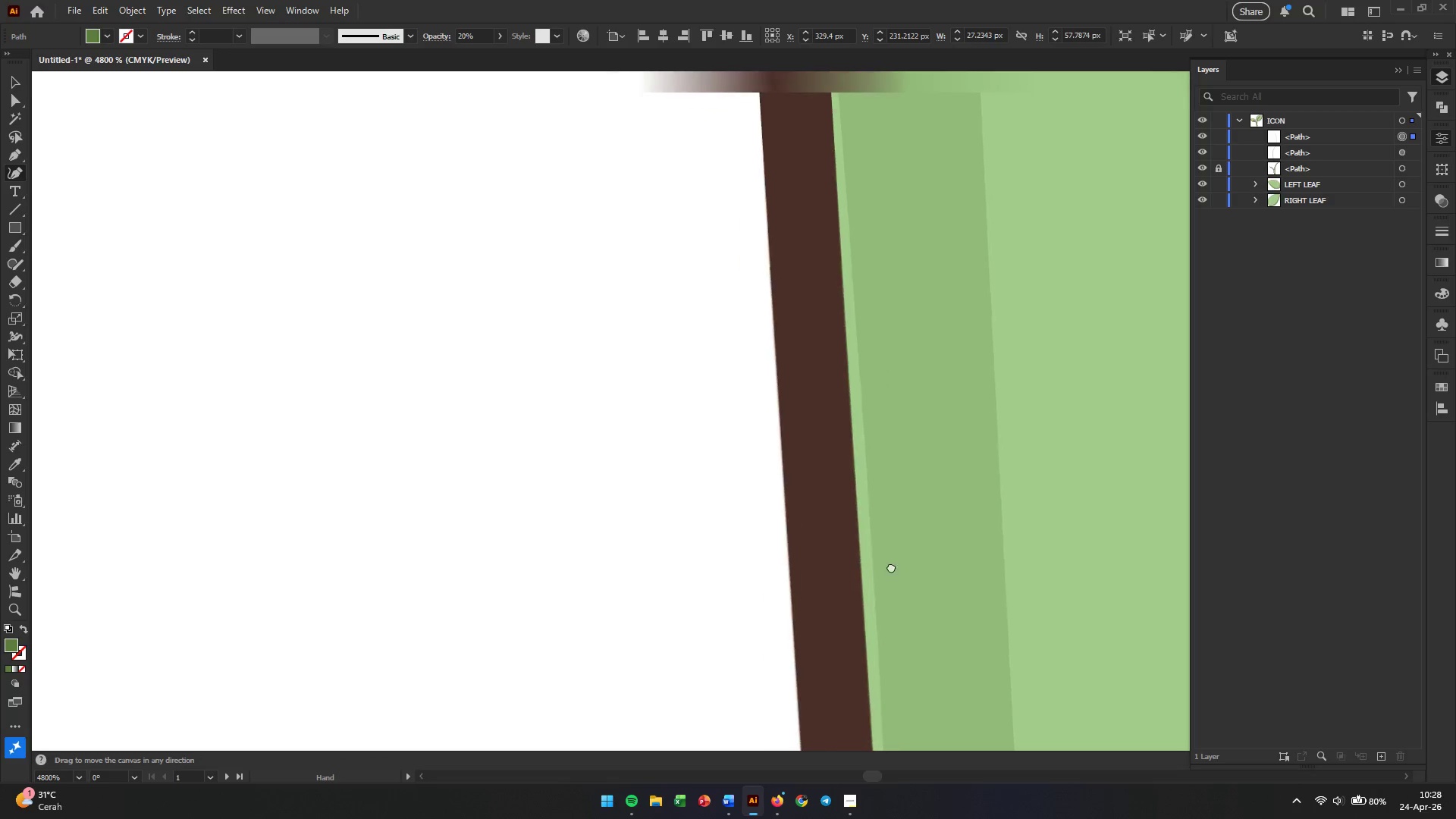 
hold_key(key=Space, duration=0.59)
 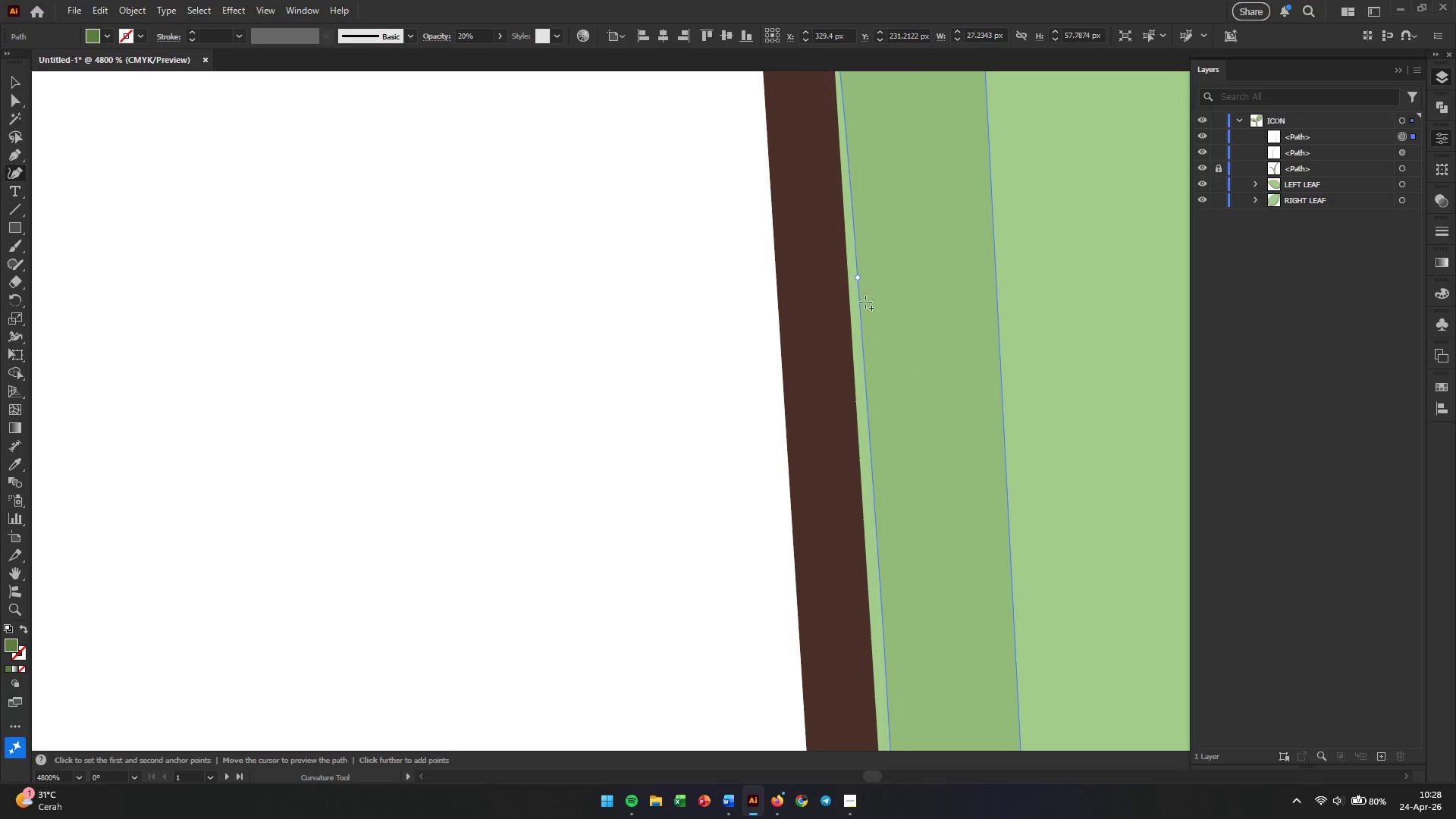 
left_click_drag(start_coordinate=[855, 359], to_coordinate=[899, 635])
 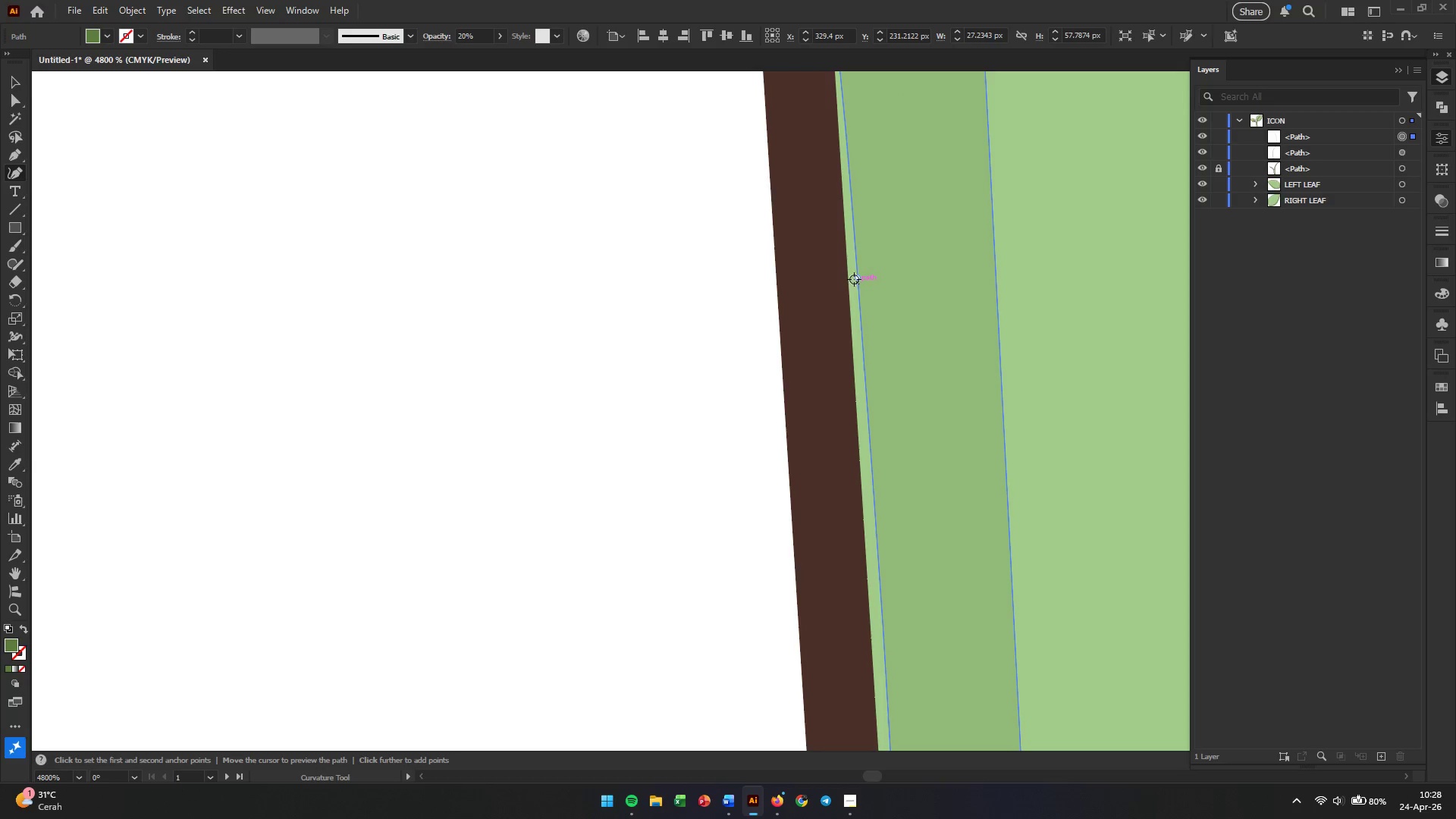 
scroll: coordinate [855, 359], scroll_direction: up, amount: 2.0
 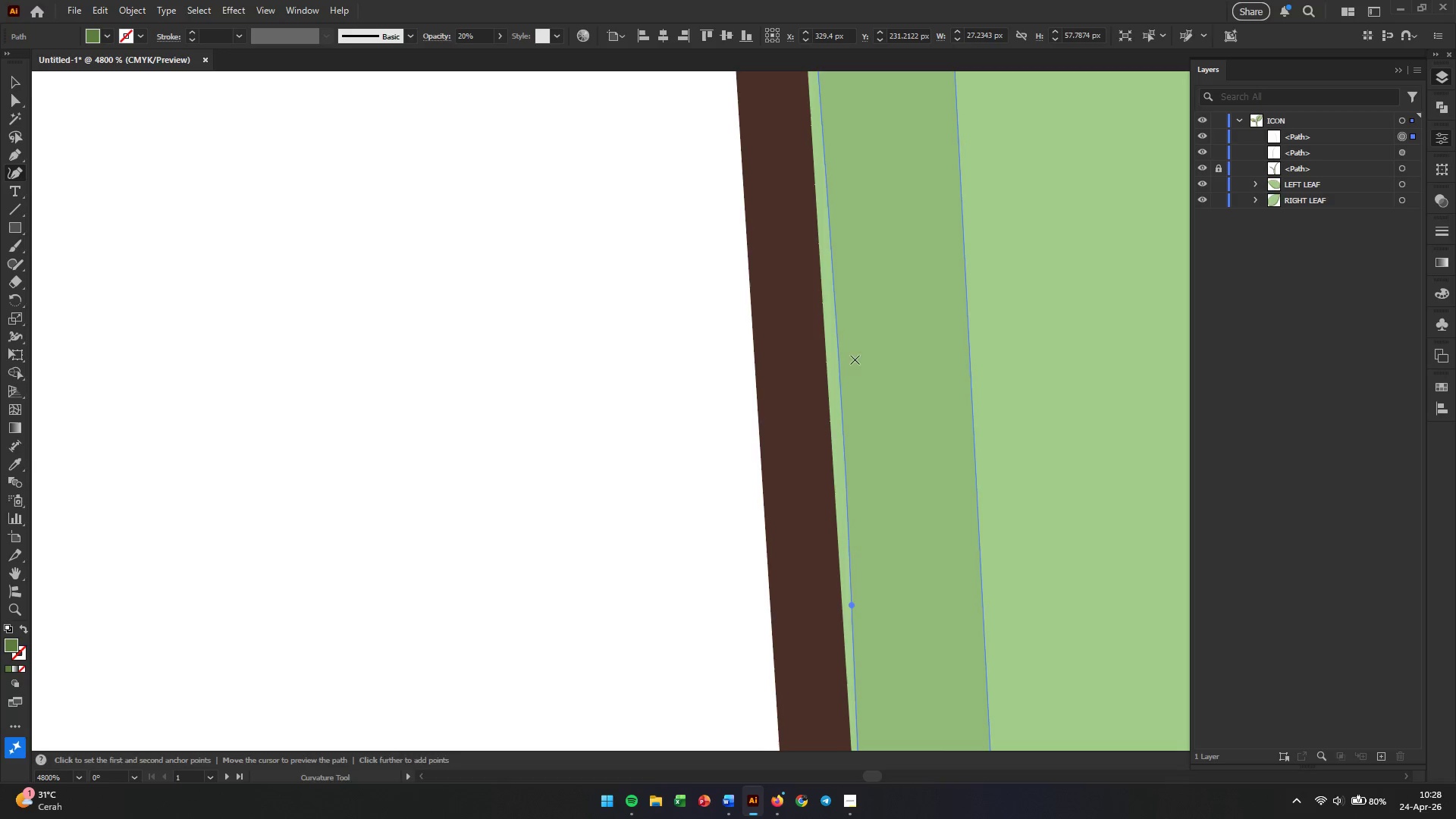 
left_click_drag(start_coordinate=[856, 278], to_coordinate=[847, 280])
 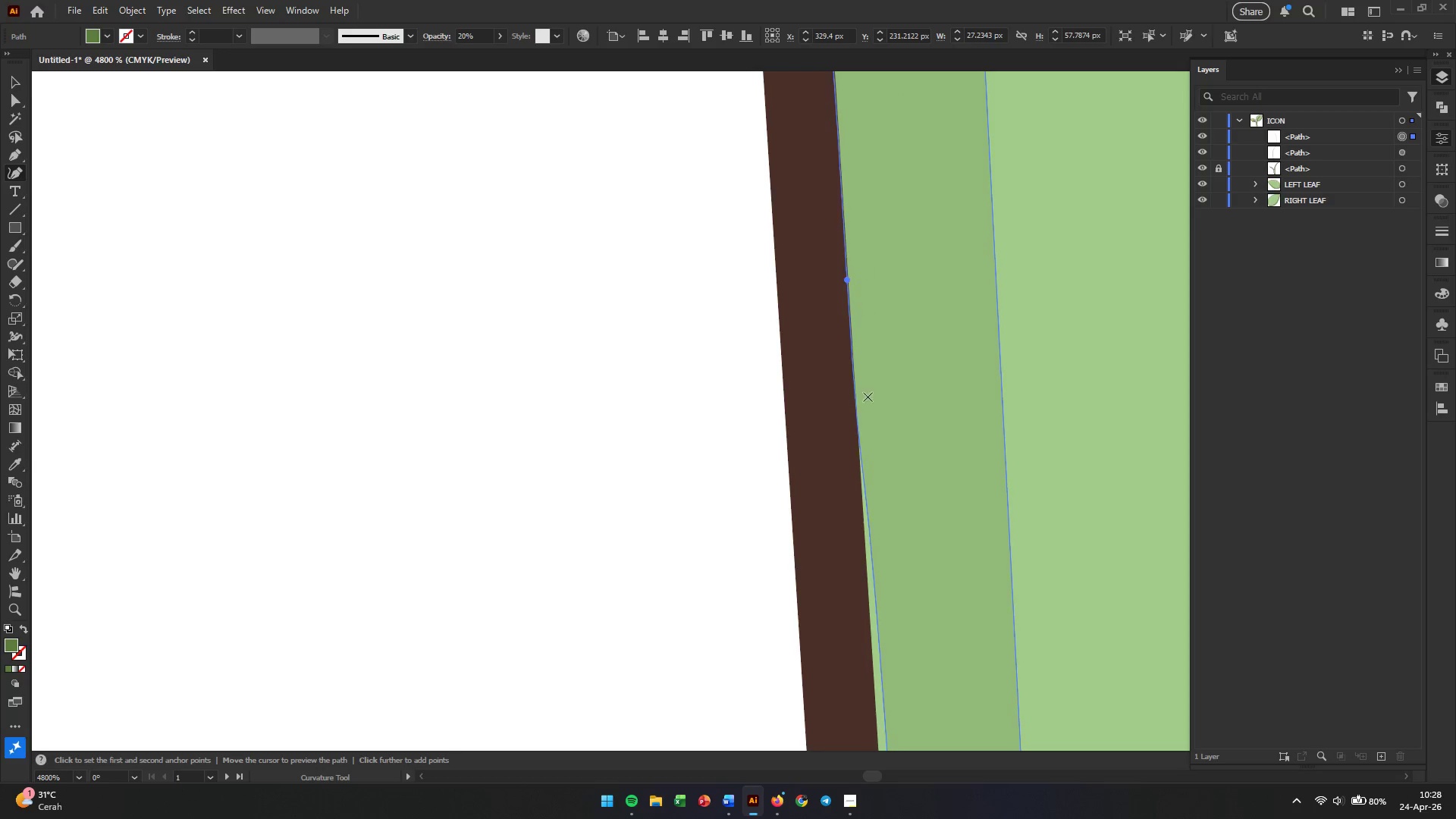 
scroll: coordinate [869, 443], scroll_direction: down, amount: 5.0
 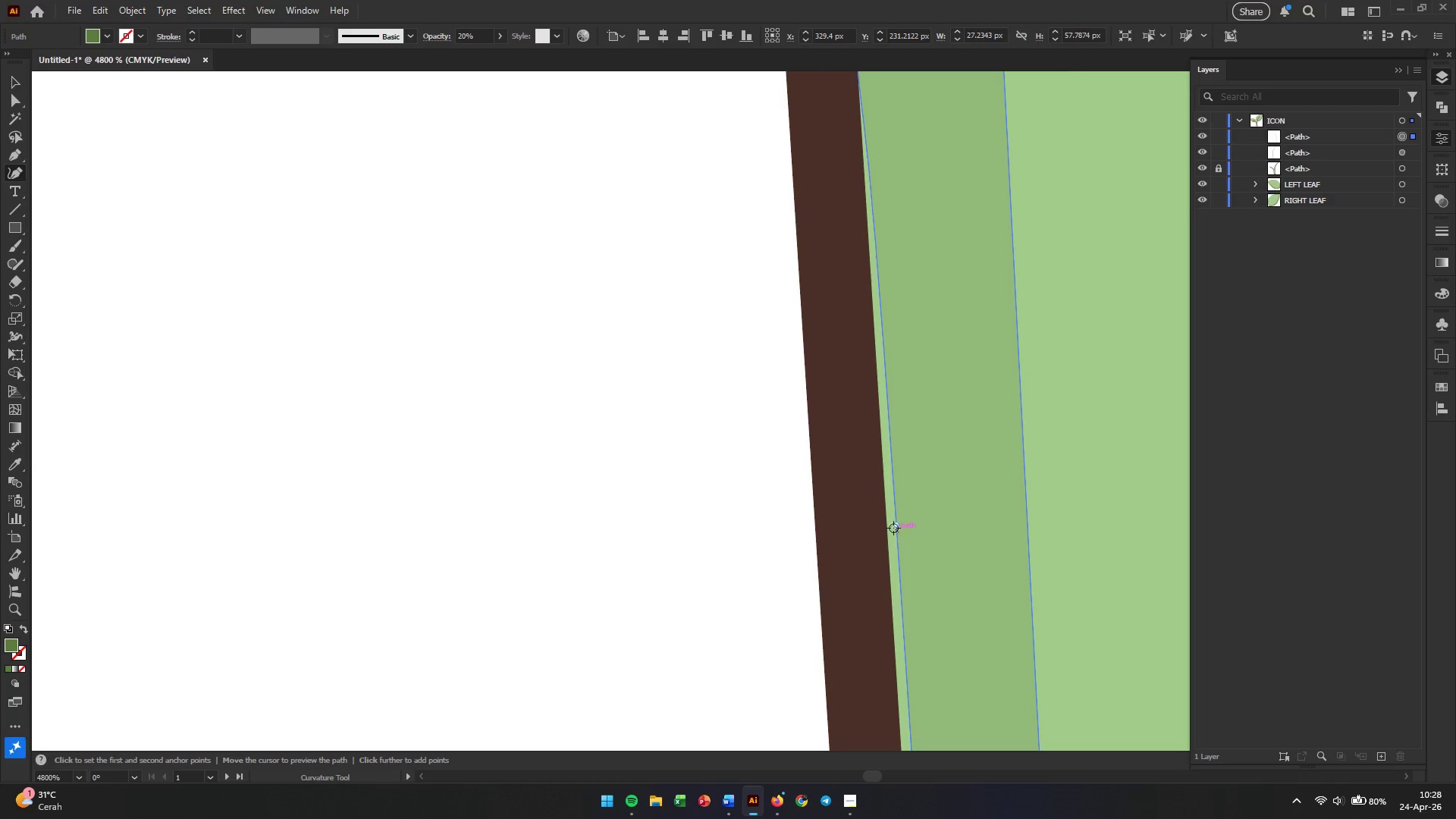 
left_click_drag(start_coordinate=[894, 526], to_coordinate=[888, 526])
 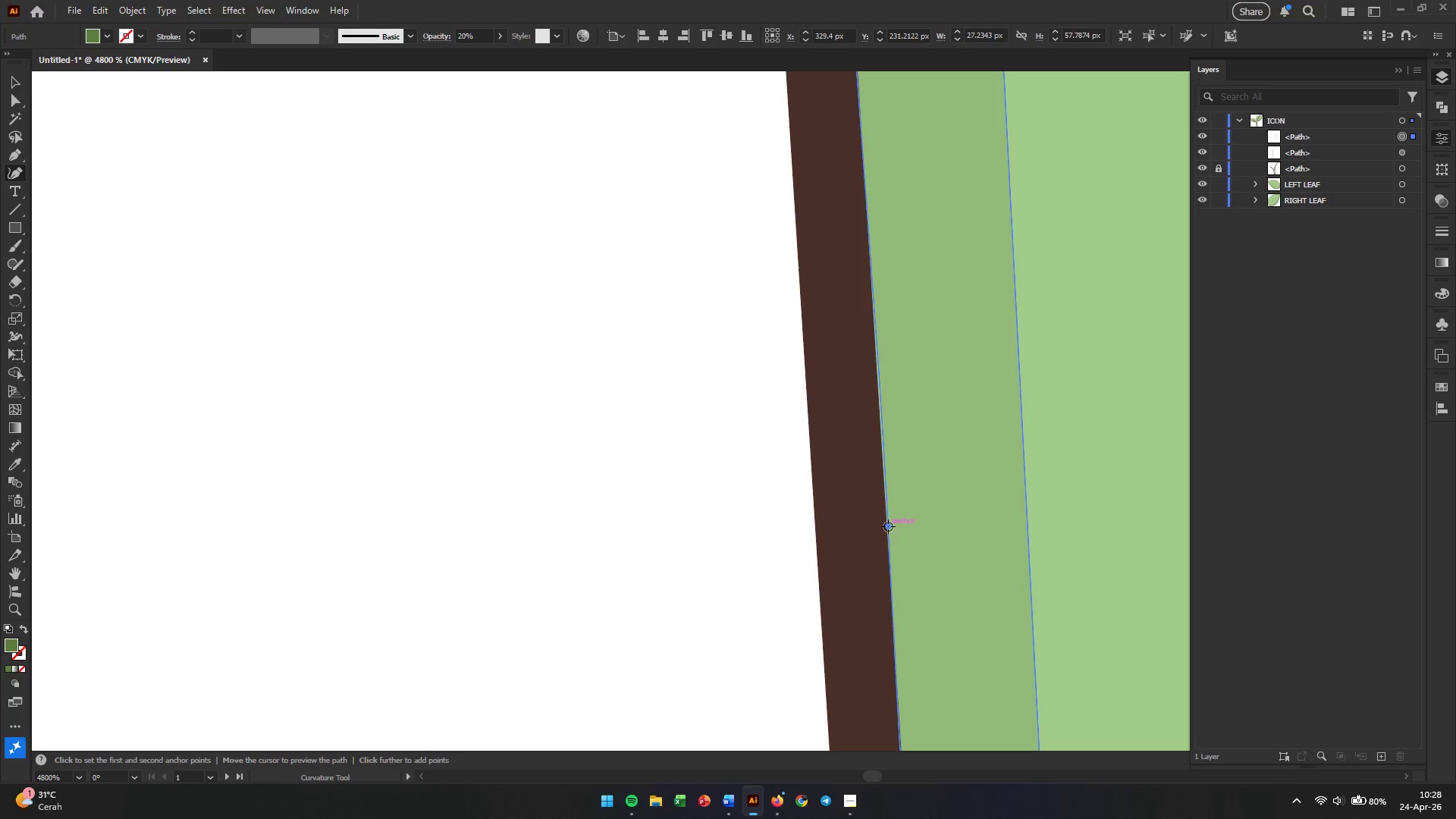 
scroll: coordinate [885, 457], scroll_direction: up, amount: 16.0
 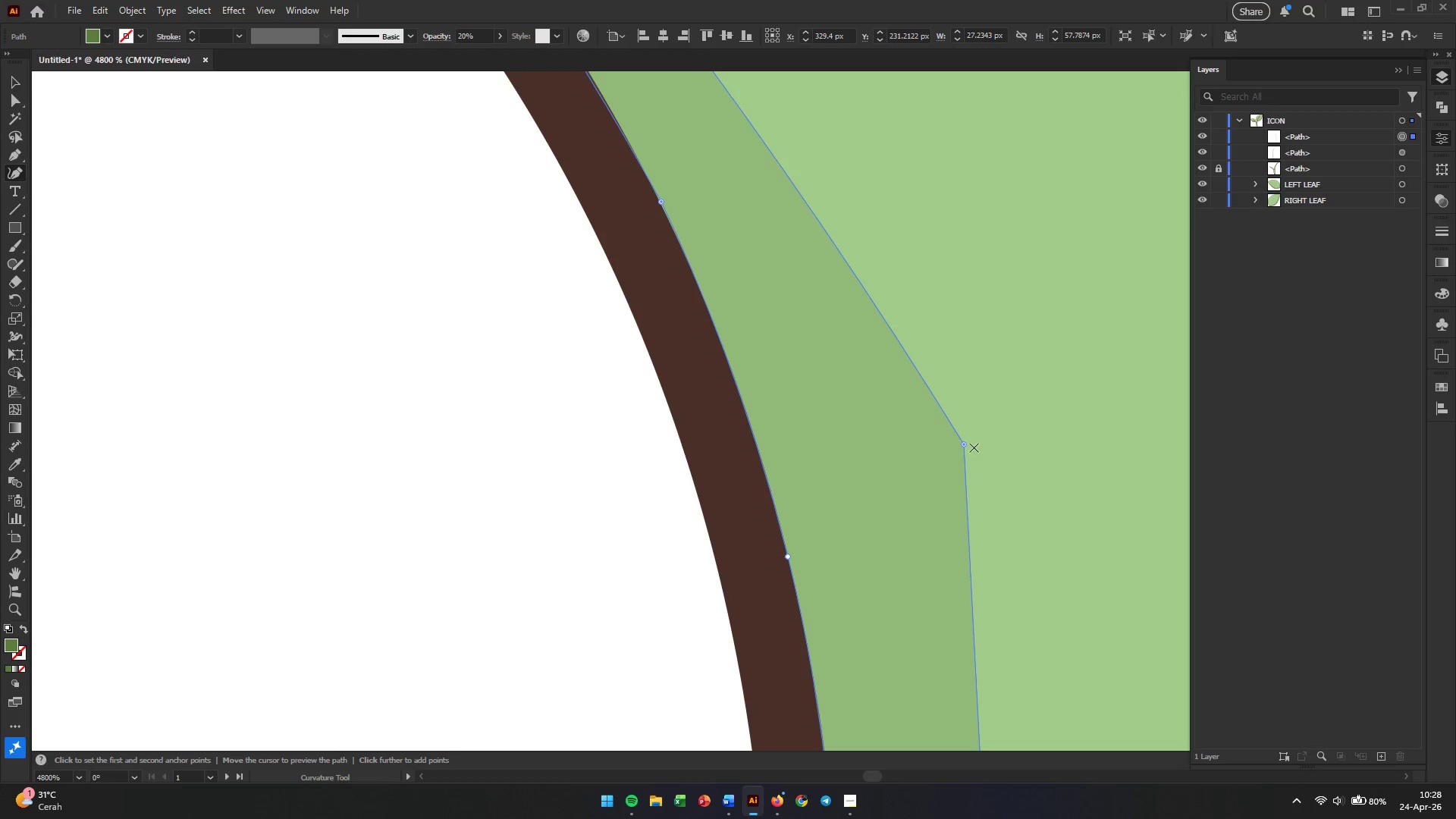 
left_click([964, 447])
 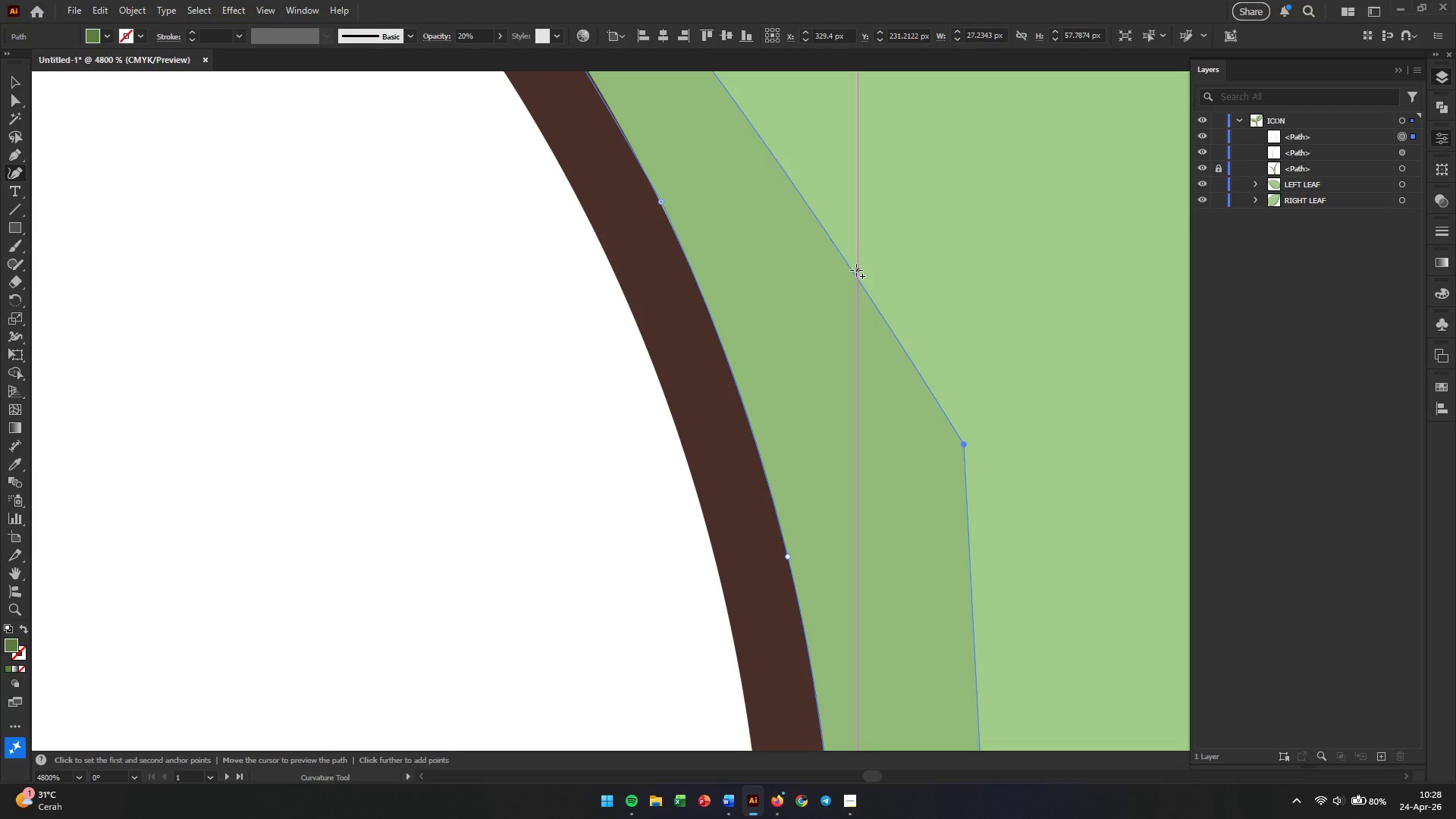 
left_click_drag(start_coordinate=[856, 276], to_coordinate=[849, 276])
 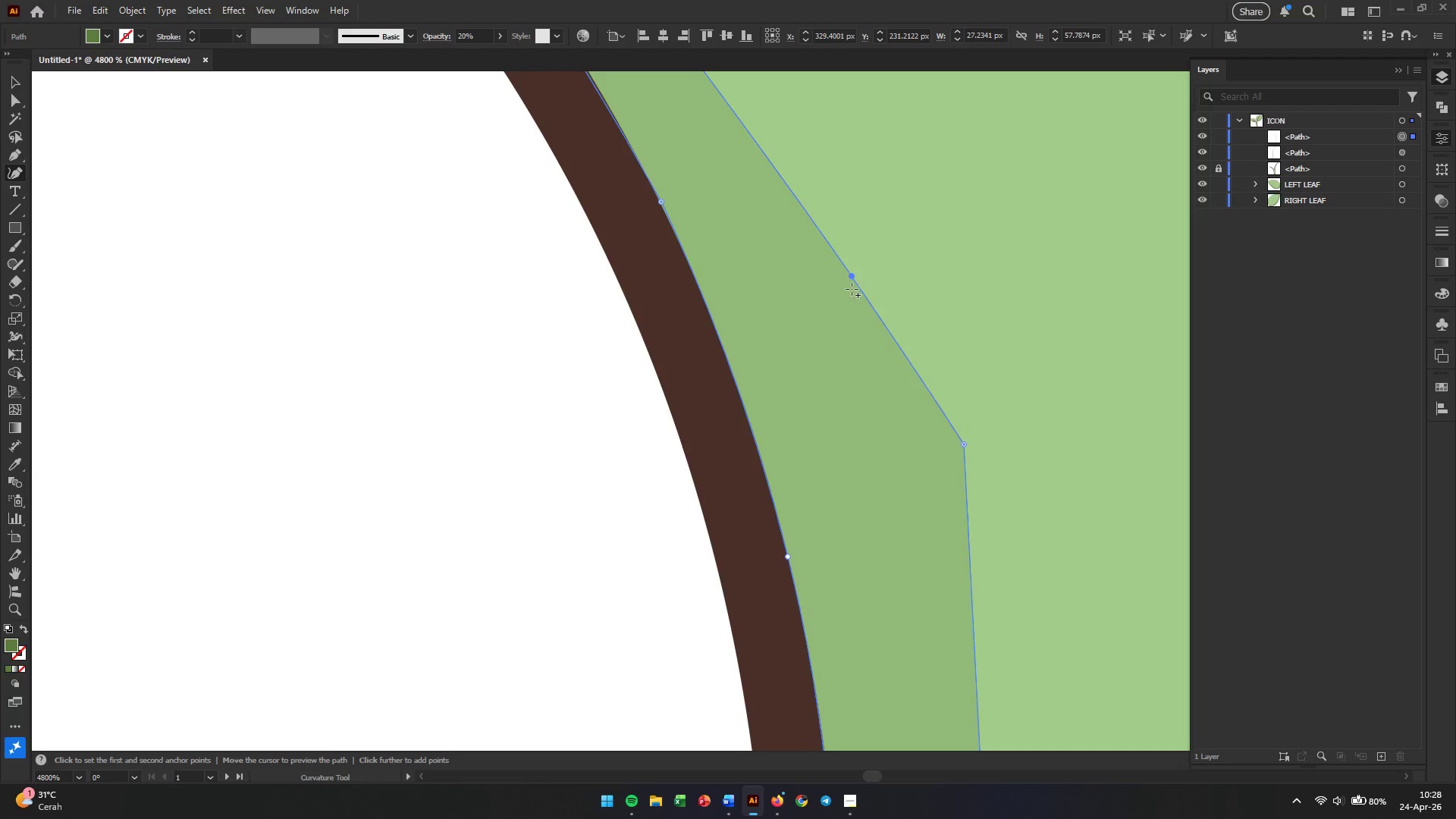 
hold_key(key=AltLeft, duration=0.98)
scroll: coordinate [907, 350], scroll_direction: down, amount: 3.0
 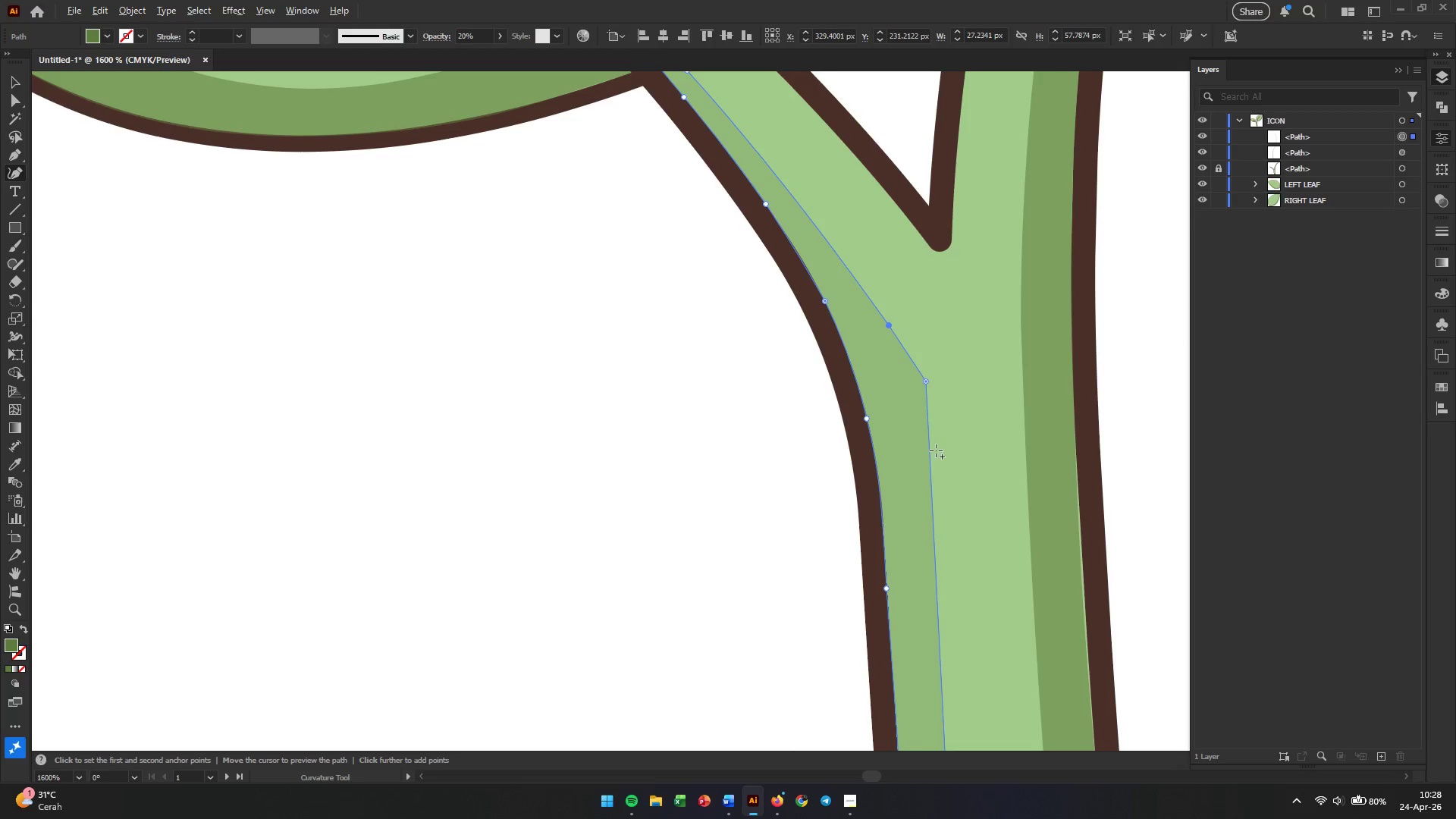 
scroll: coordinate [937, 456], scroll_direction: up, amount: 2.0
 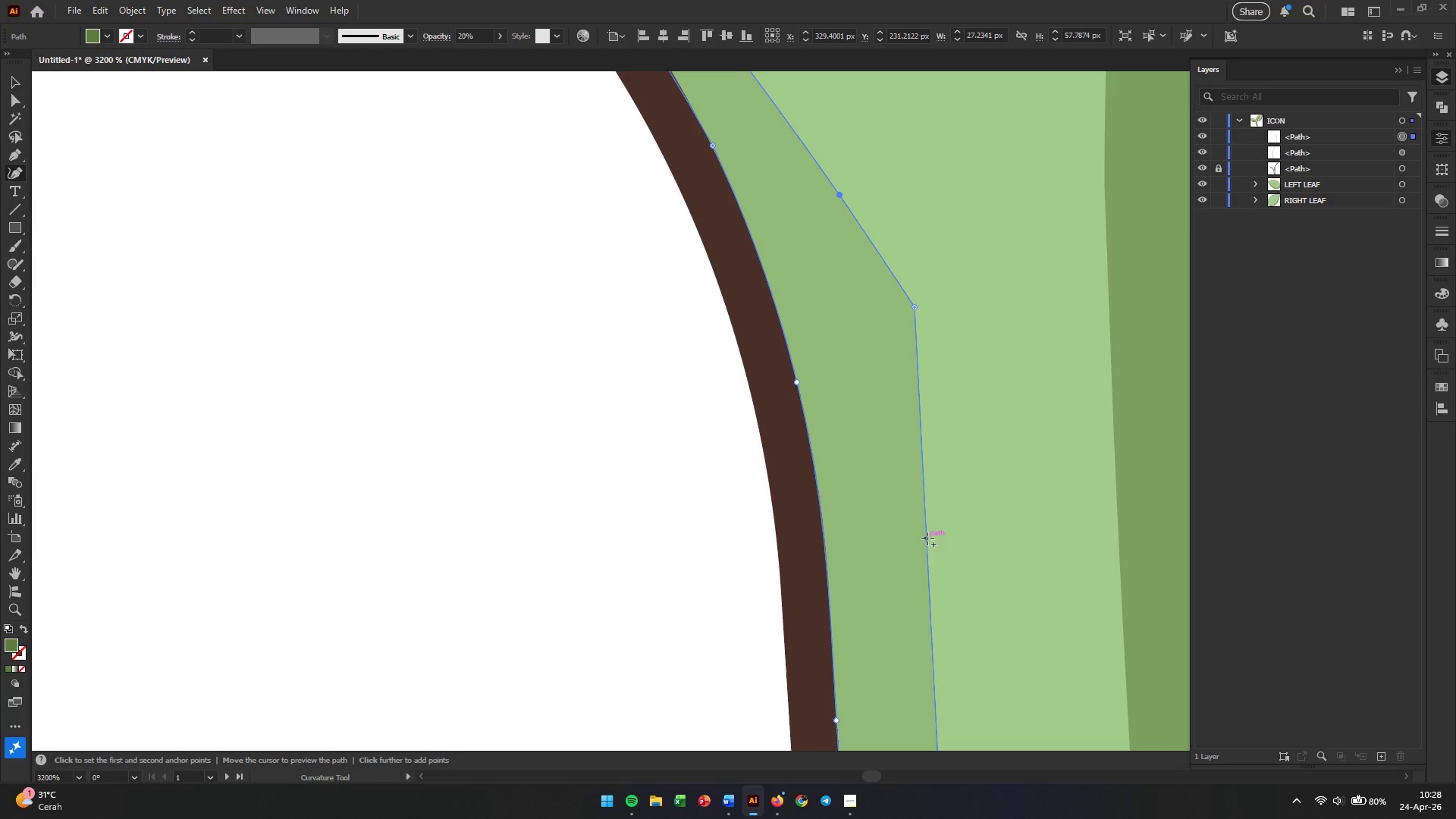 
left_click([927, 540])
 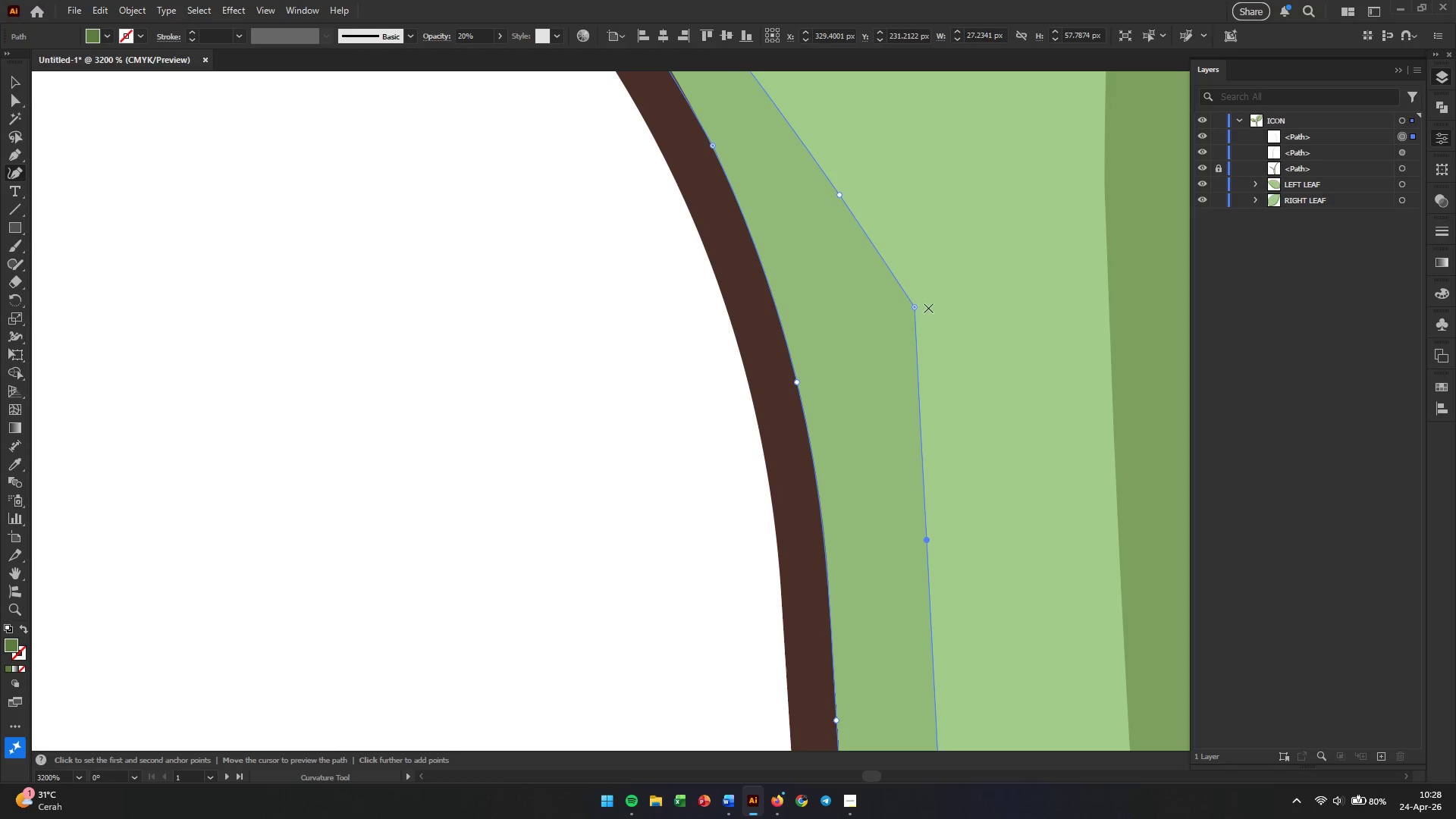 
left_click([915, 308])
 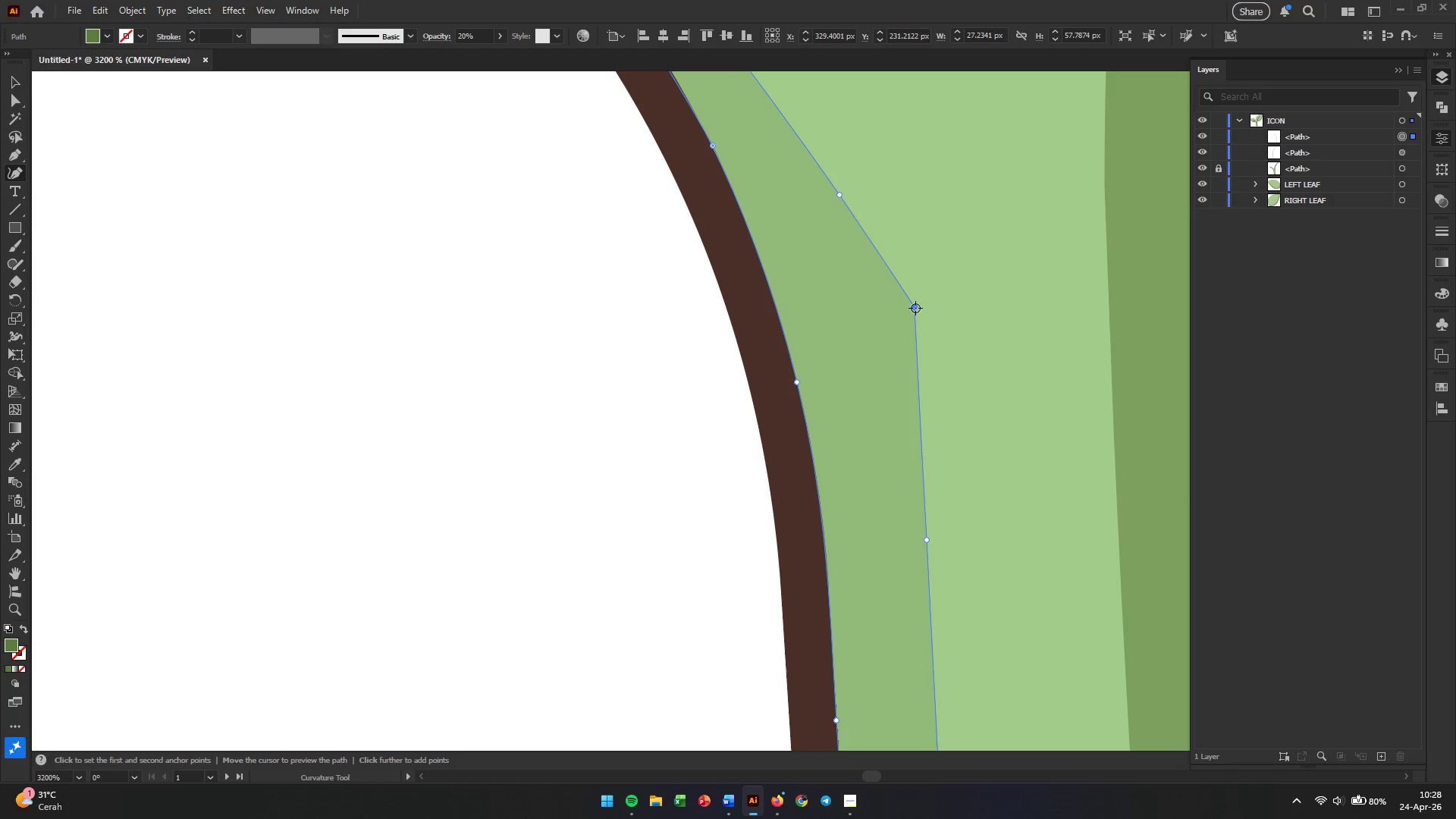 
key(Backspace)
 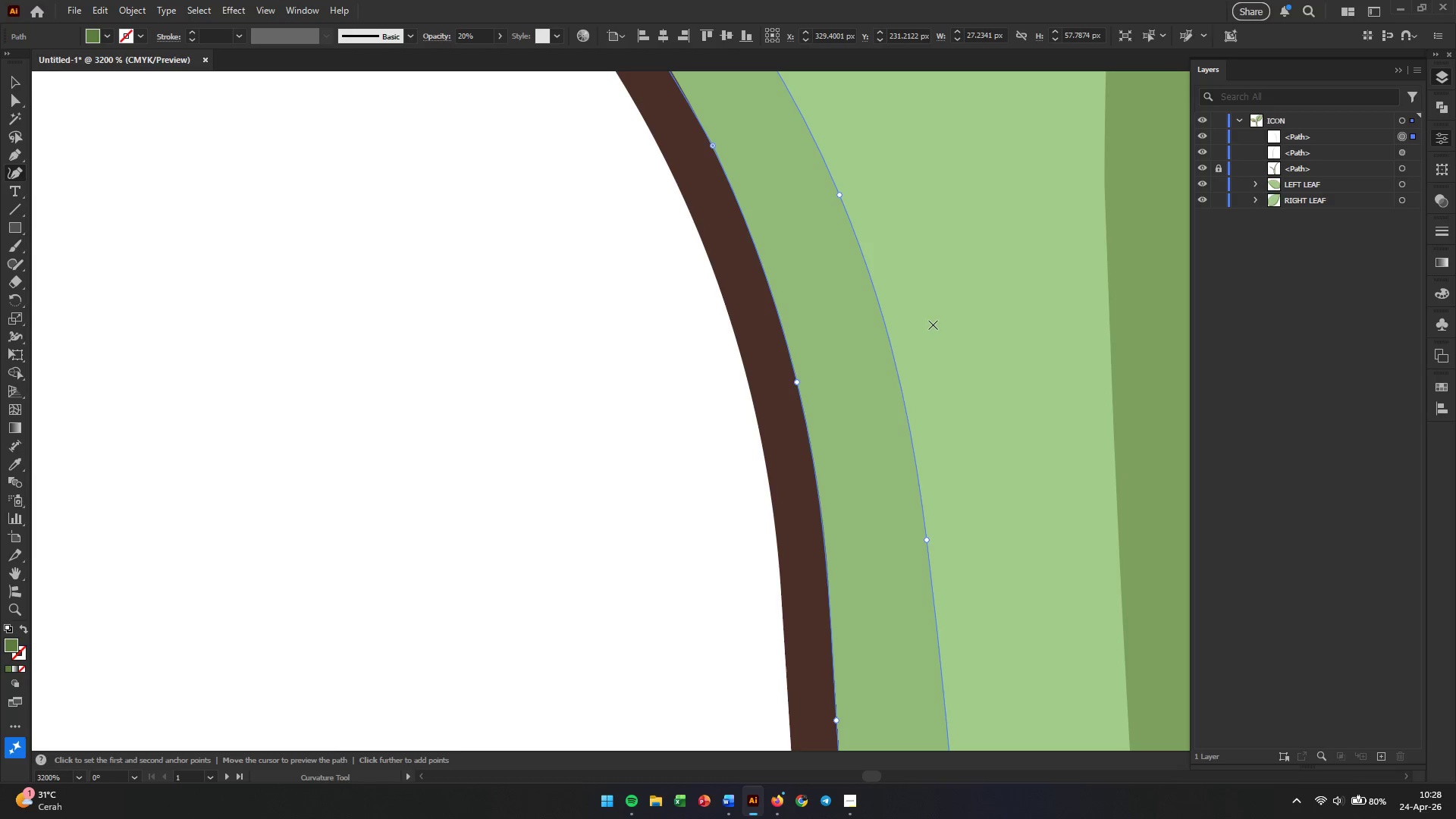 
hold_key(key=AltLeft, duration=1.51)
scroll: coordinate [933, 325], scroll_direction: down, amount: 4.0
 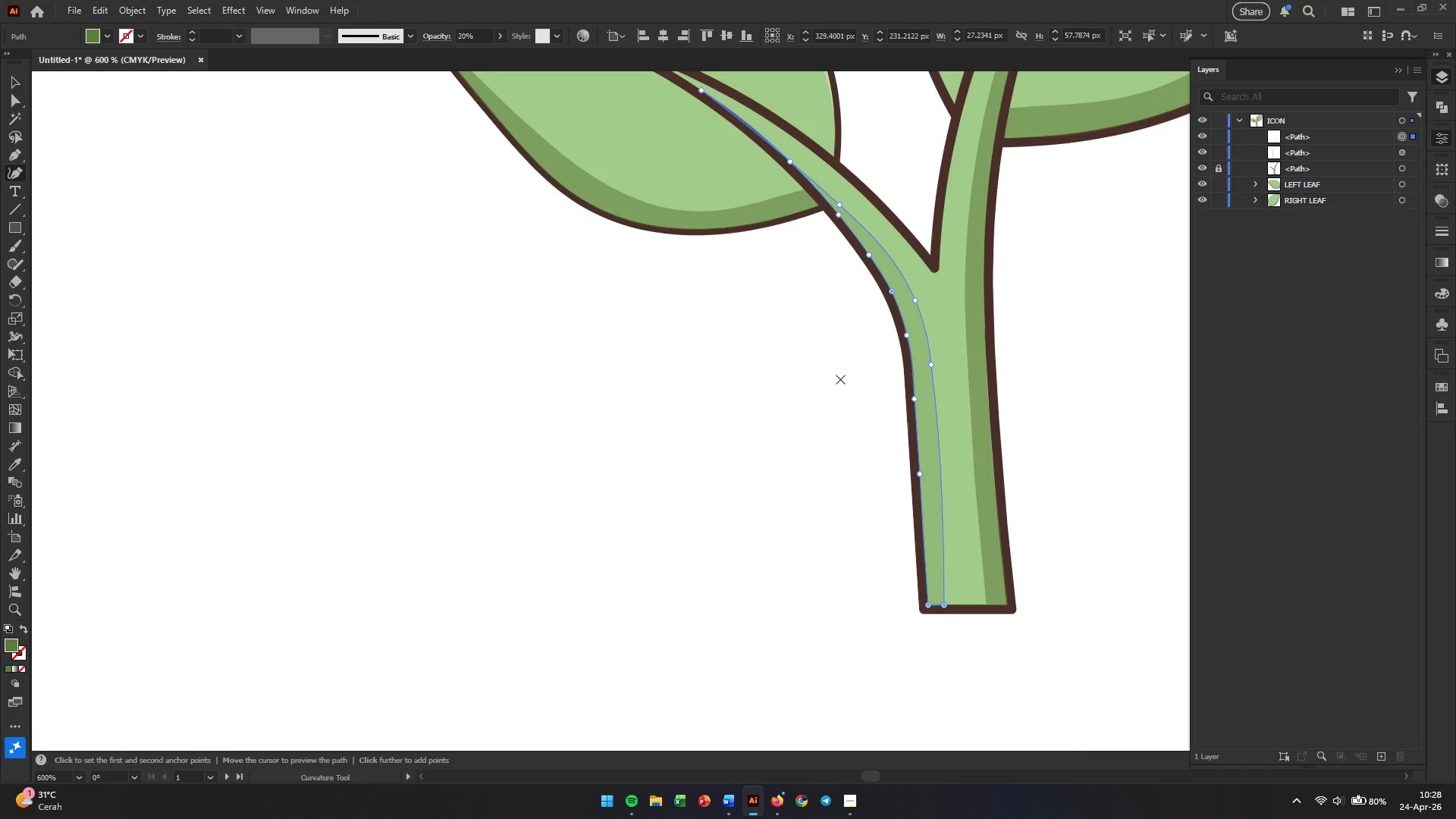 
hold_key(key=AltLeft, duration=0.52)
scroll: coordinate [924, 400], scroll_direction: up, amount: 2.0
 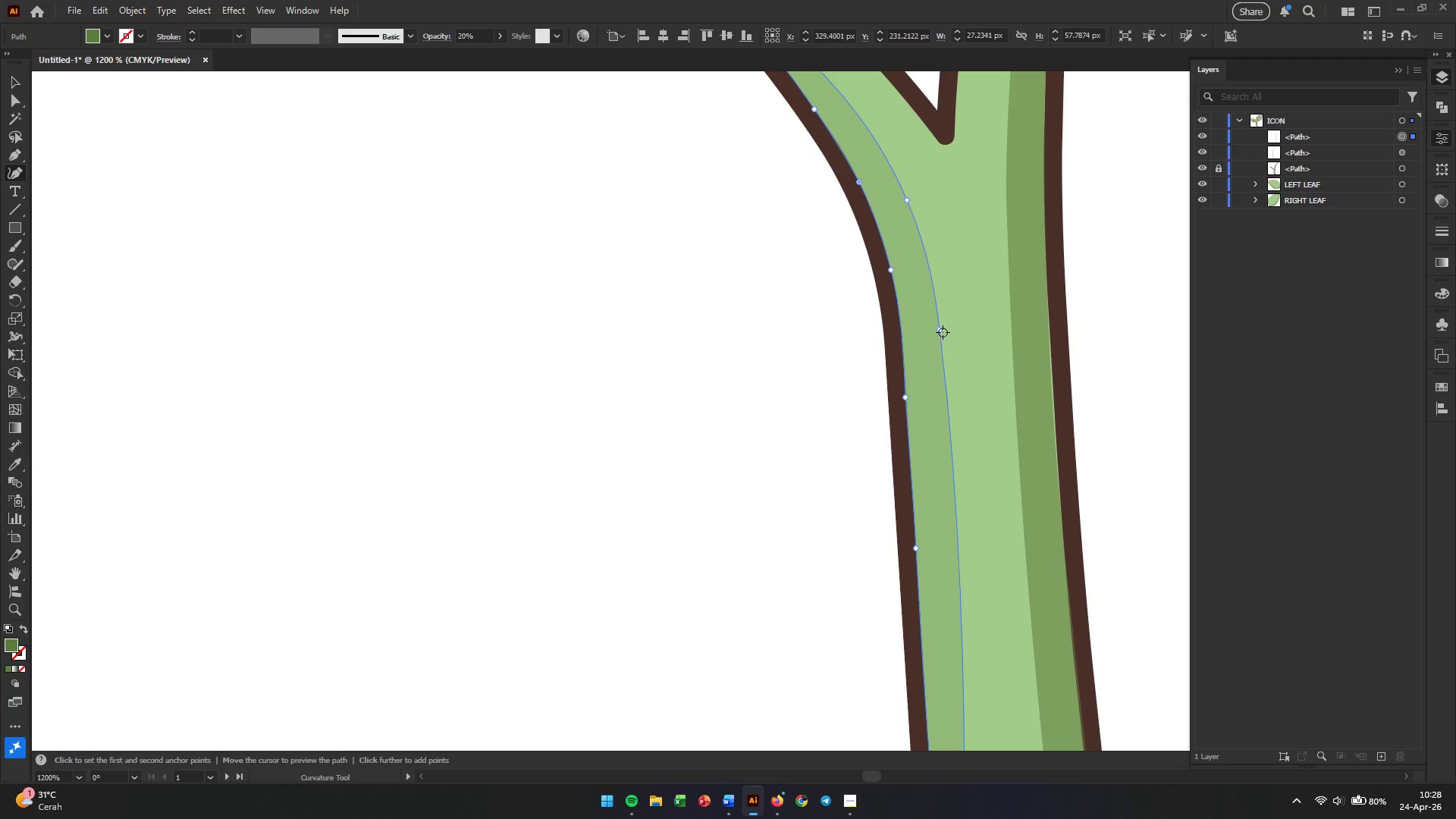 
left_click_drag(start_coordinate=[940, 331], to_coordinate=[948, 579])
 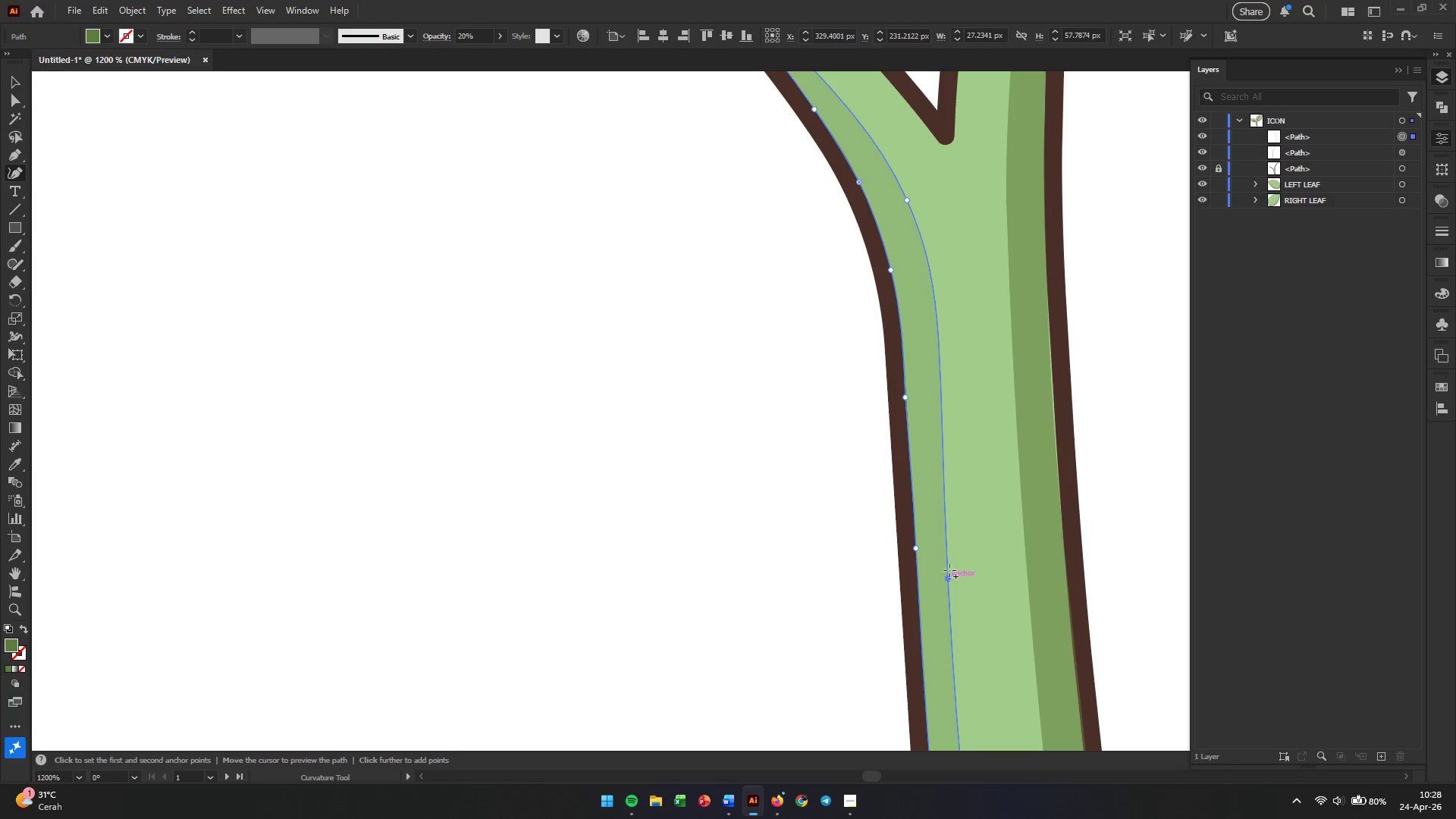 
hold_key(key=AltLeft, duration=0.95)
scroll: coordinate [962, 494], scroll_direction: down, amount: 2.0
 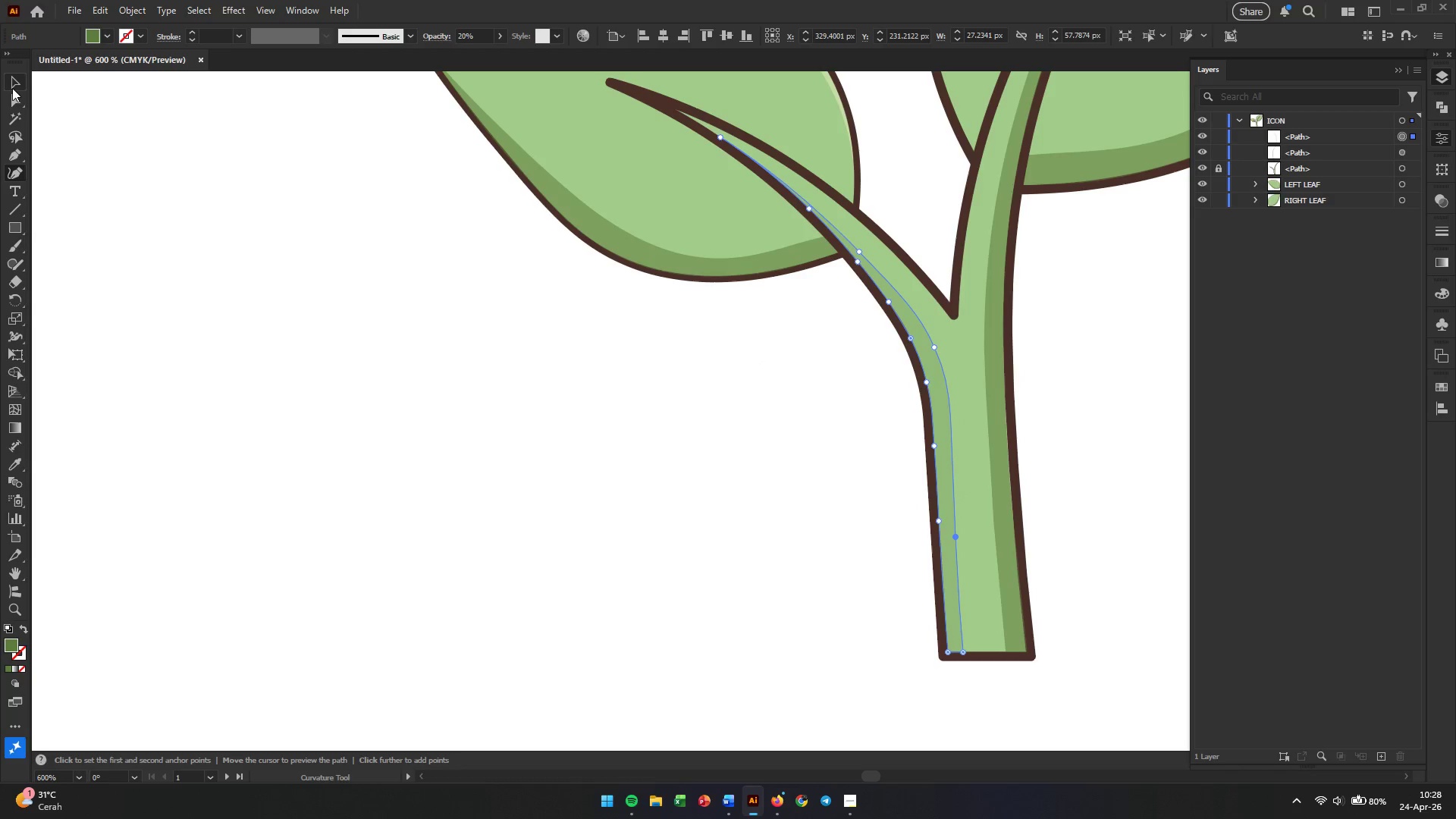 
double_click([435, 356])
 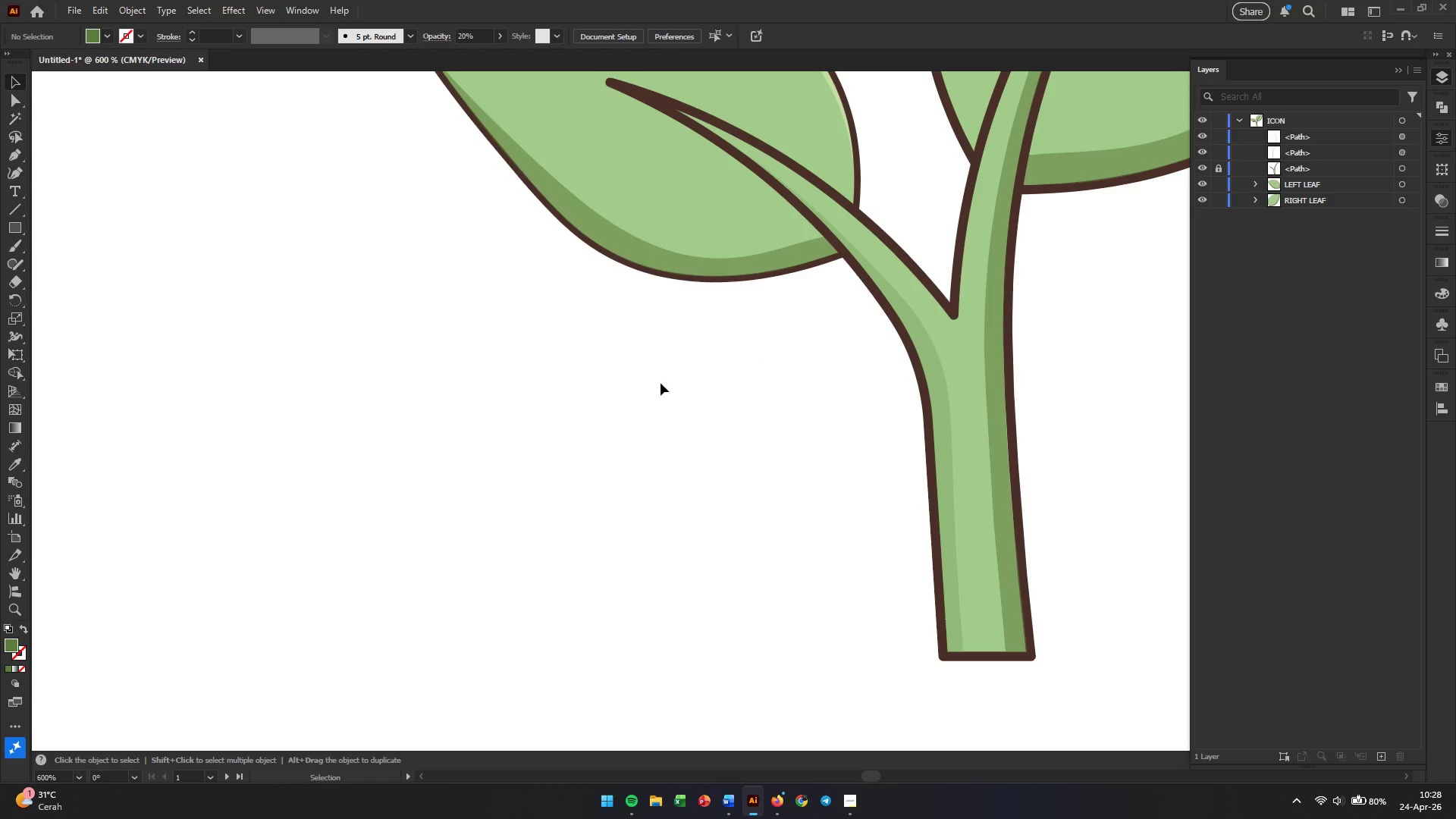 
hold_key(key=AltLeft, duration=0.39)
scroll: coordinate [661, 383], scroll_direction: down, amount: 1.0
 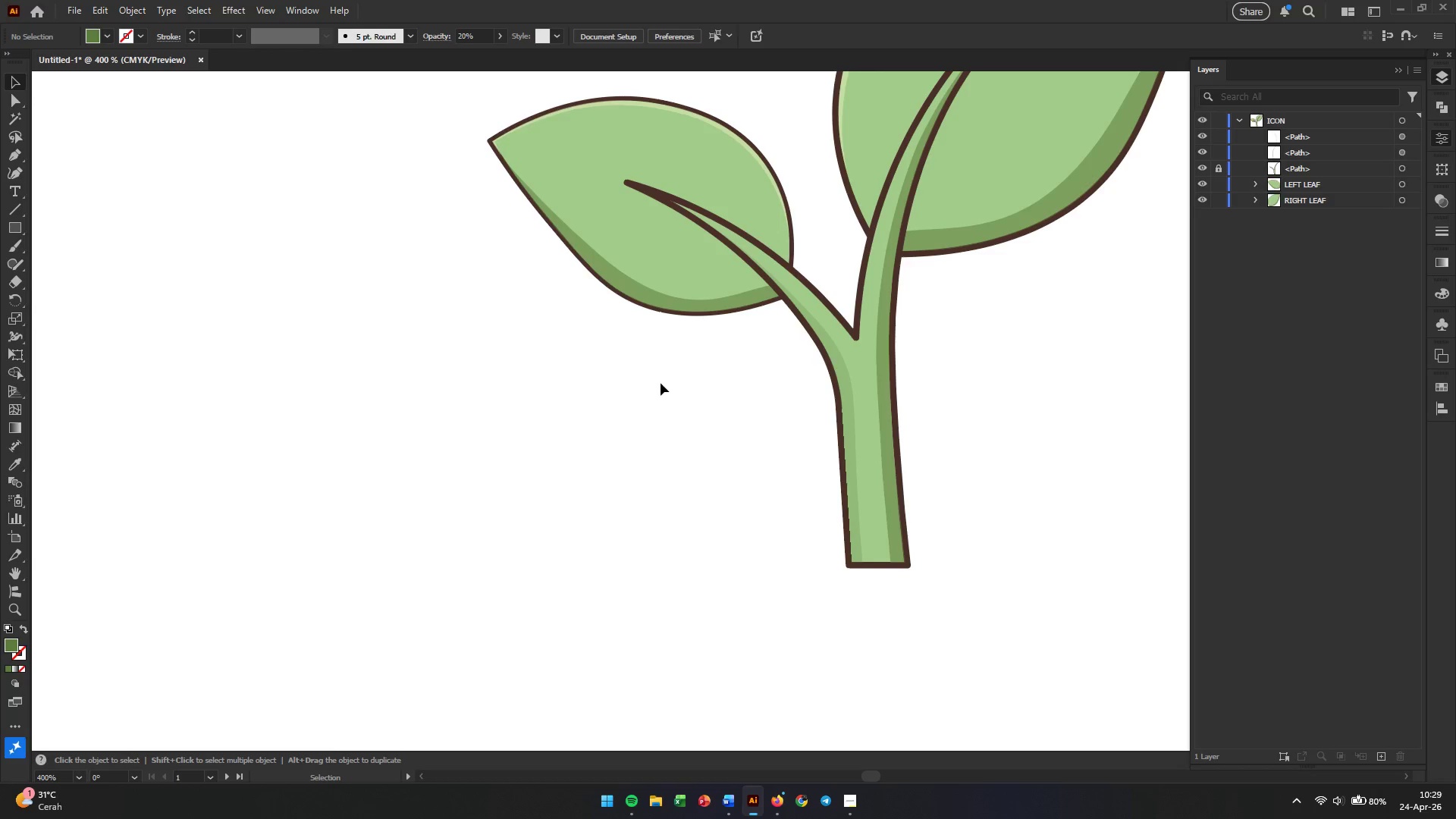 
wait(5.88)
 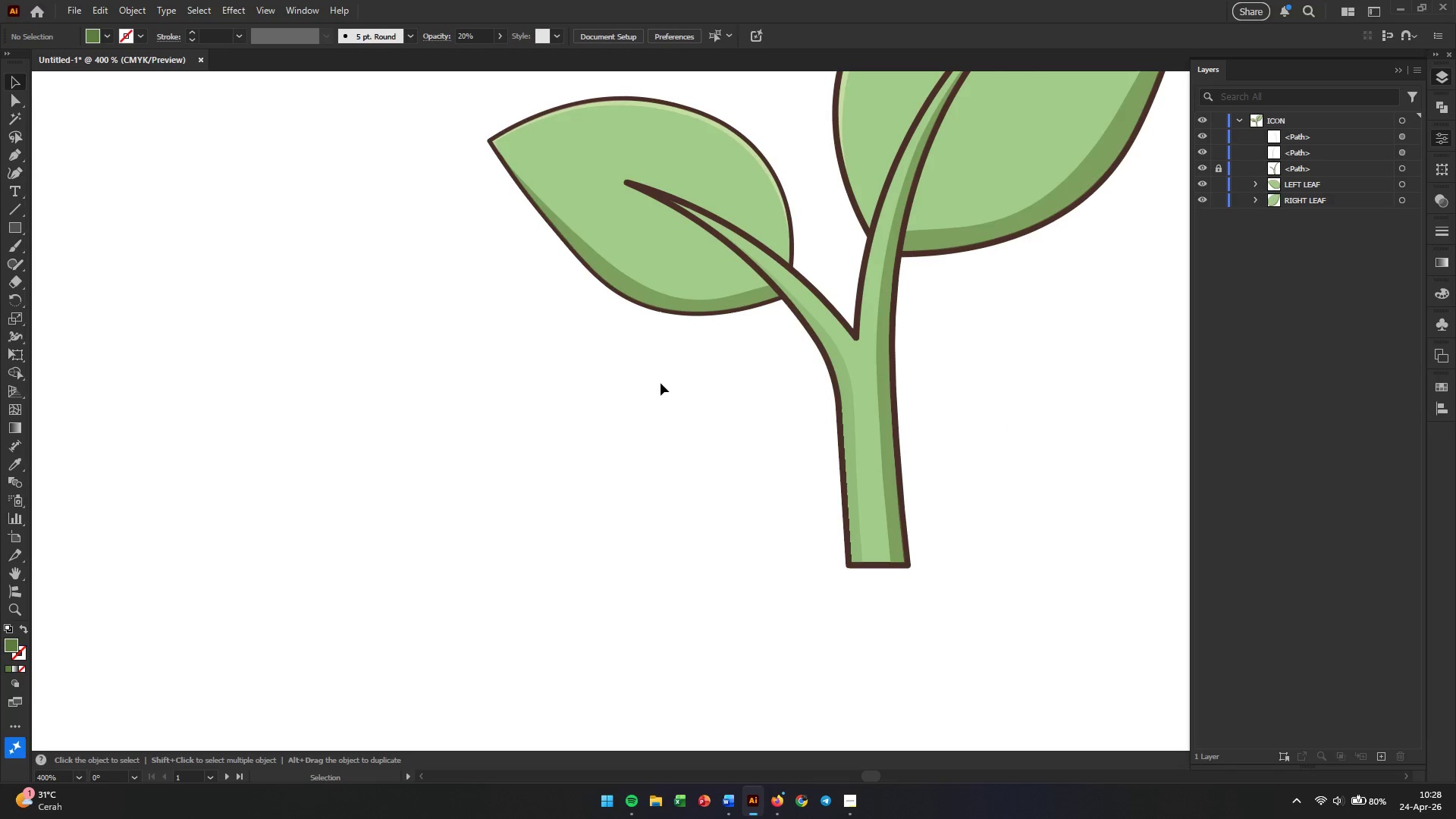 
left_click([1025, 378])
 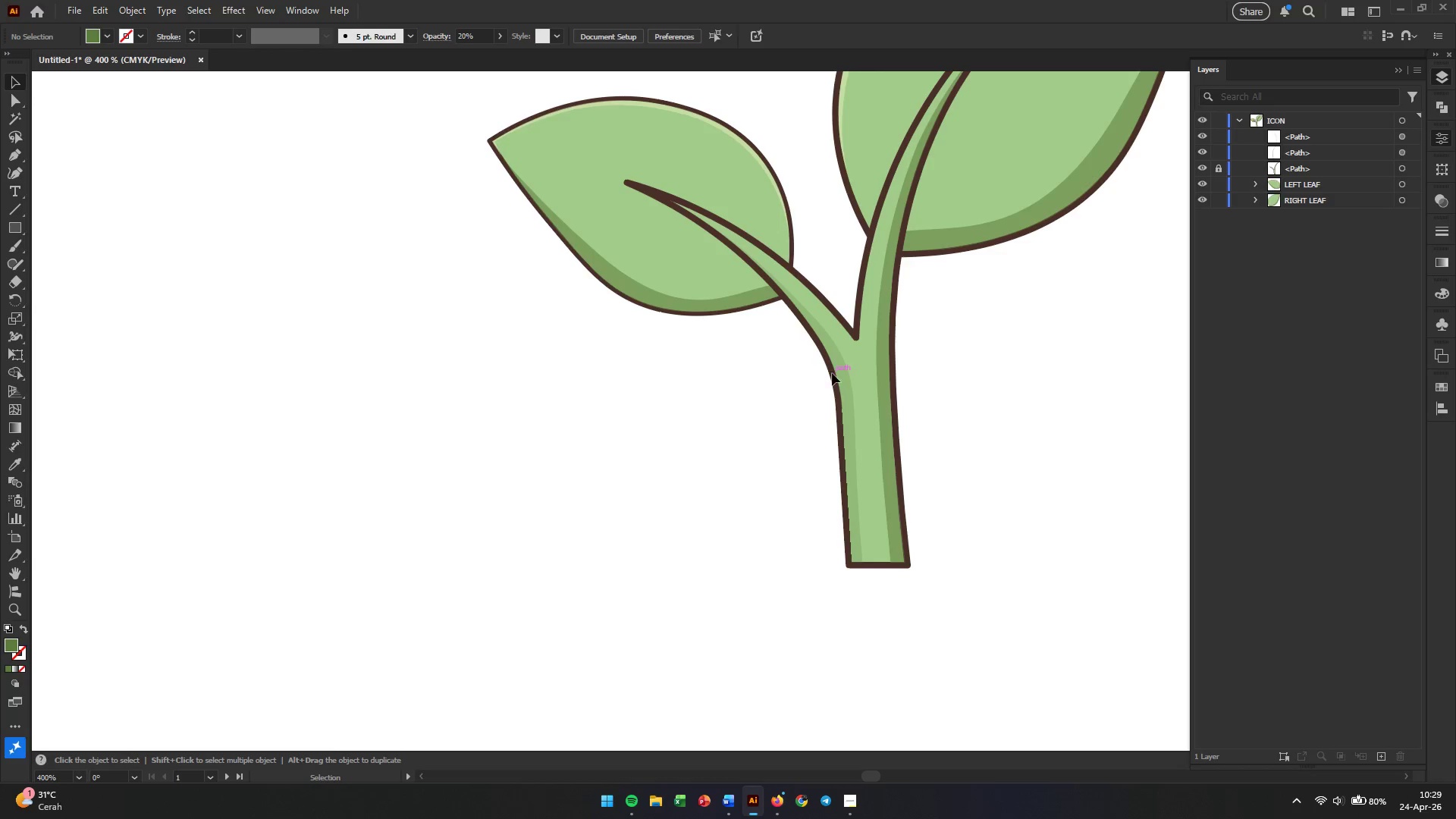 
left_click([840, 375])
 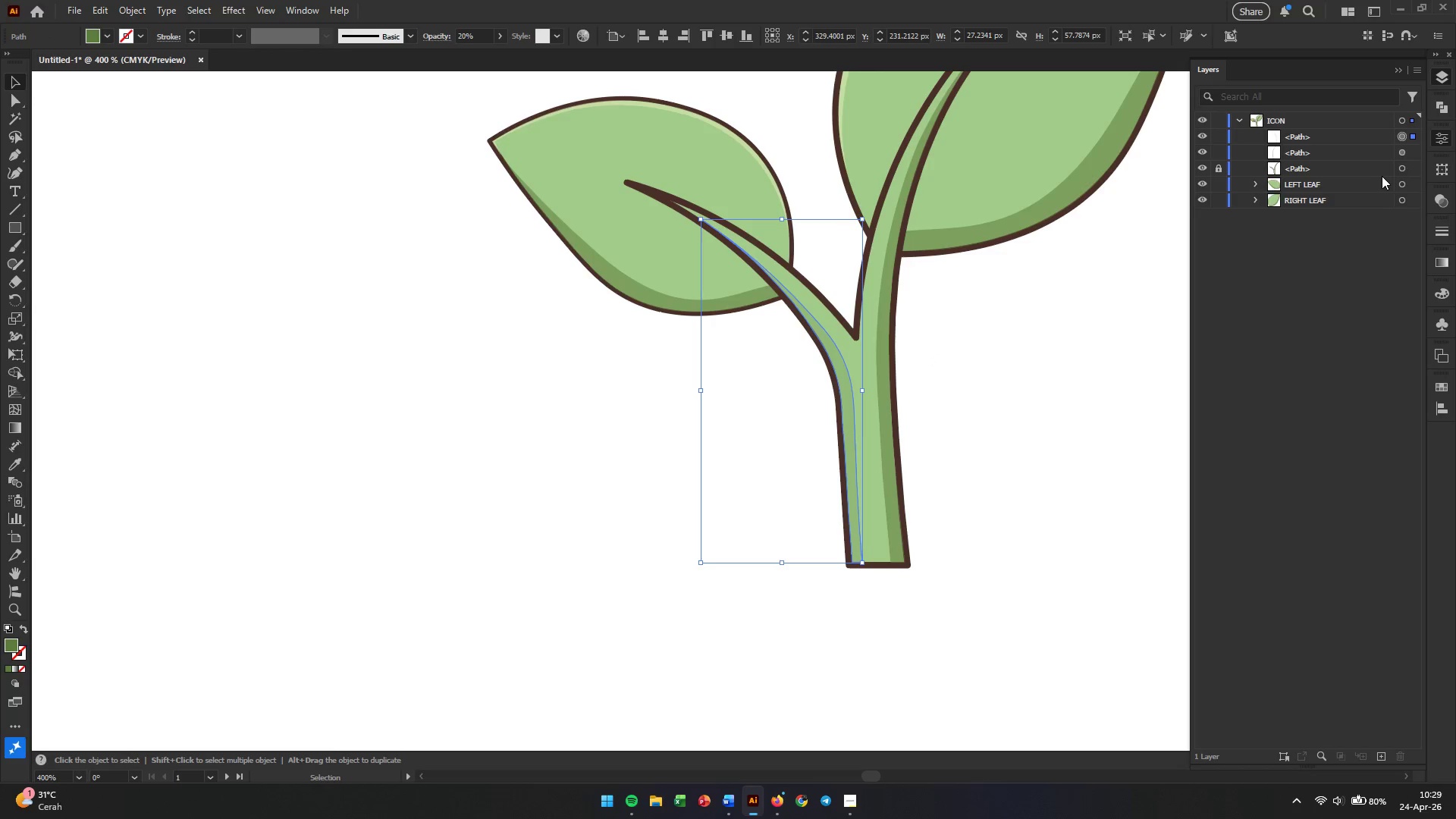 
left_click([1053, 375])
 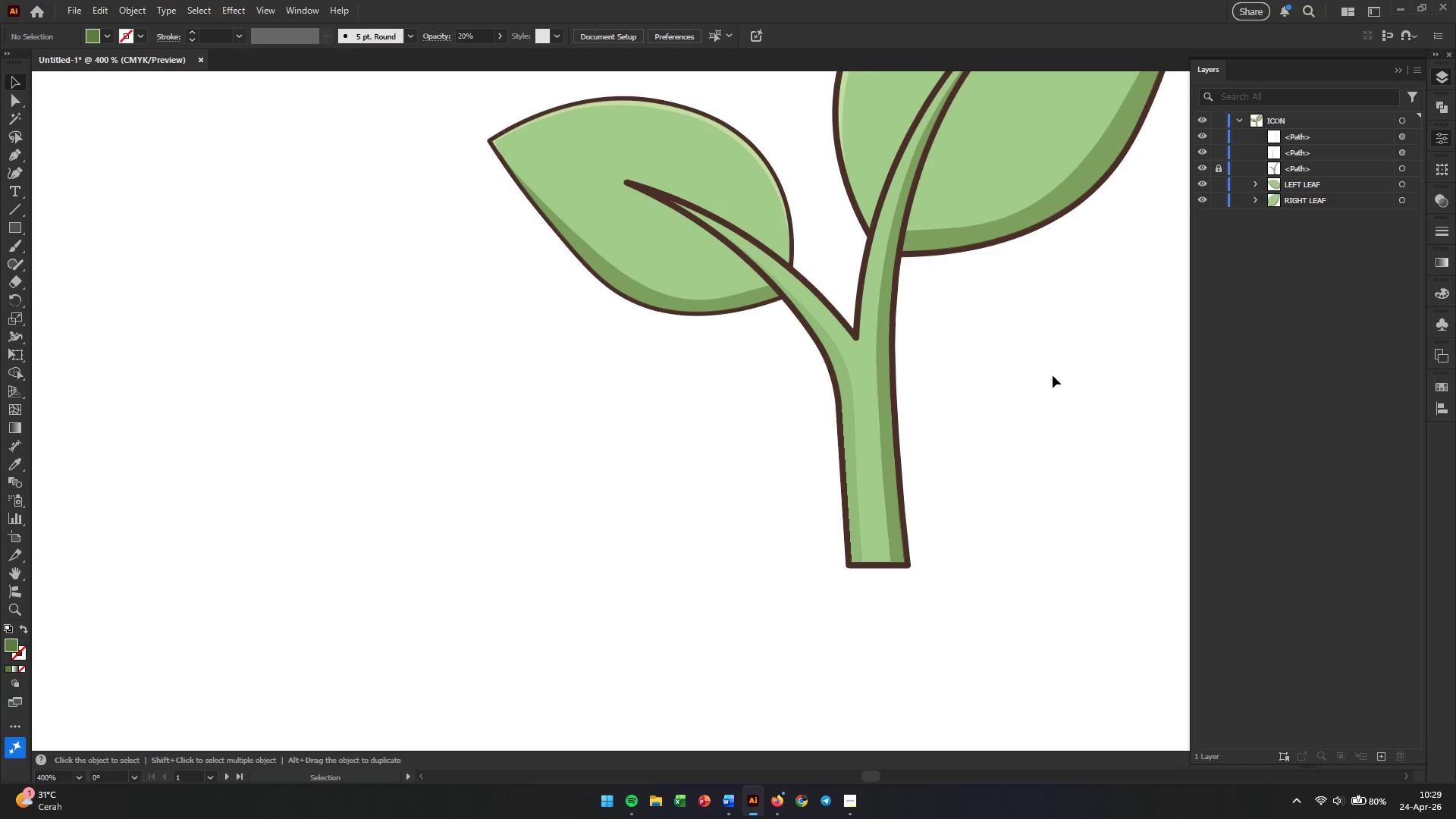 
key(Alt+AltLeft)
 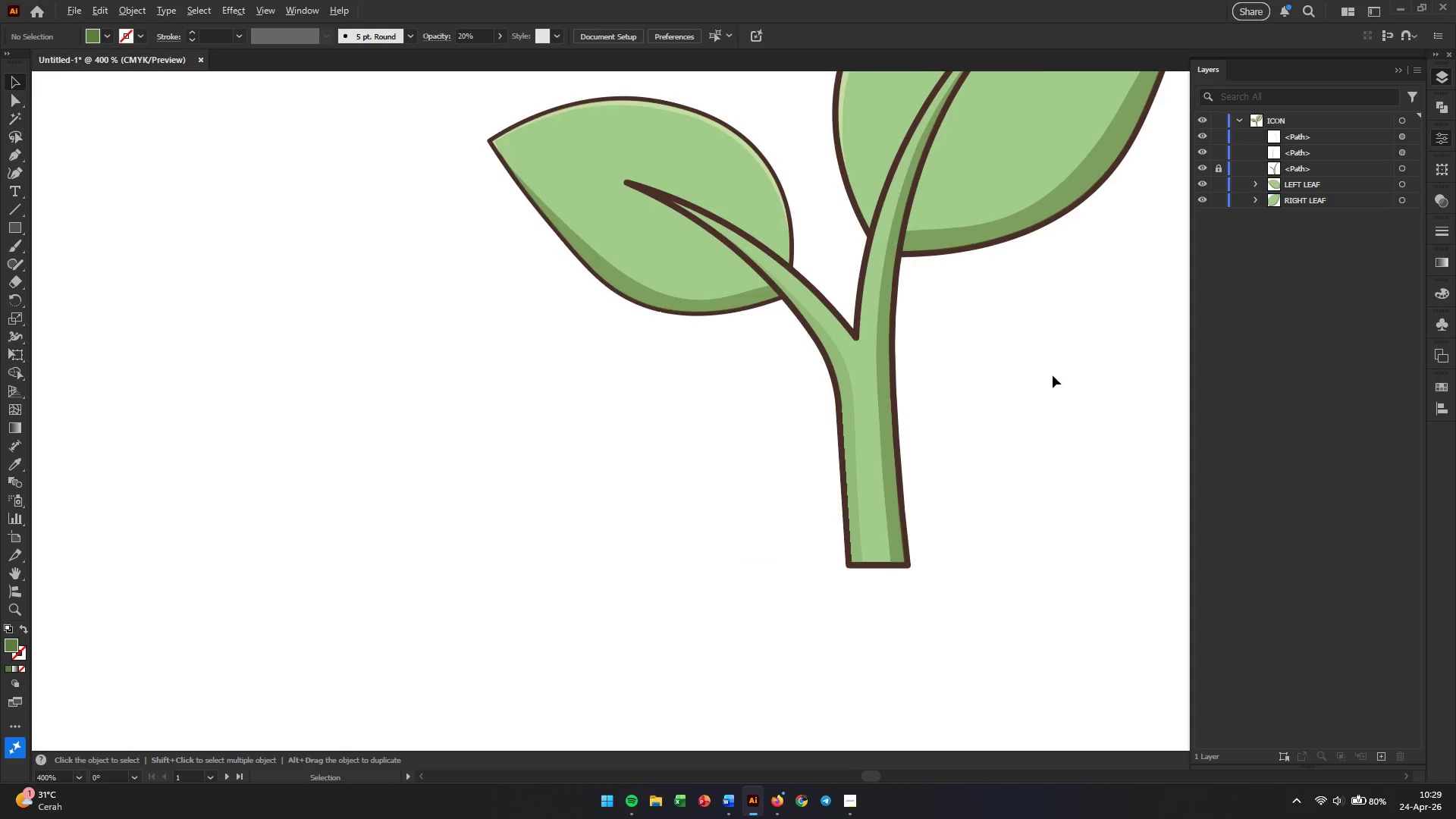 
hold_key(key=Space, duration=0.78)
 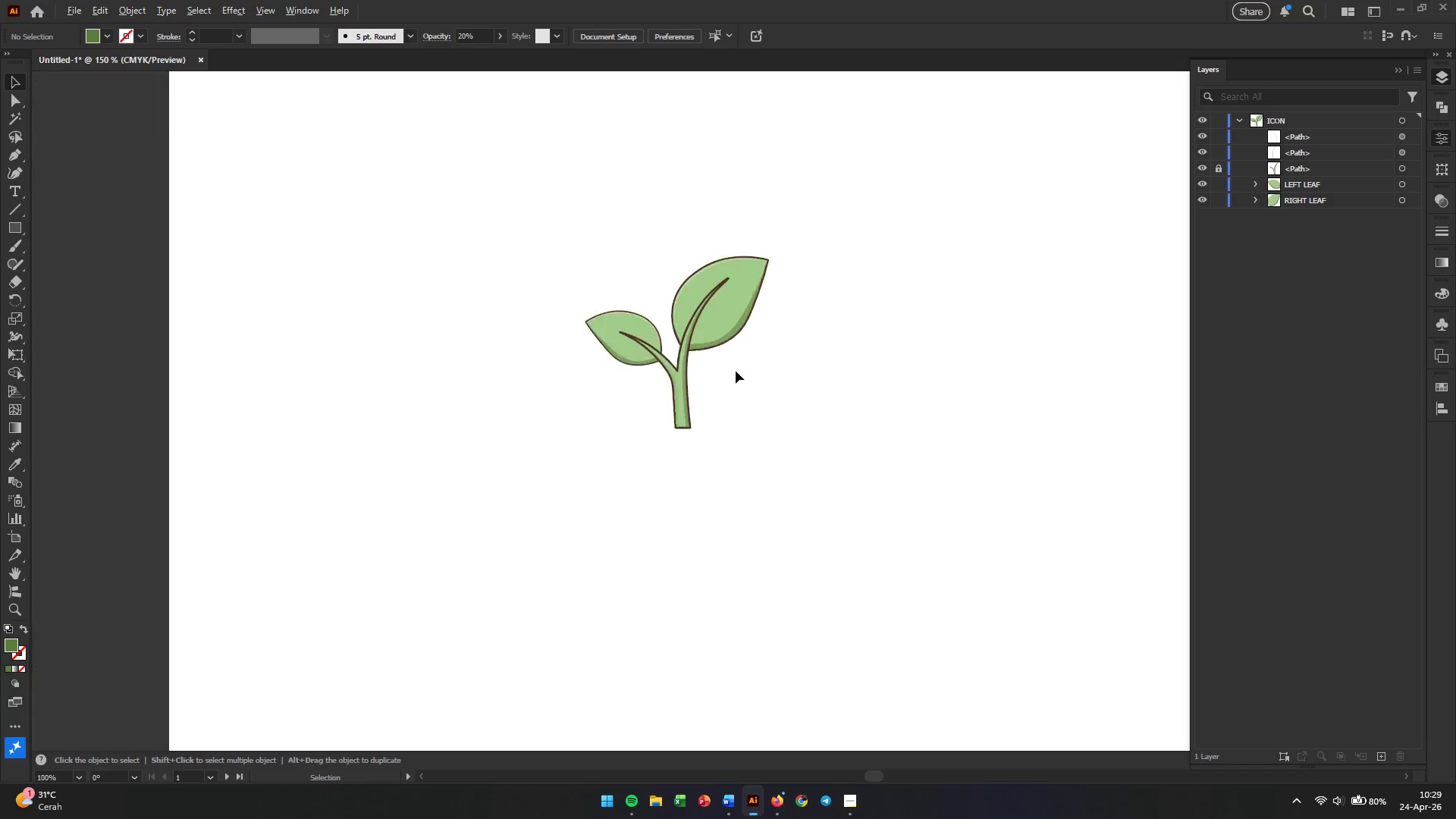 
left_click_drag(start_coordinate=[1053, 375], to_coordinate=[722, 385])
 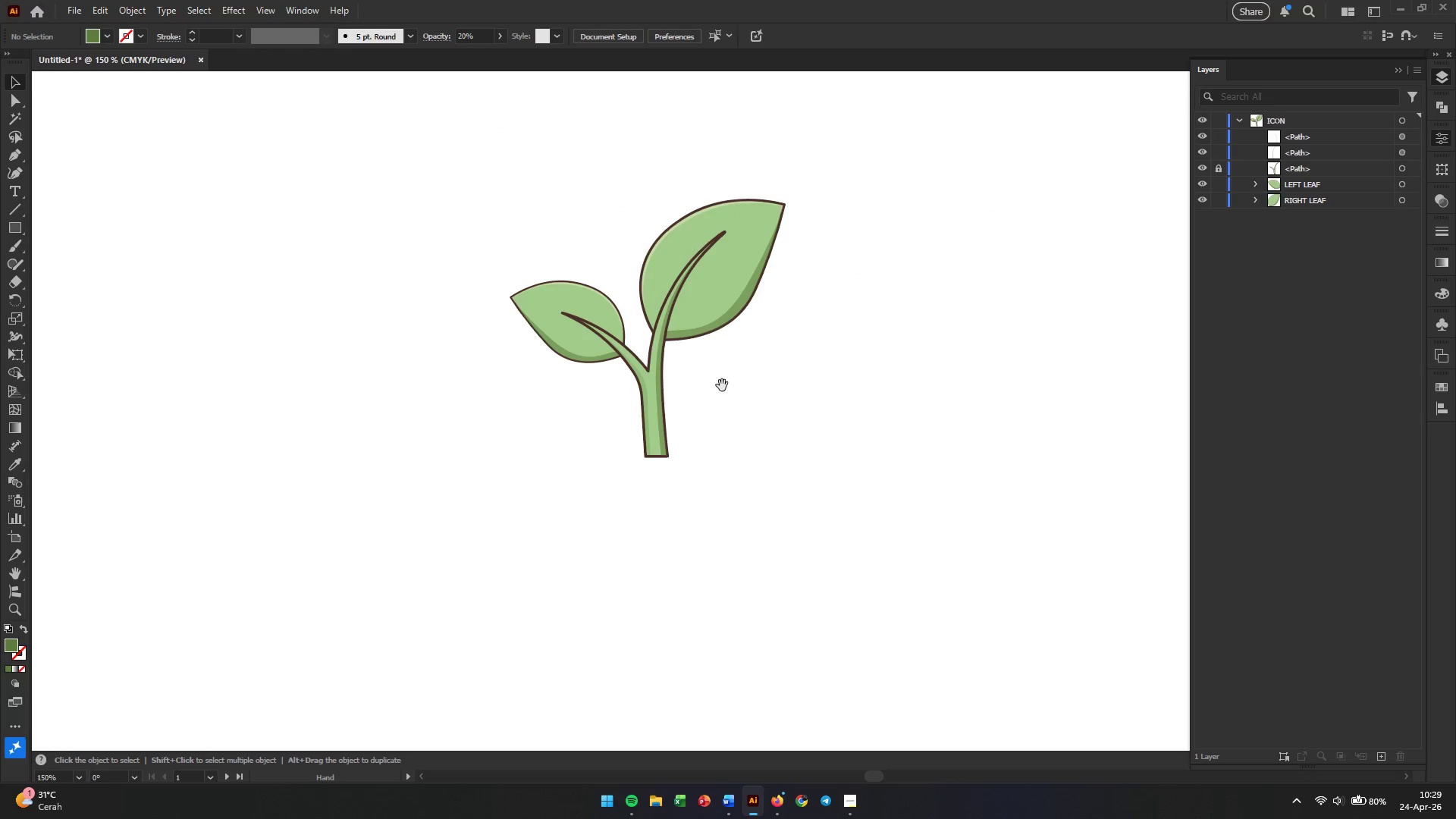 
scroll: coordinate [1053, 375], scroll_direction: down, amount: 3.0
 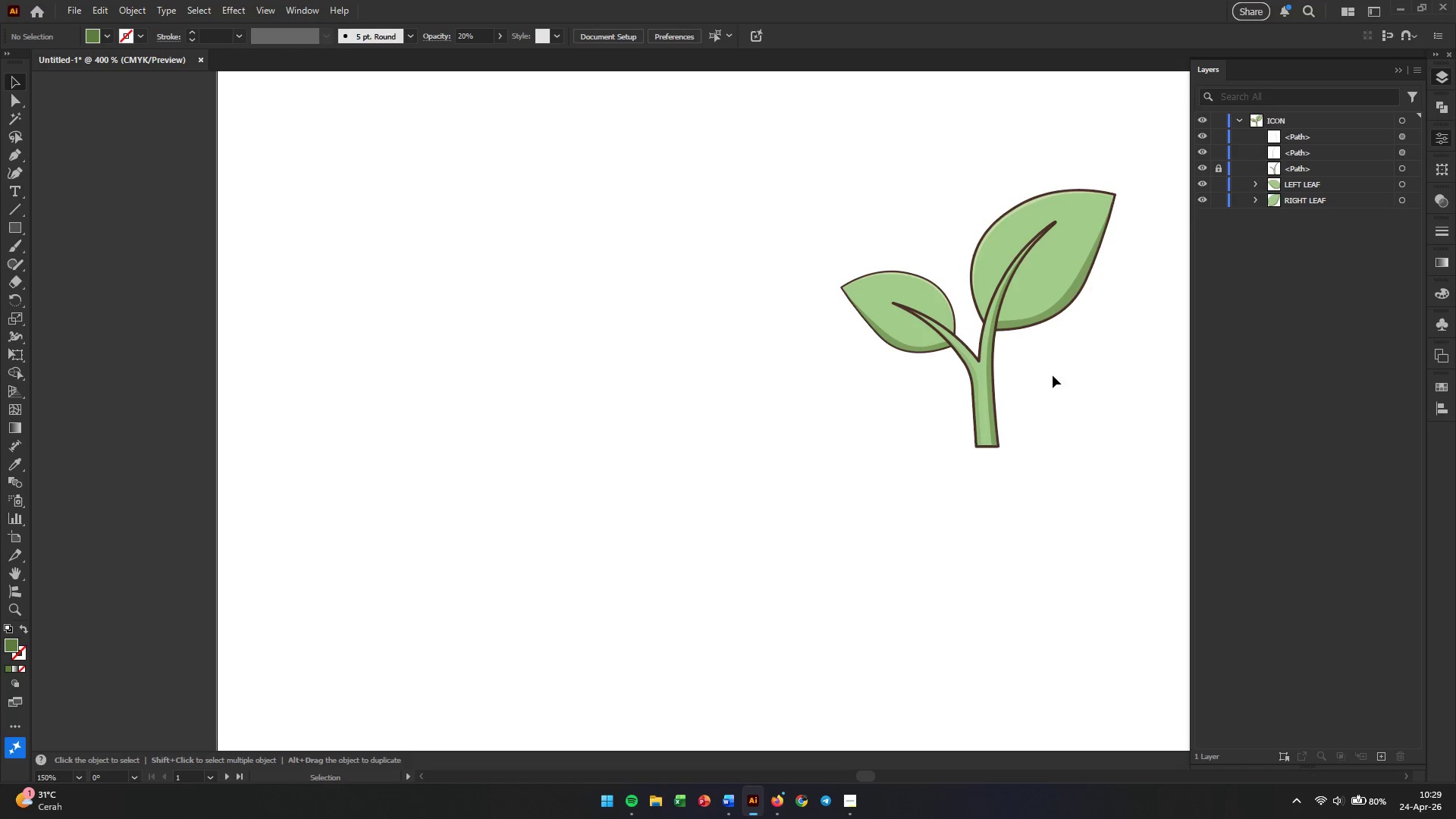 
hold_key(key=AltLeft, duration=1.06)
scroll: coordinate [736, 371], scroll_direction: down, amount: 2.0
 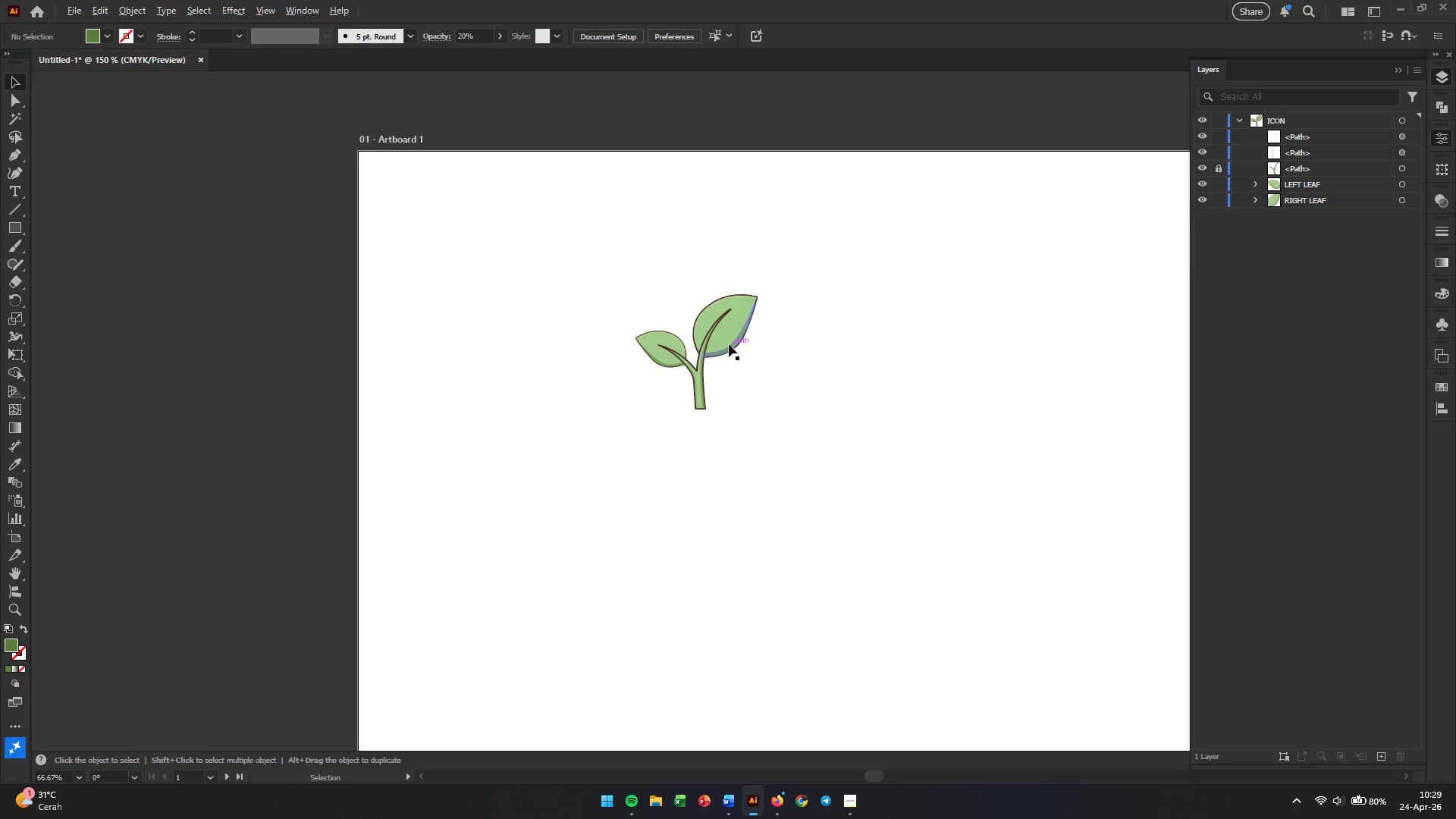 
scroll: coordinate [728, 343], scroll_direction: up, amount: 2.0
 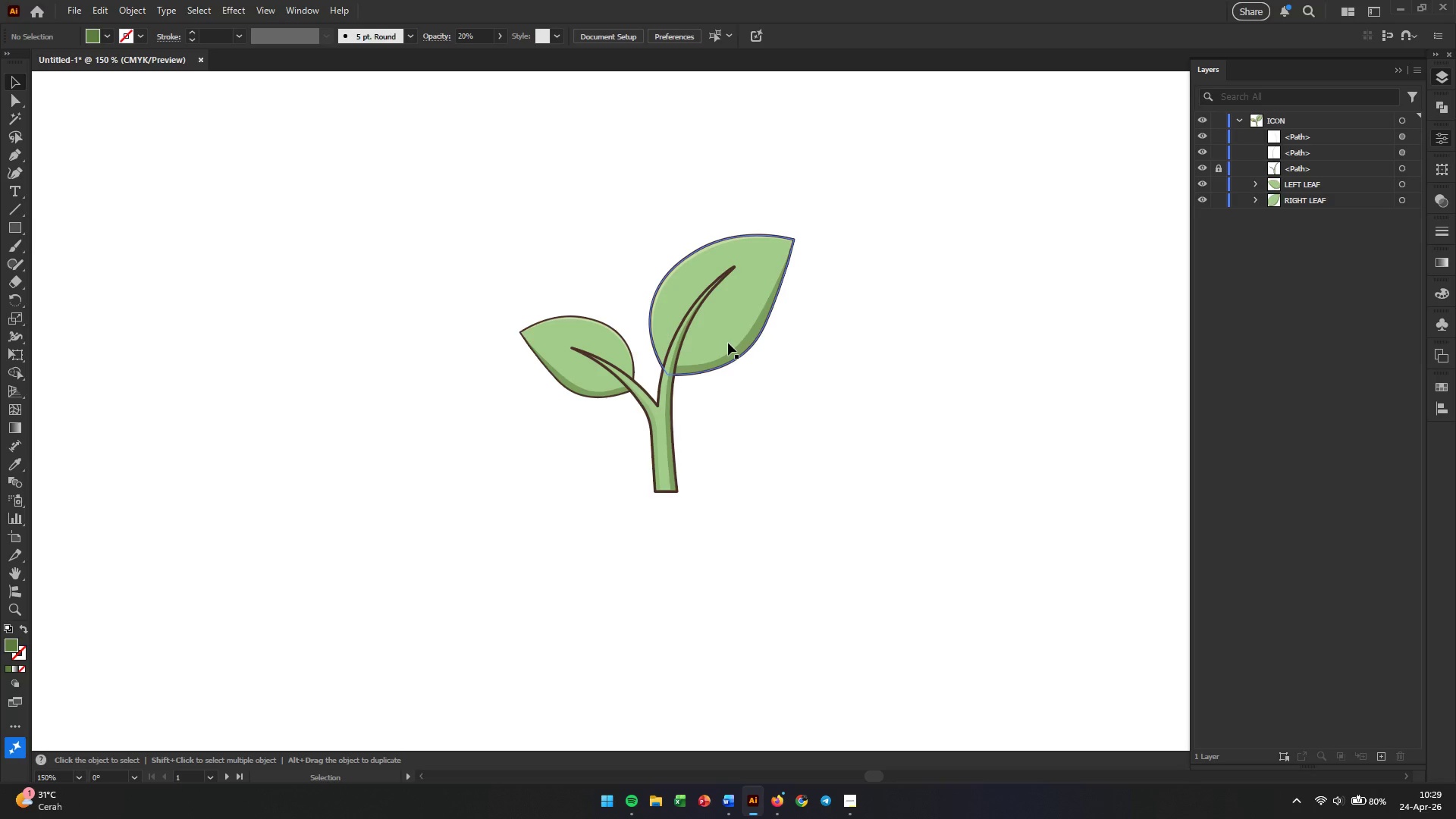 
hold_key(key=AltLeft, duration=1.39)
scroll: coordinate [728, 343], scroll_direction: down, amount: 2.0
 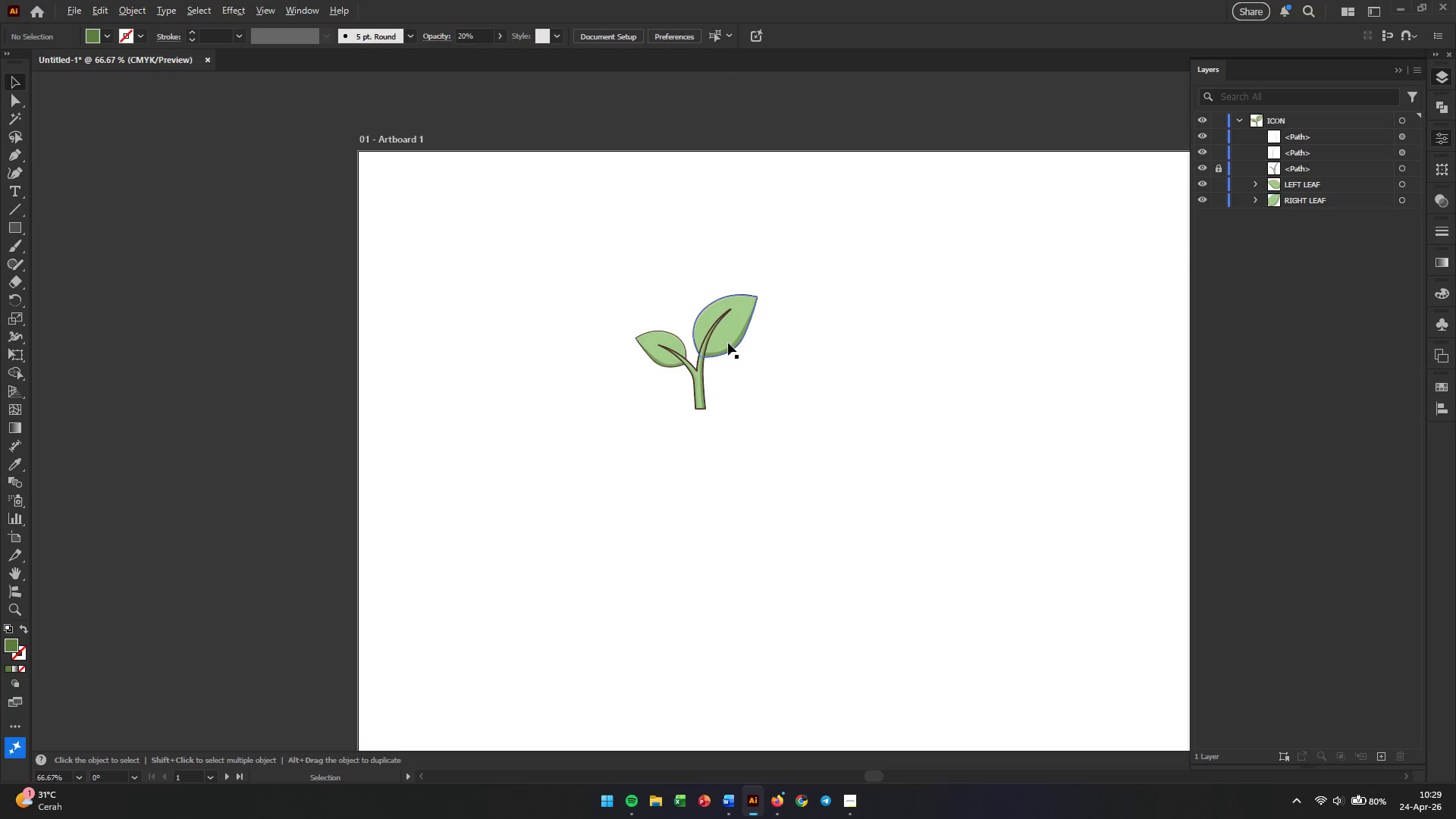 
scroll: coordinate [728, 343], scroll_direction: up, amount: 3.0
 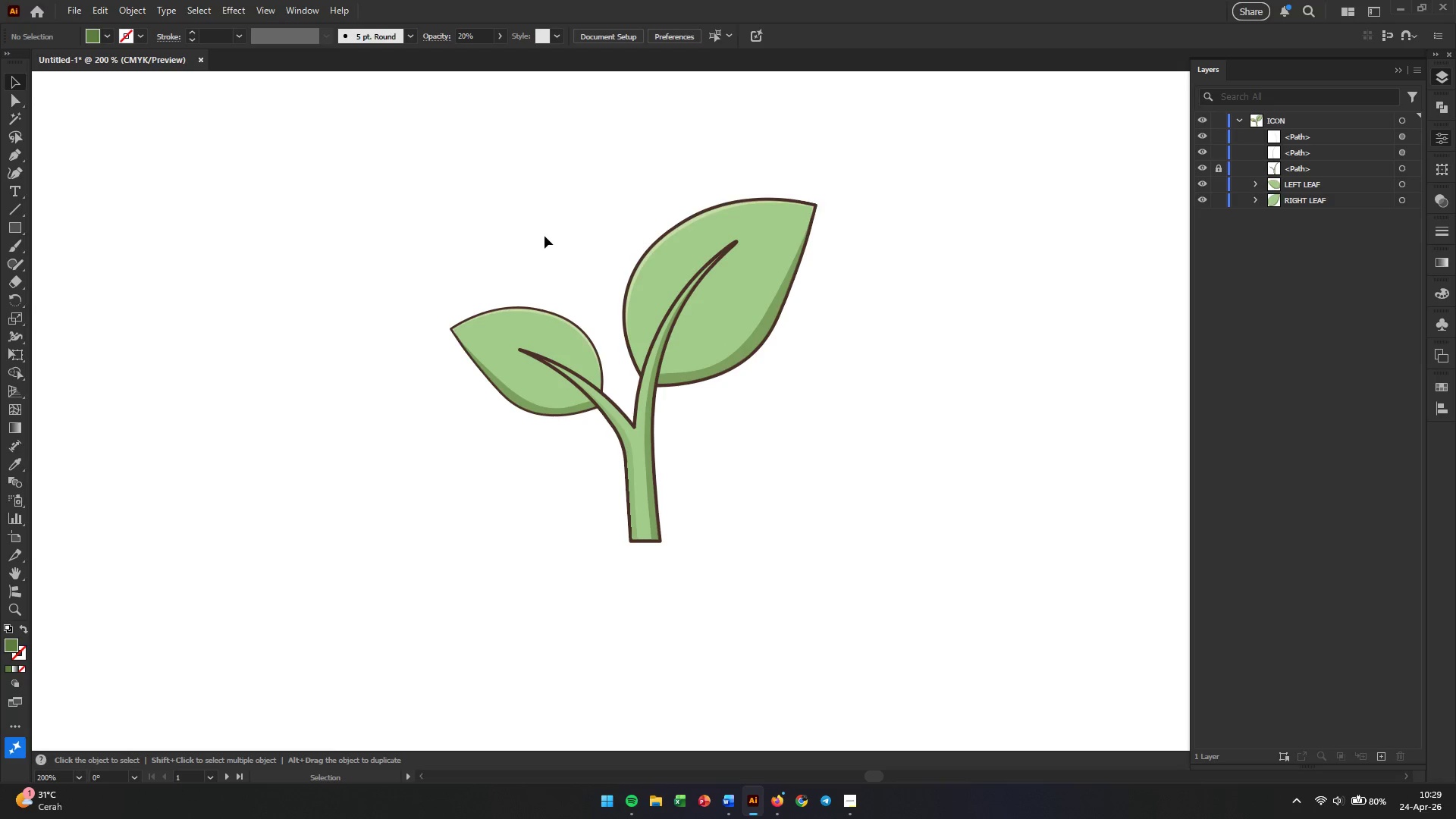 
wait(6.58)
 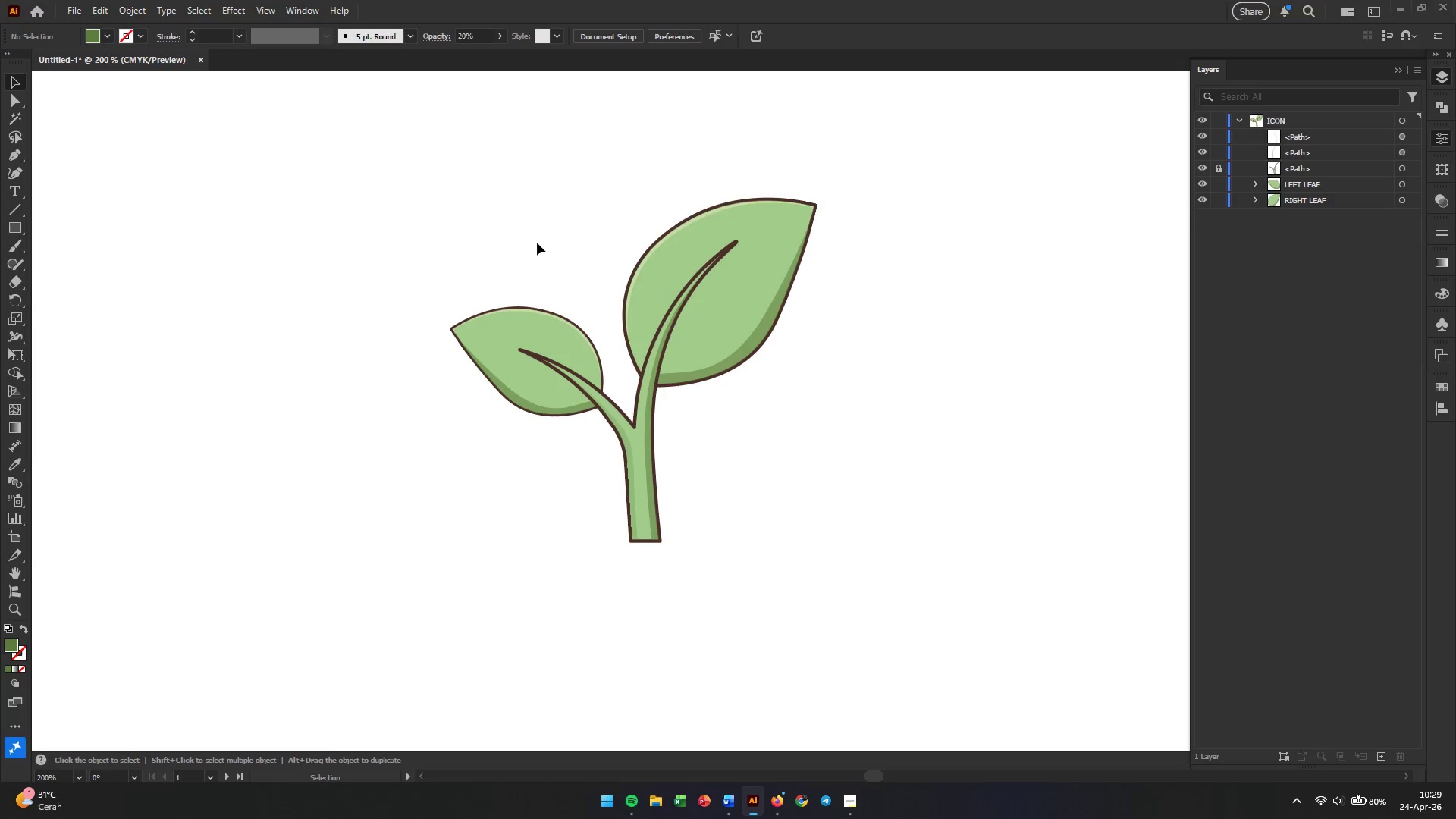 
key(Alt+AltLeft)
 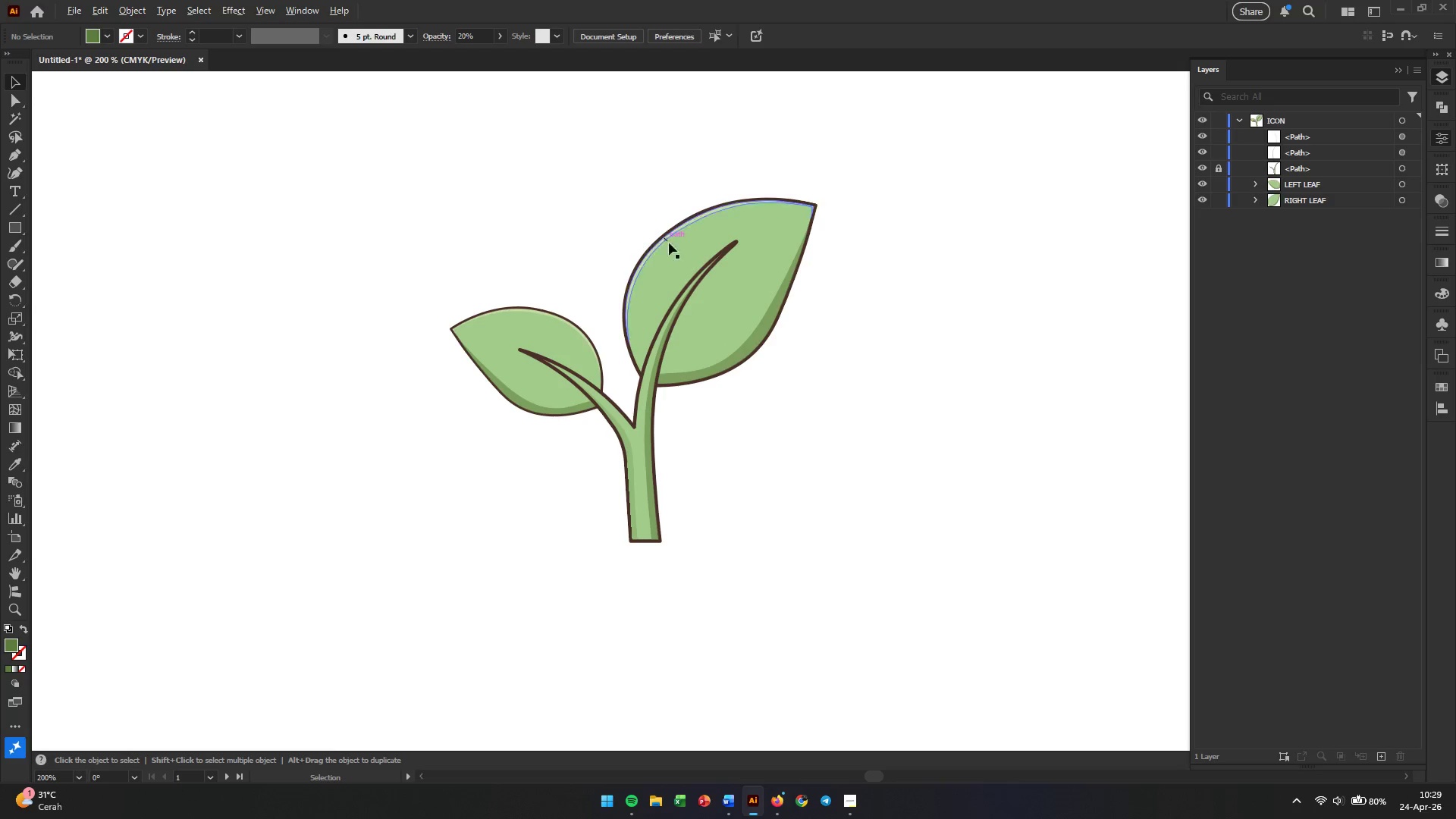 
scroll: coordinate [673, 257], scroll_direction: down, amount: 1.0
 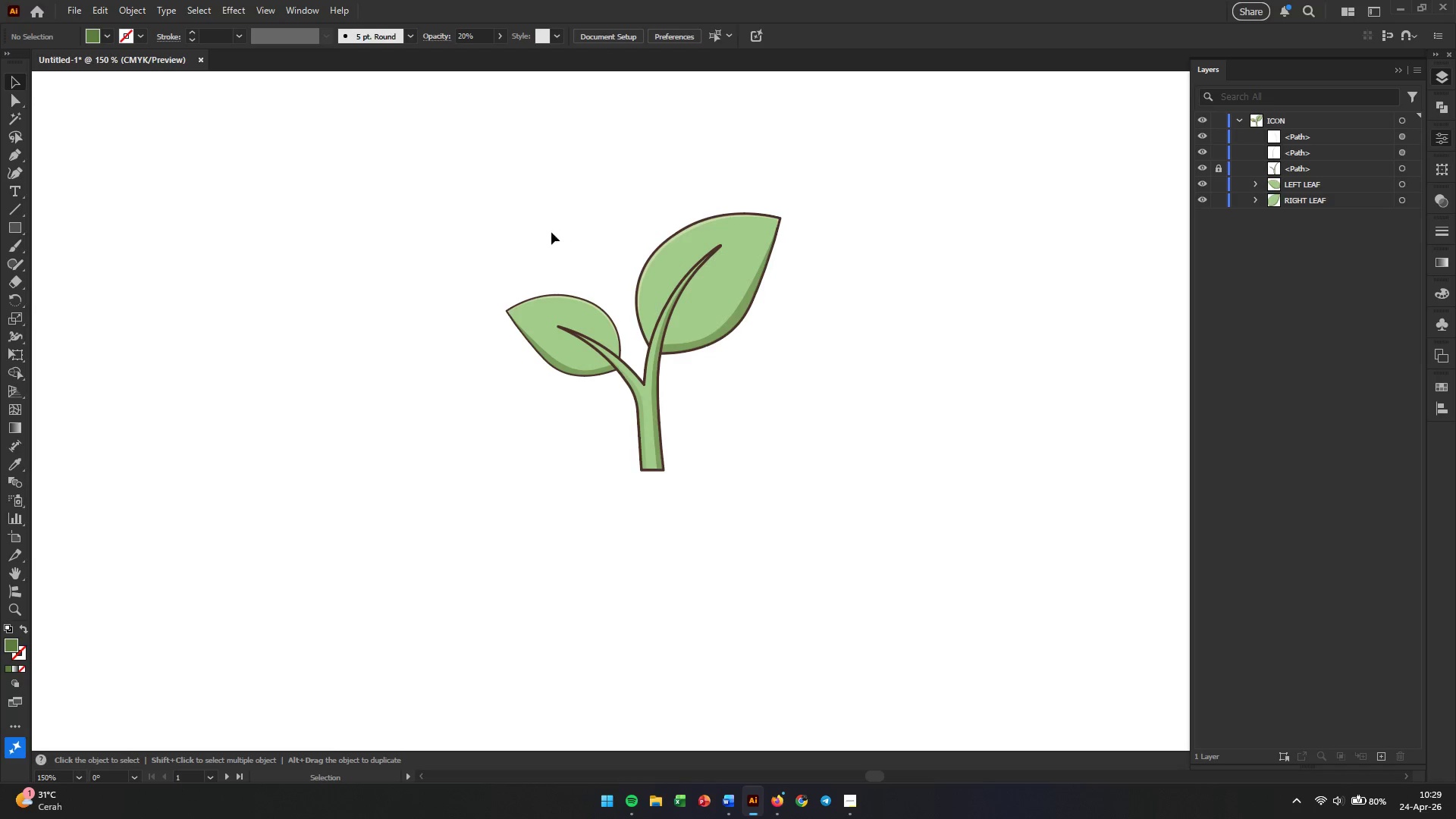 
left_click_drag(start_coordinate=[443, 215], to_coordinate=[1001, 569])
 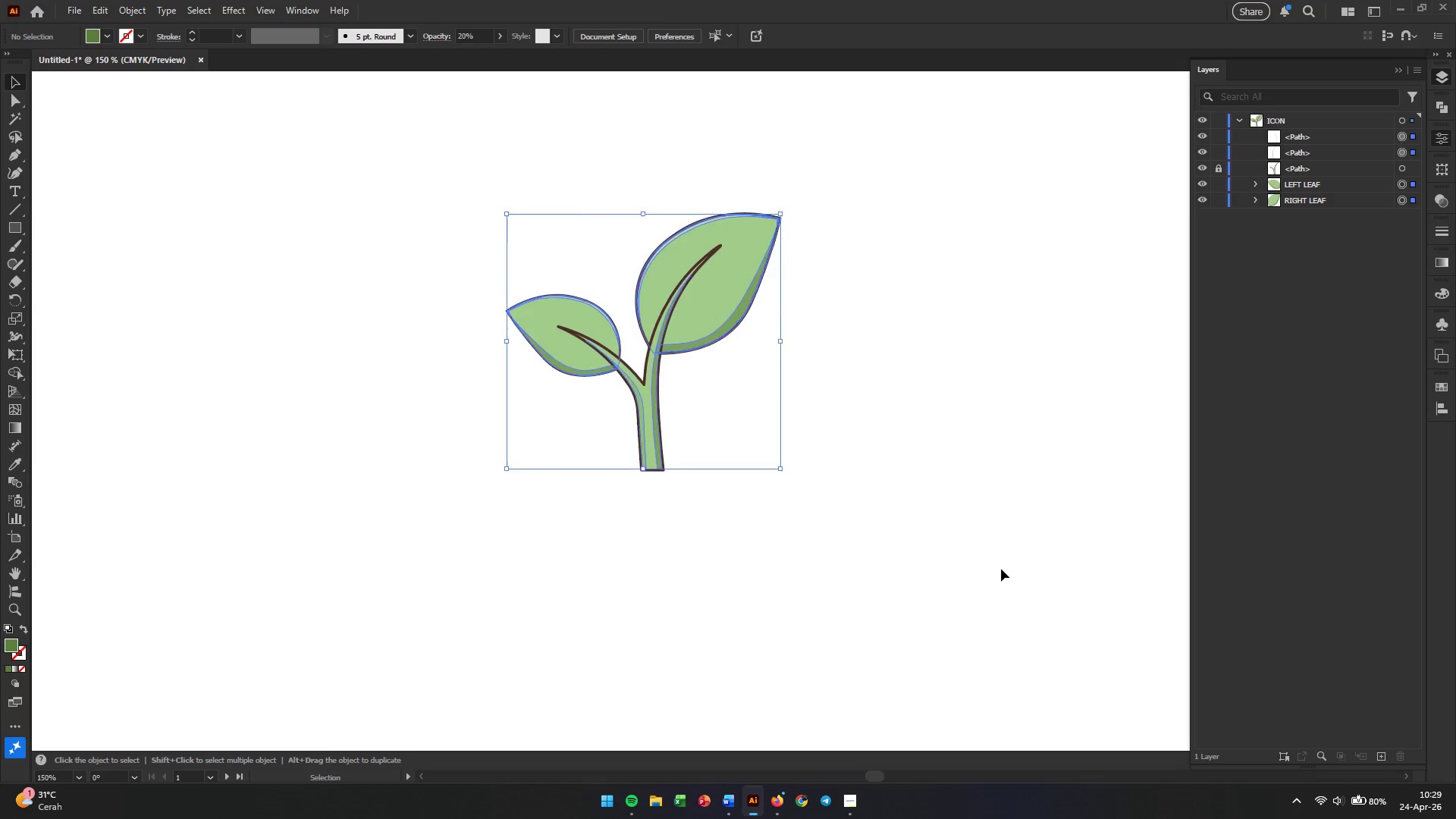 
left_click([1001, 569])
 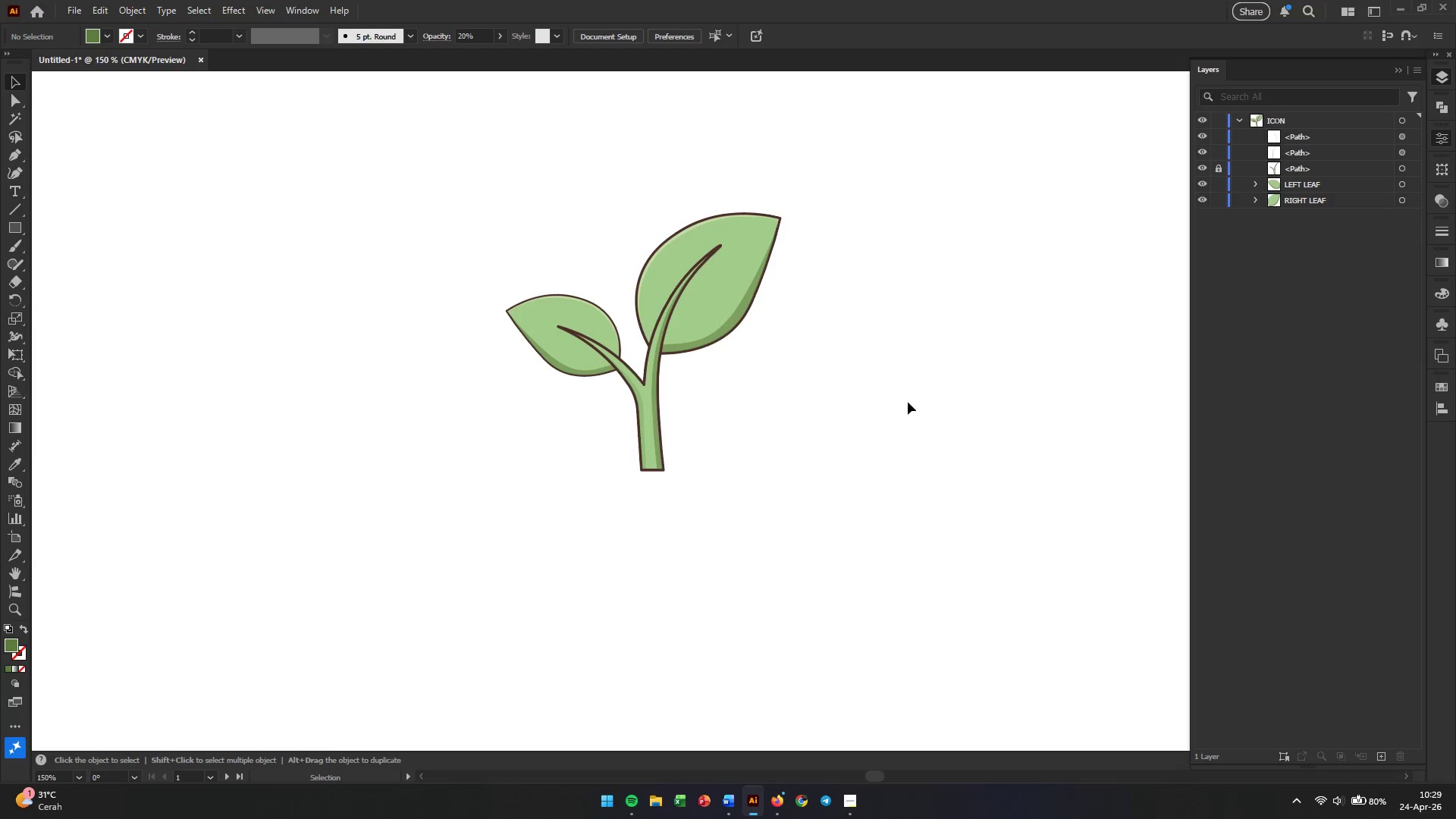 
left_click([902, 391])
 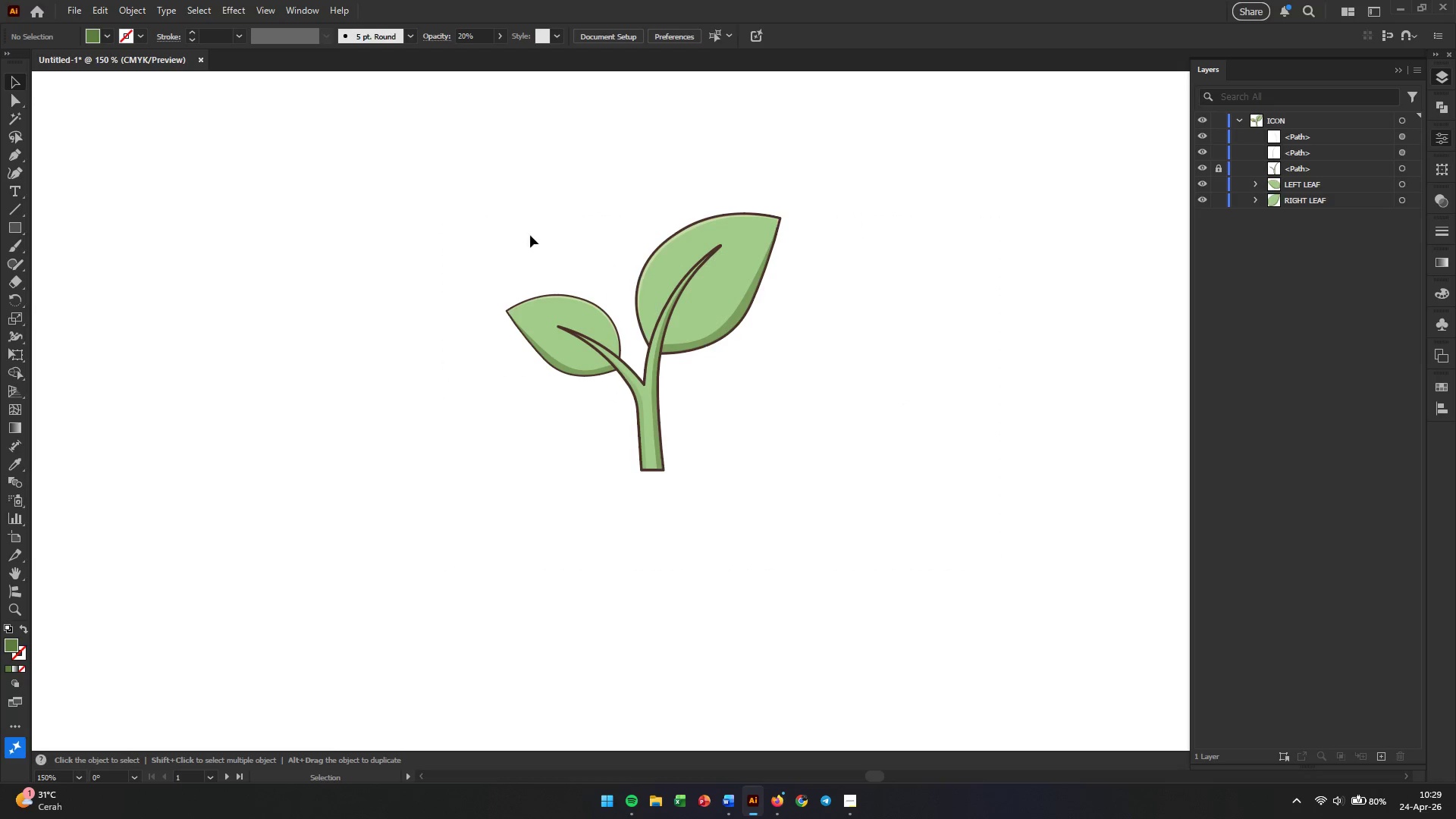 
left_click_drag(start_coordinate=[406, 176], to_coordinate=[616, 457])
 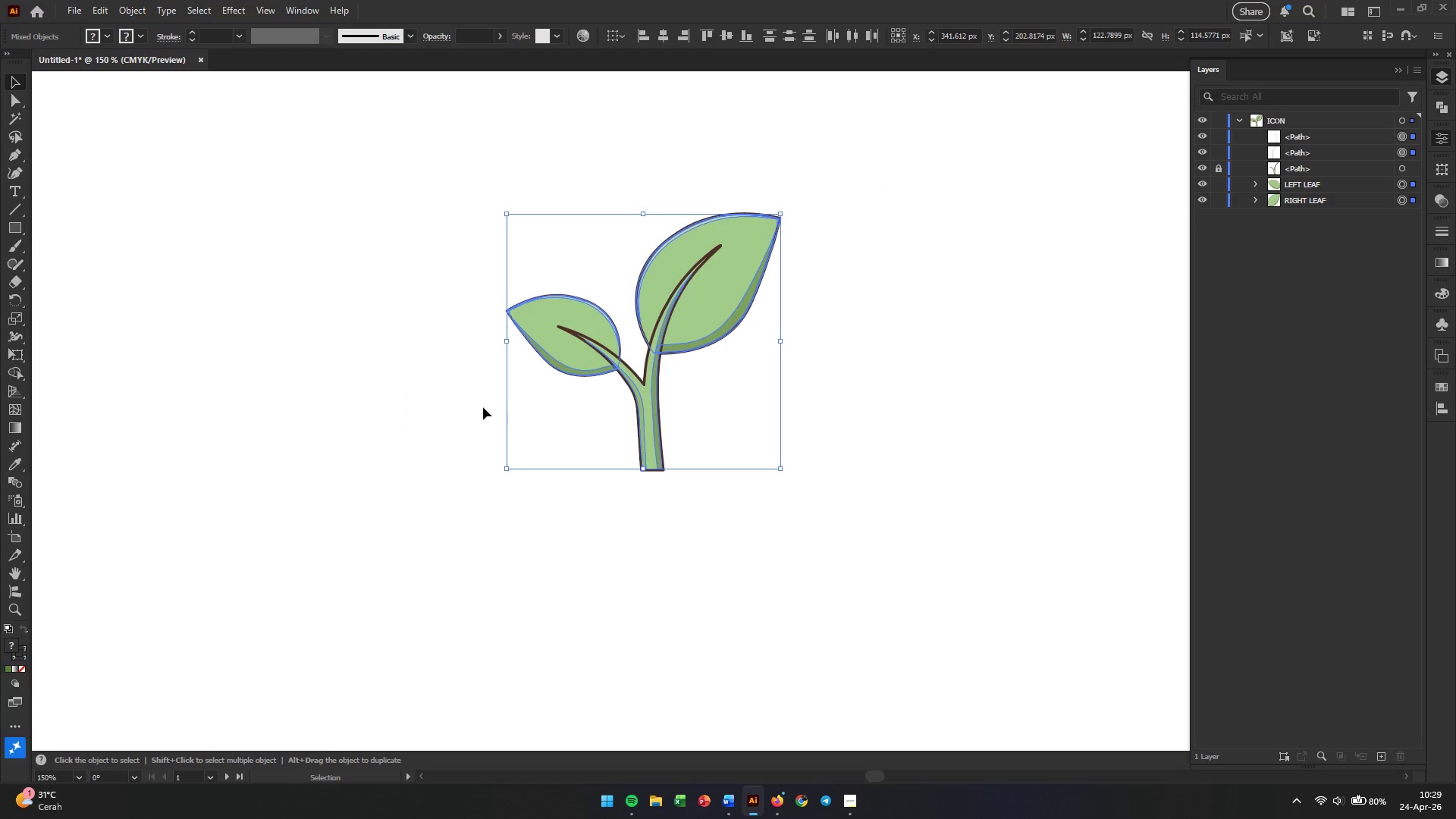 
left_click([447, 393])
 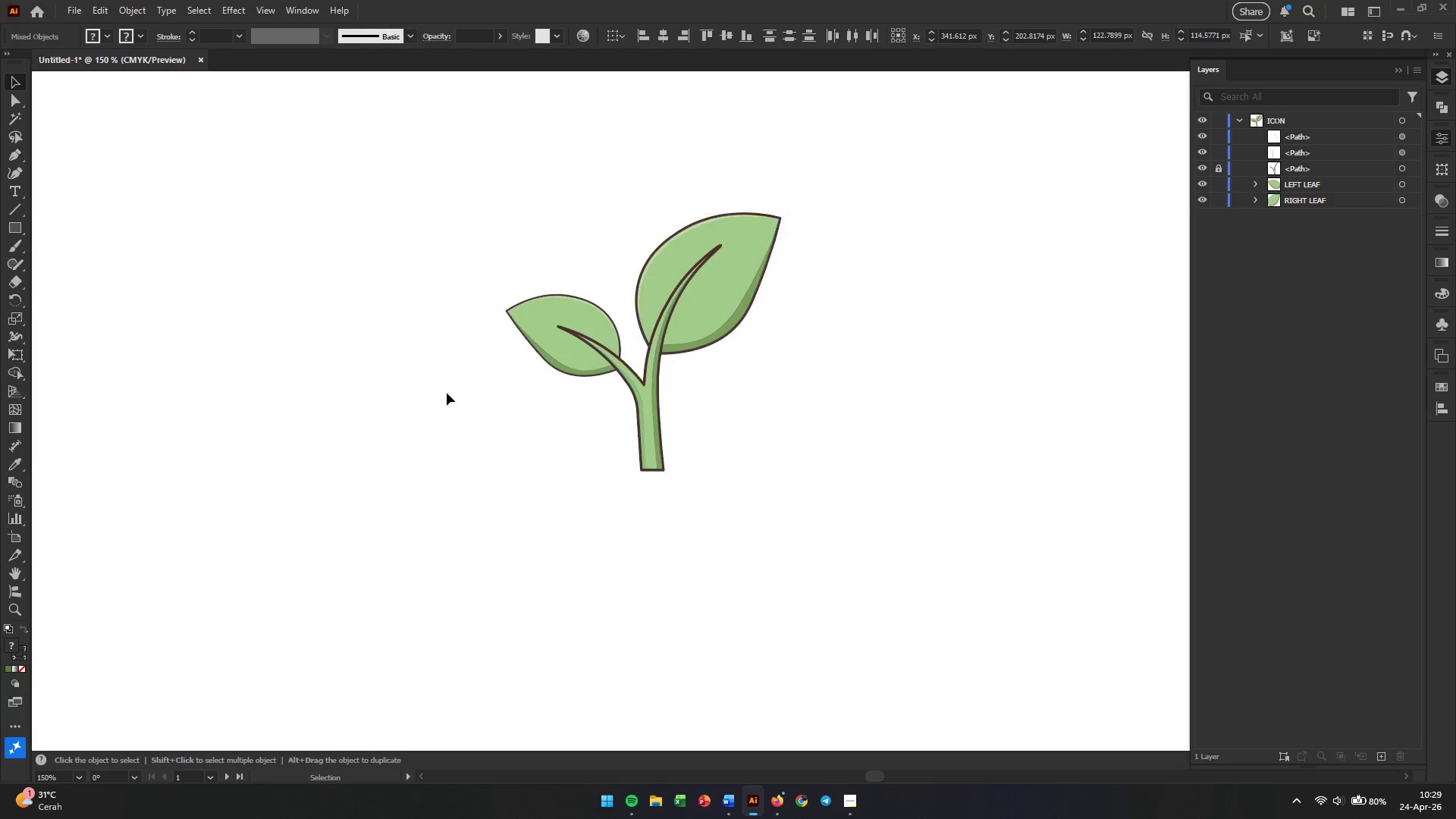 
hold_key(key=AltLeft, duration=0.48)
scroll: coordinate [529, 375], scroll_direction: up, amount: 2.0
 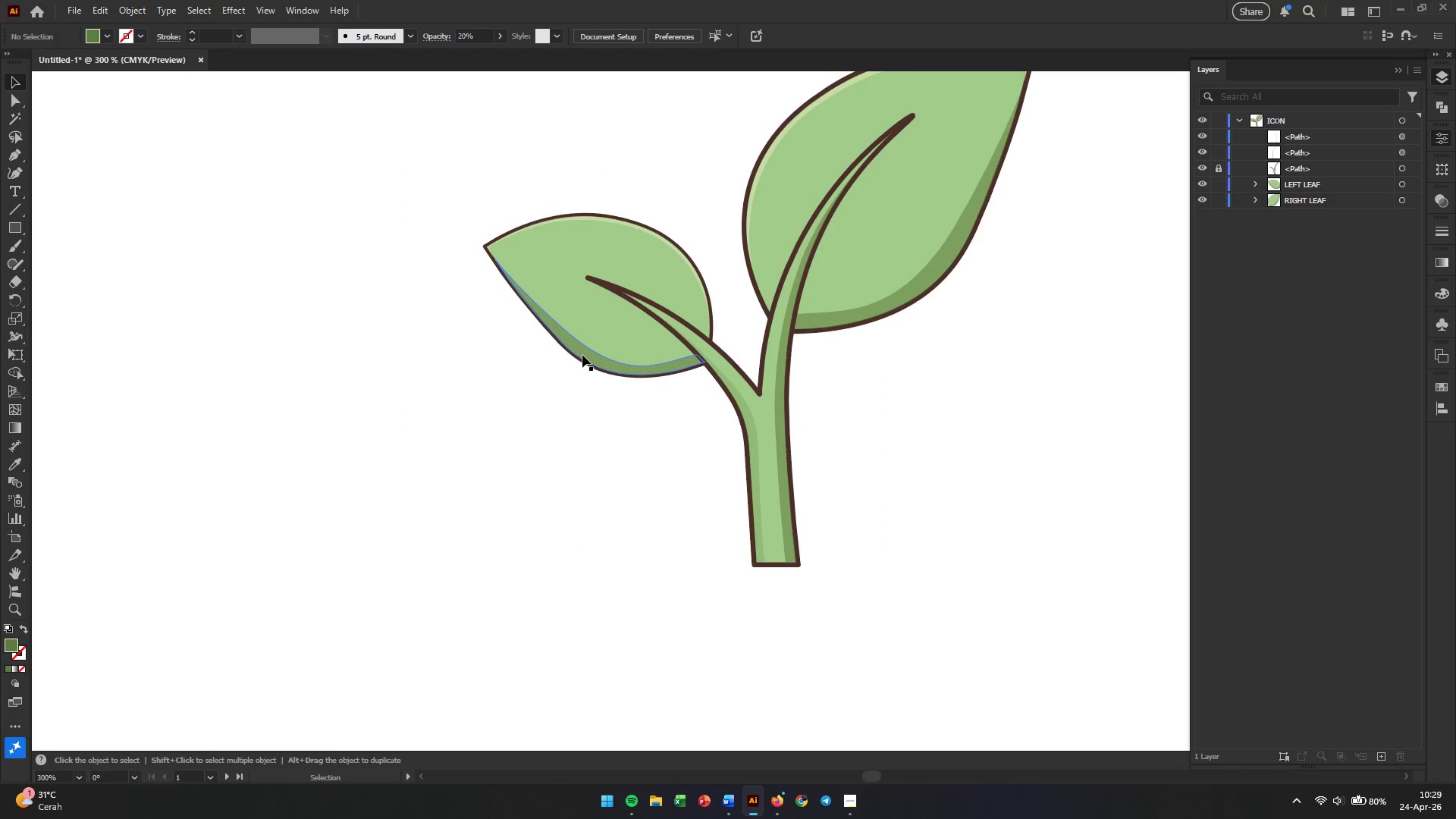 
left_click([589, 353])
 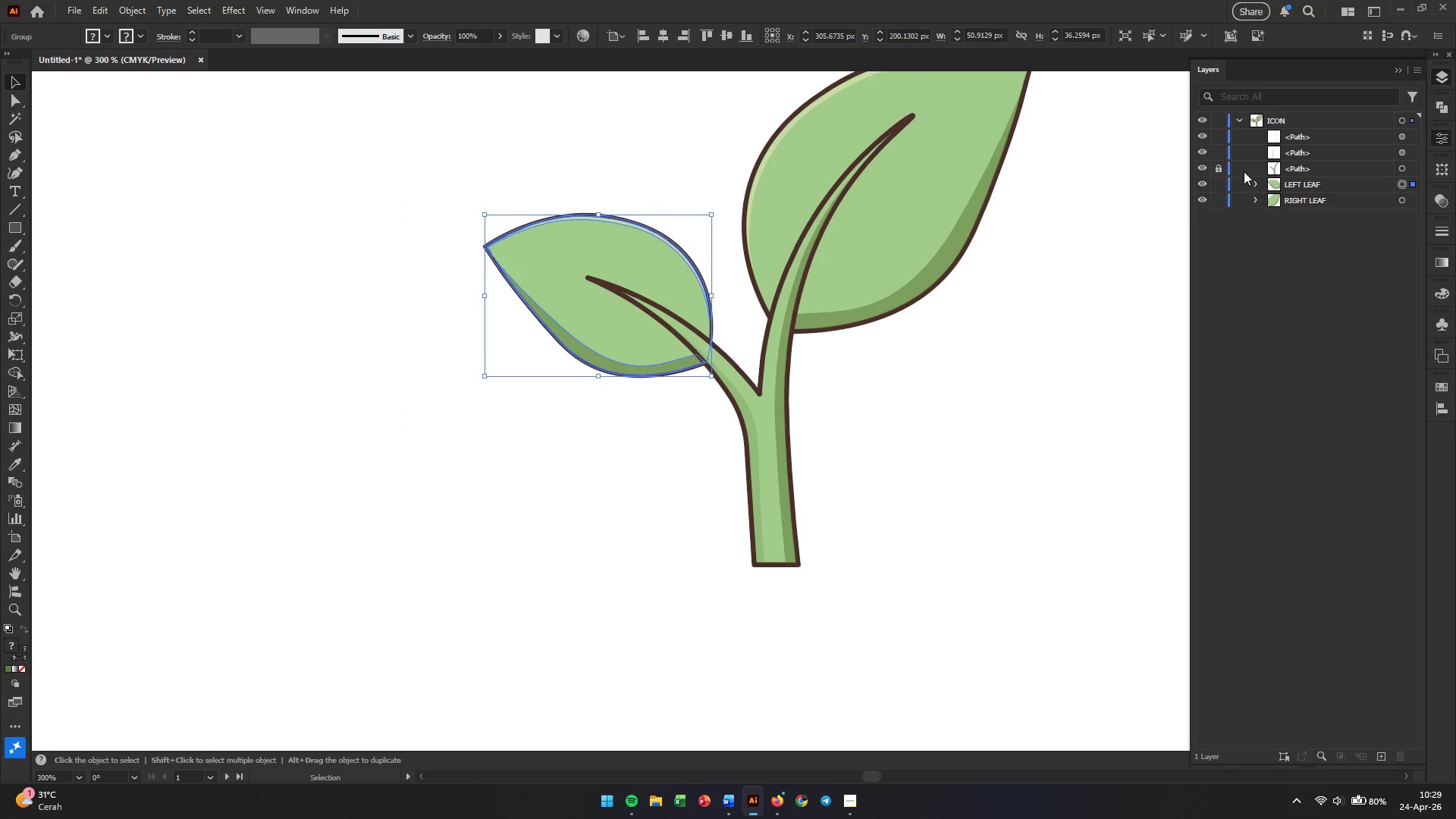 
left_click([1255, 184])
 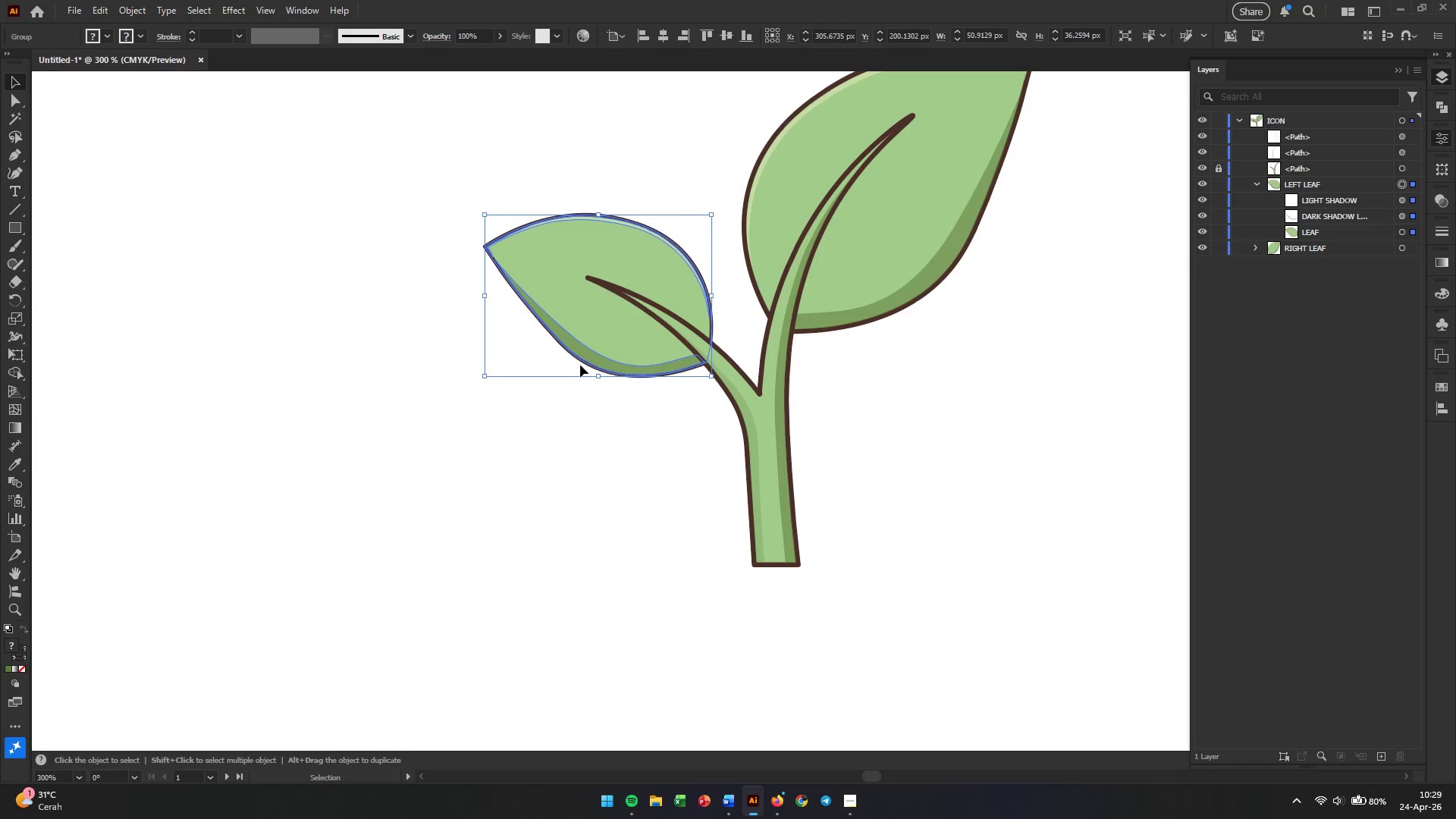 
right_click([569, 318])
 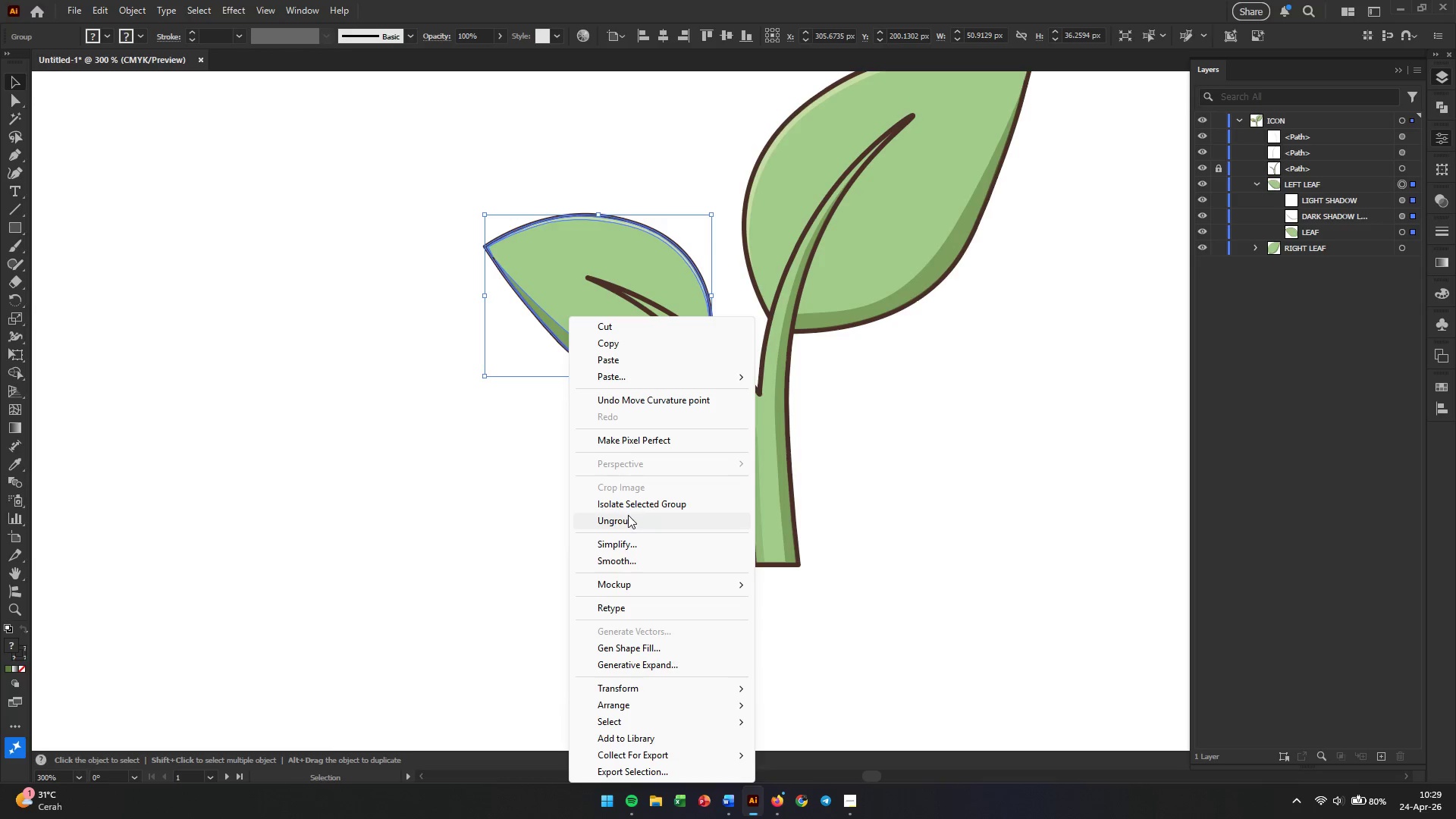 
double_click([660, 519])
 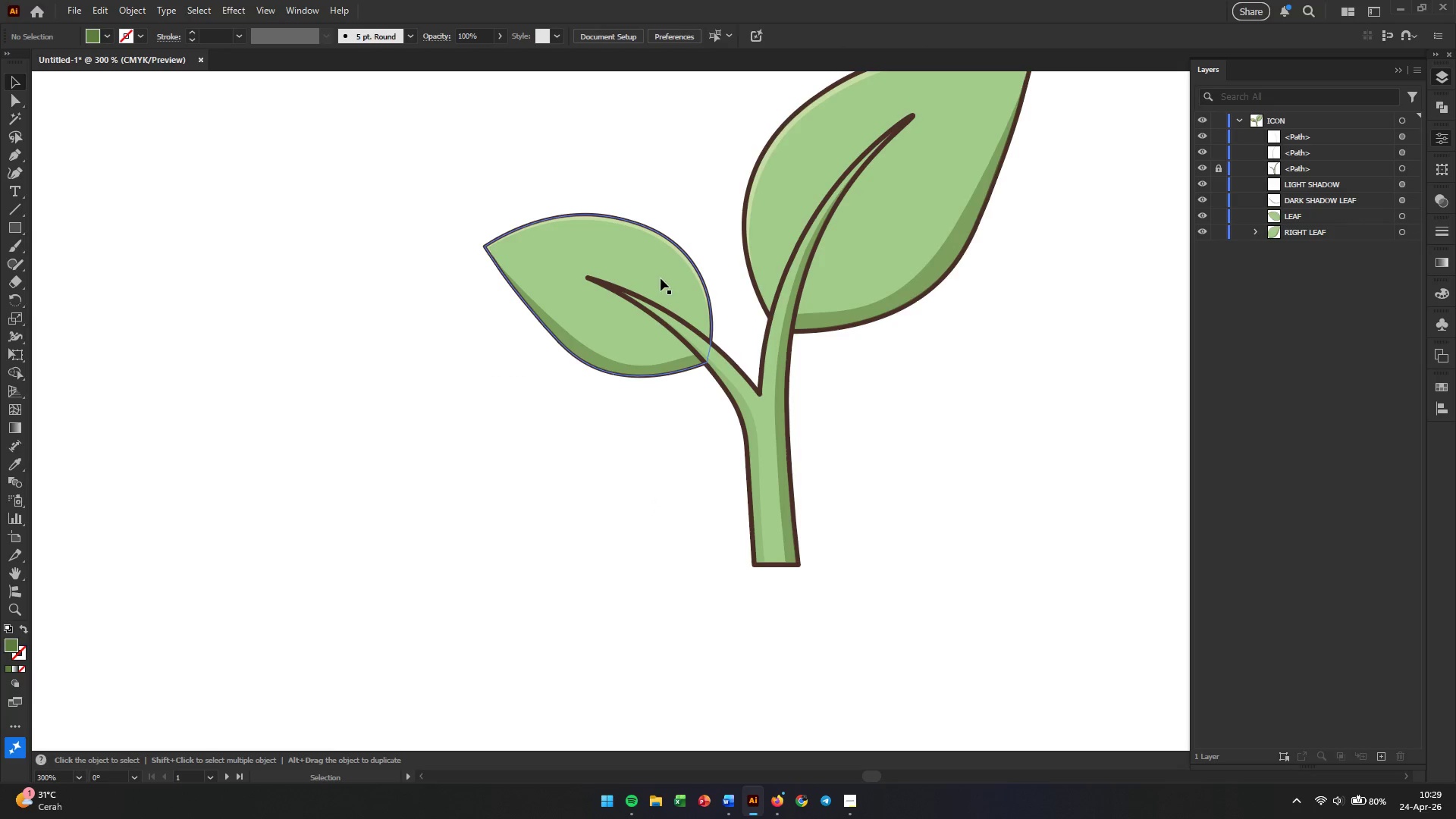 
left_click([614, 260])
 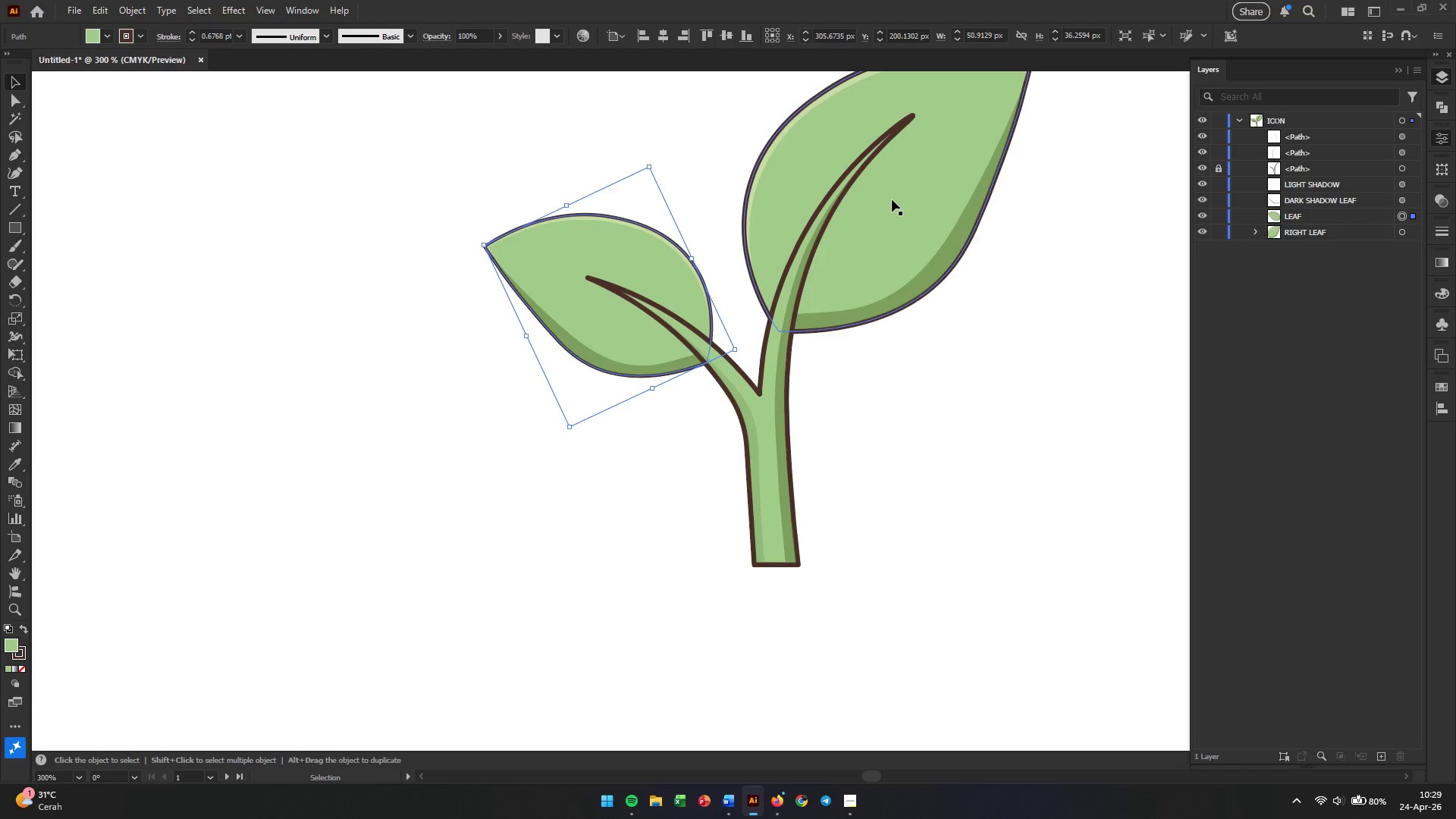 
wait(5.02)
 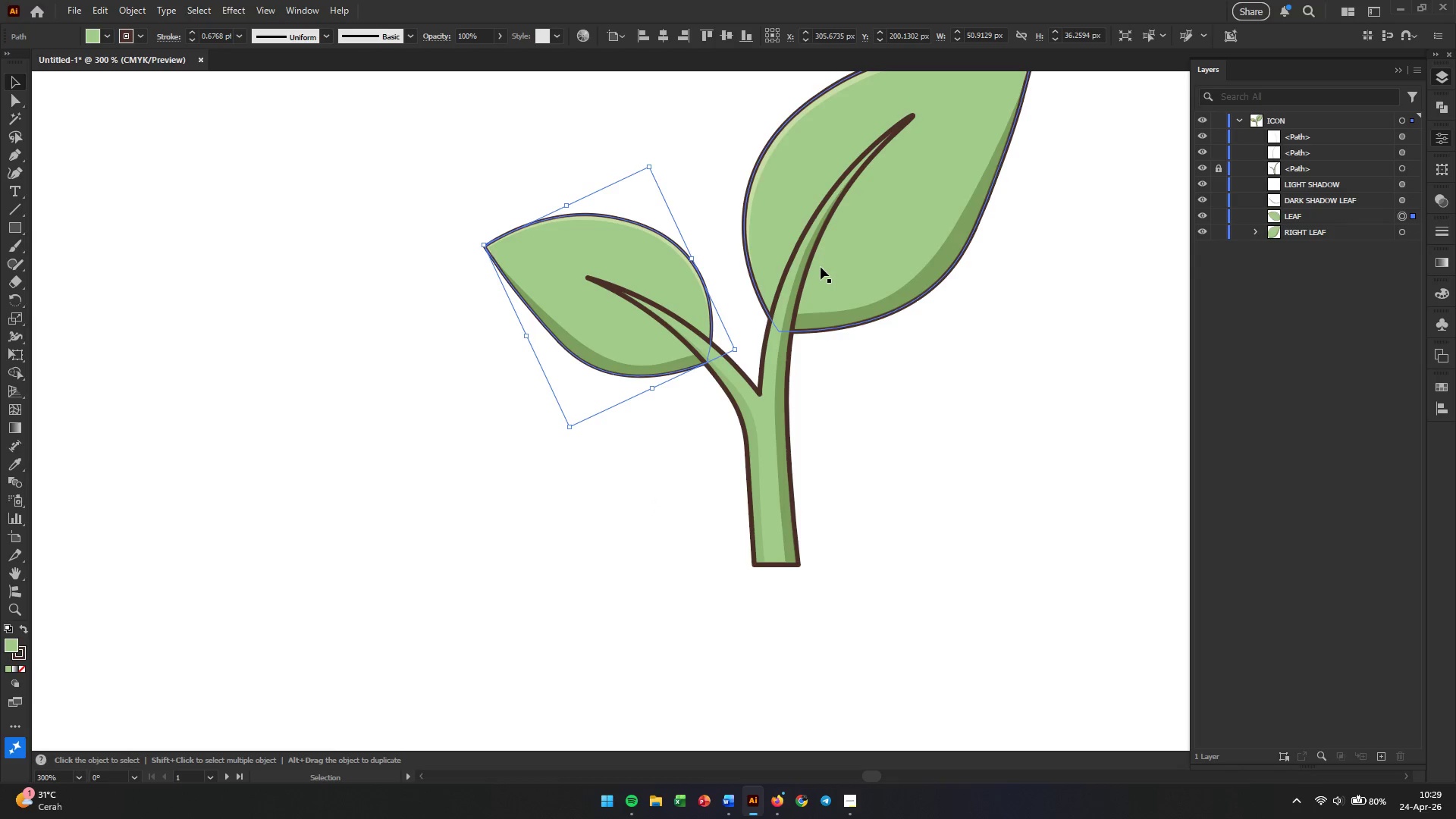 
double_click([215, 36])
 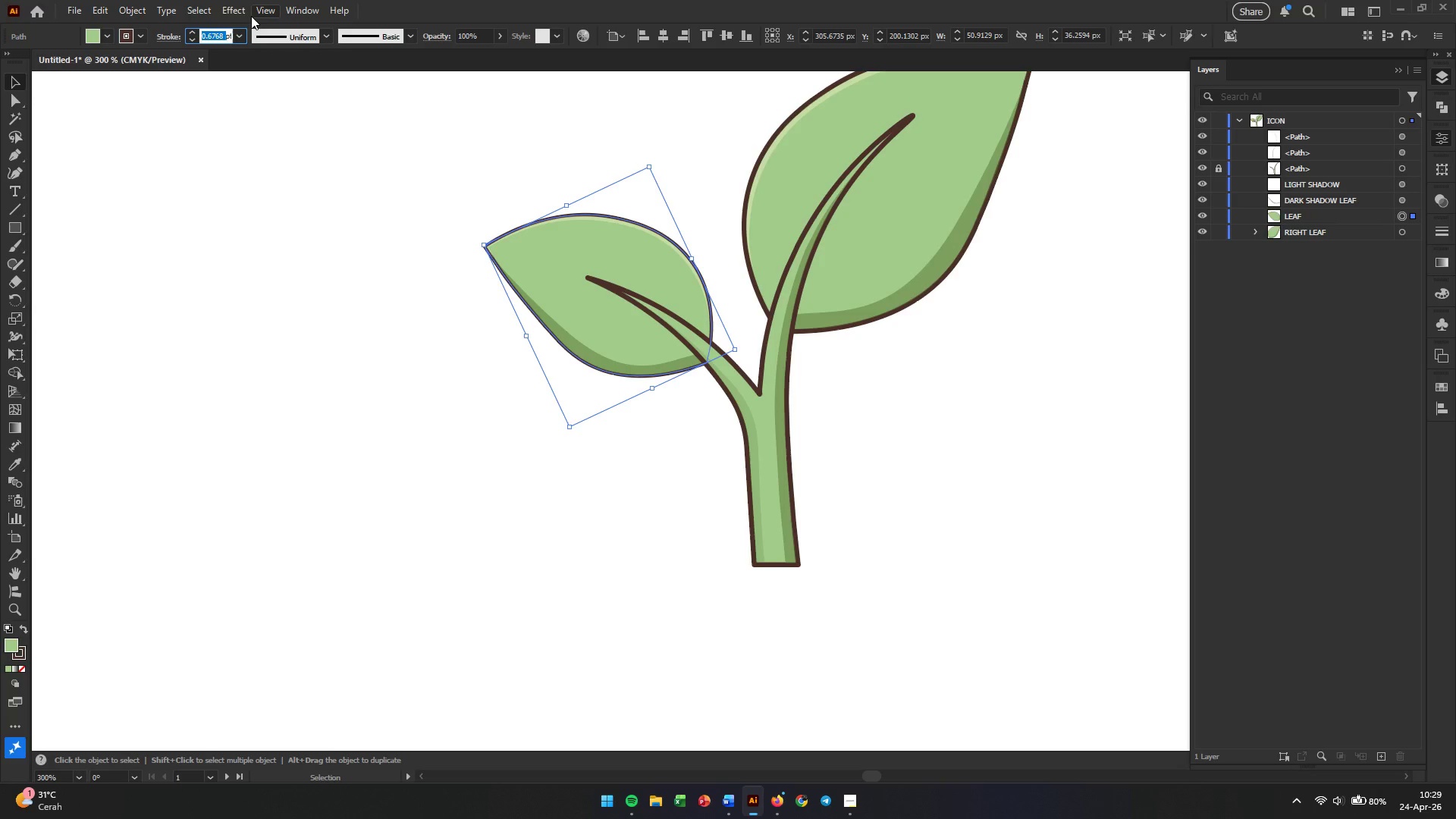 
key(Numpad1)
 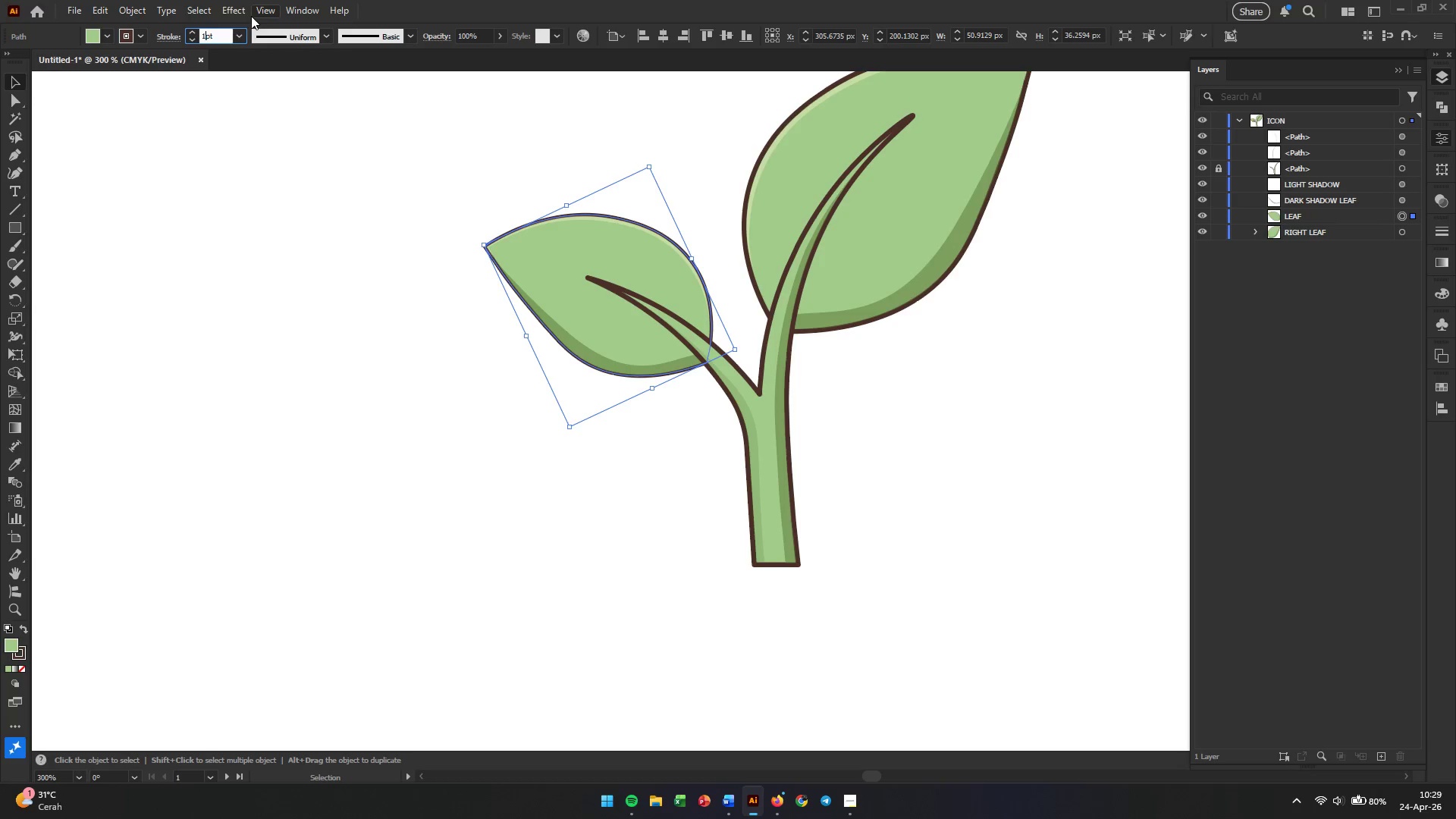 
key(Enter)
 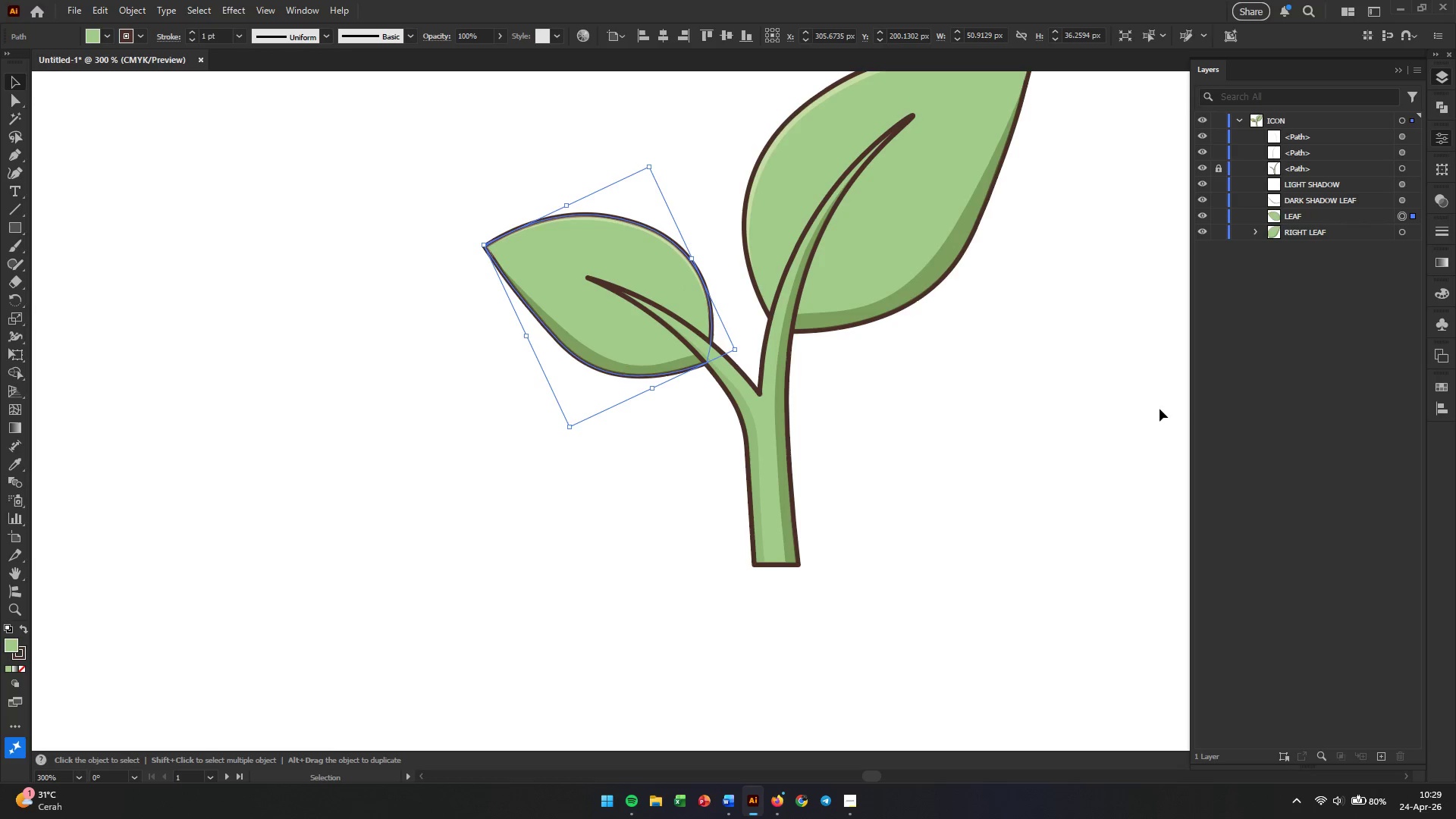 
left_click([981, 390])
 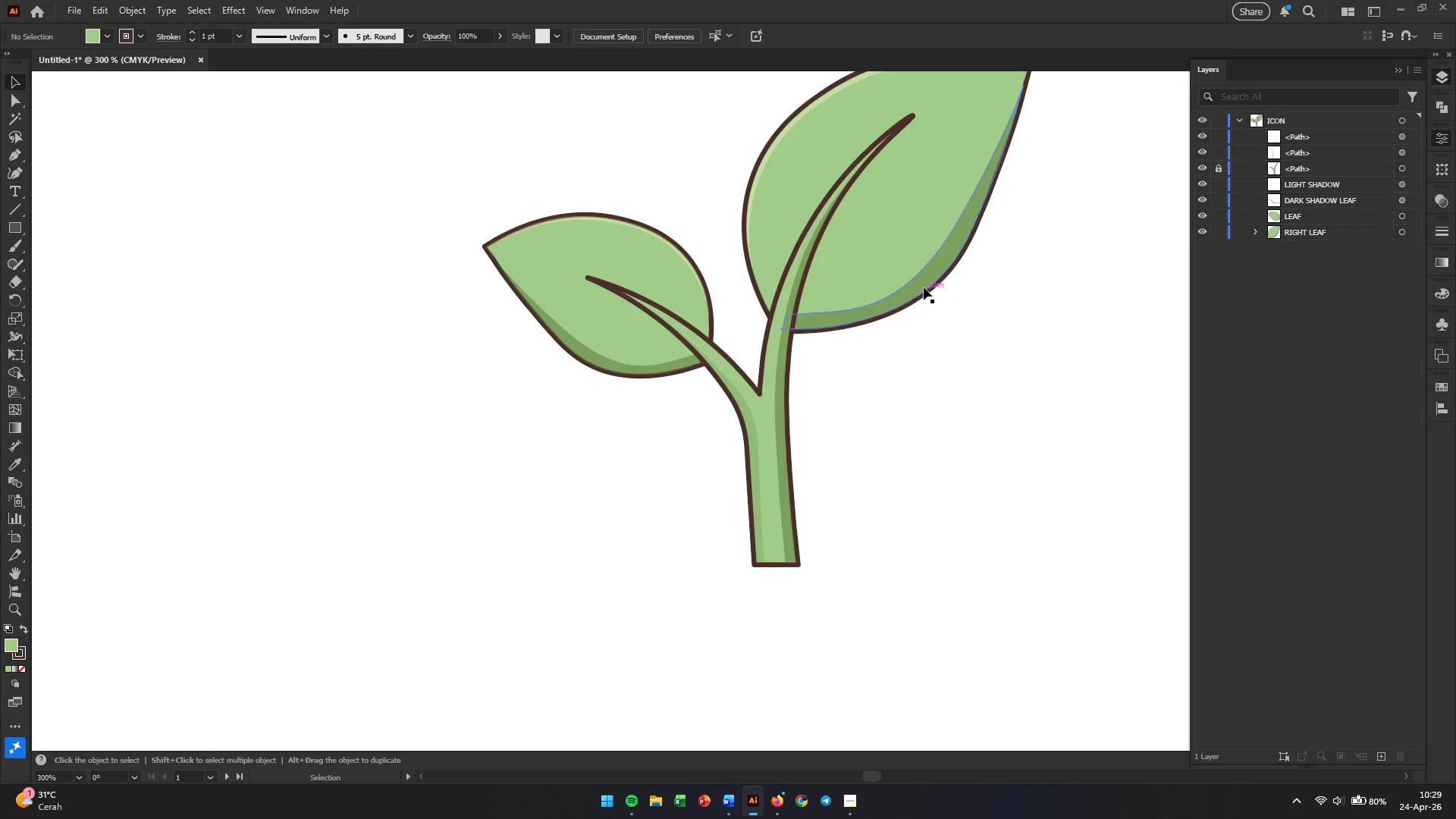 
left_click([924, 278])
 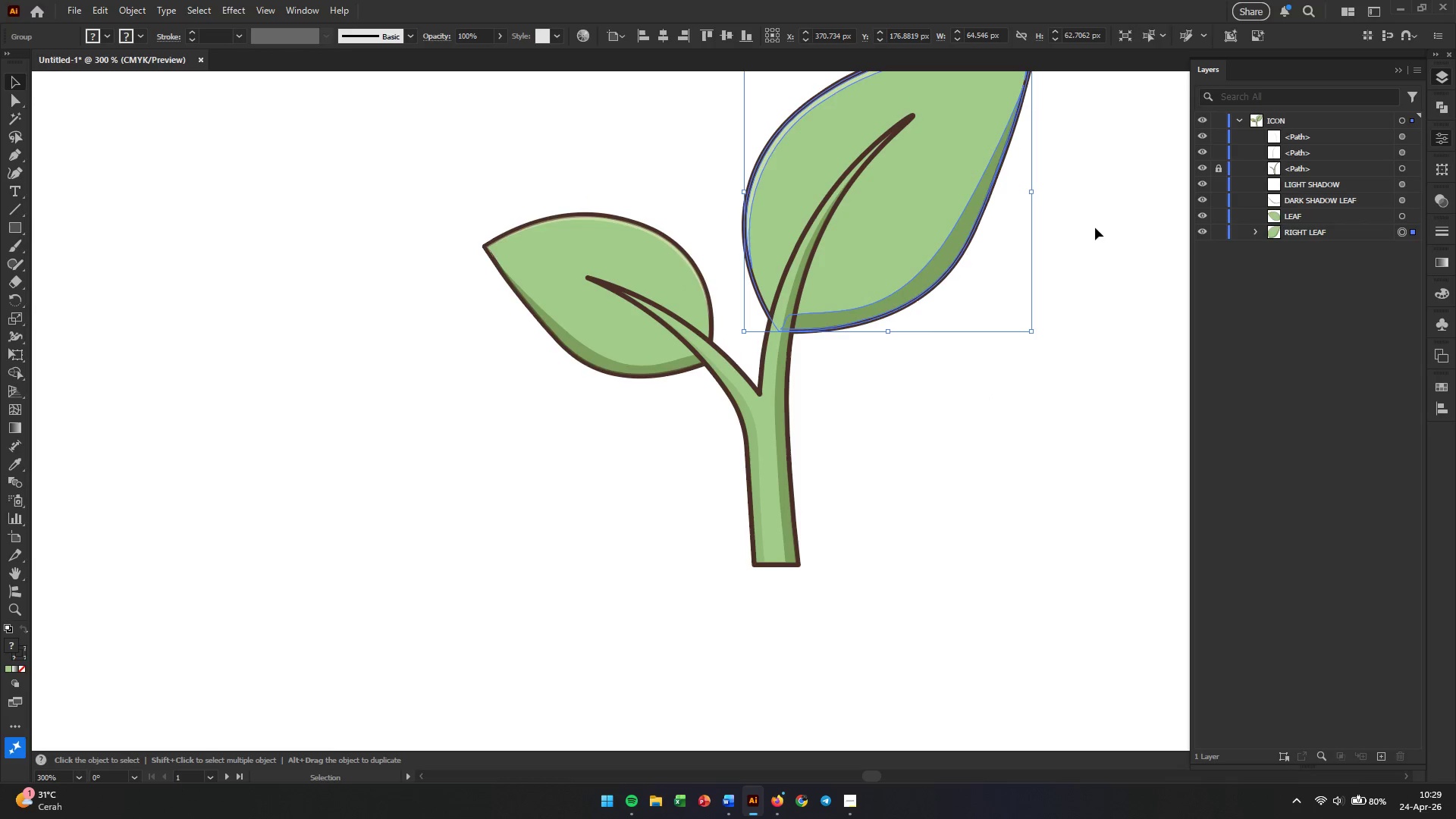 
right_click([933, 204])
 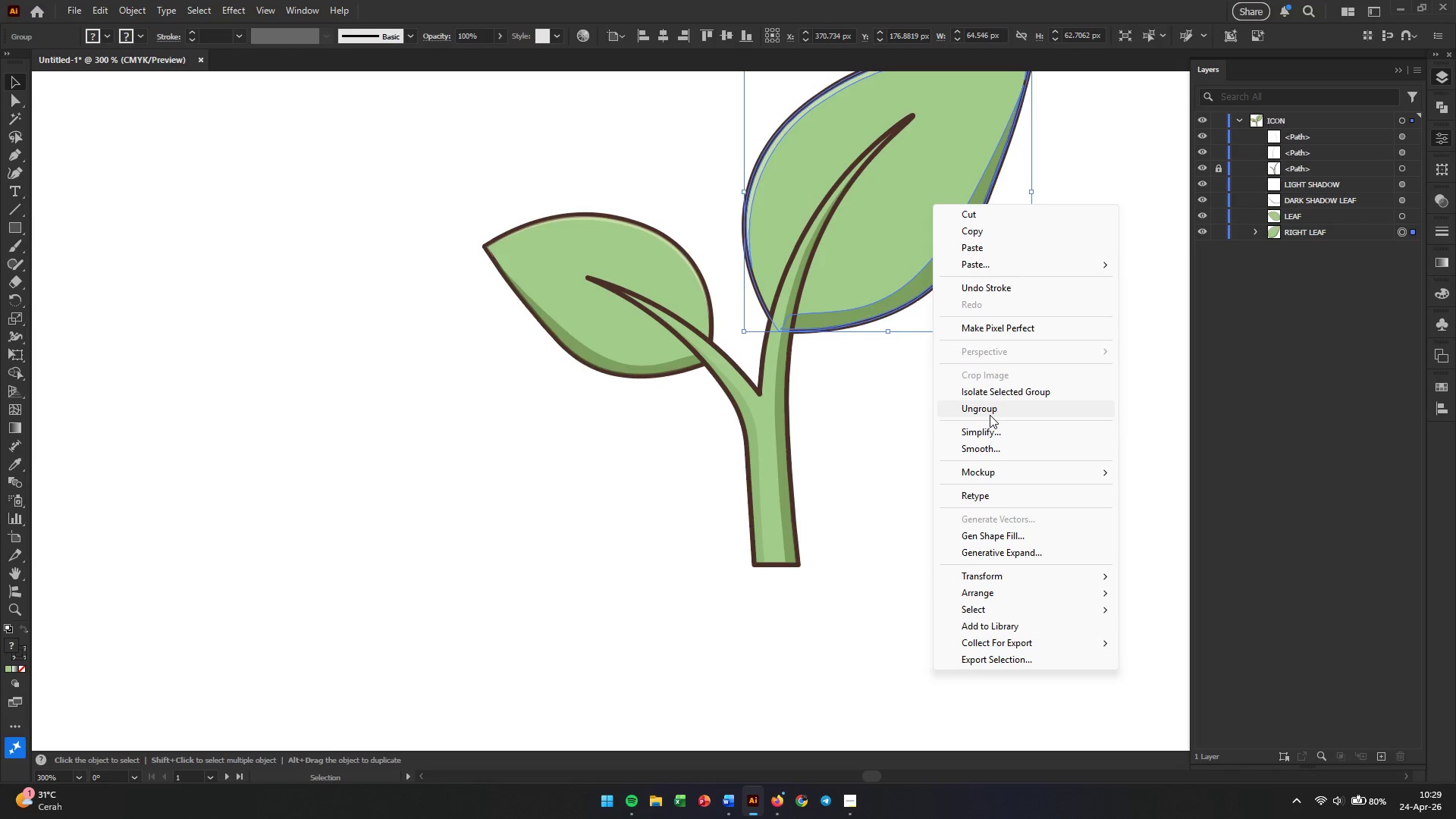 
double_click([1069, 312])
 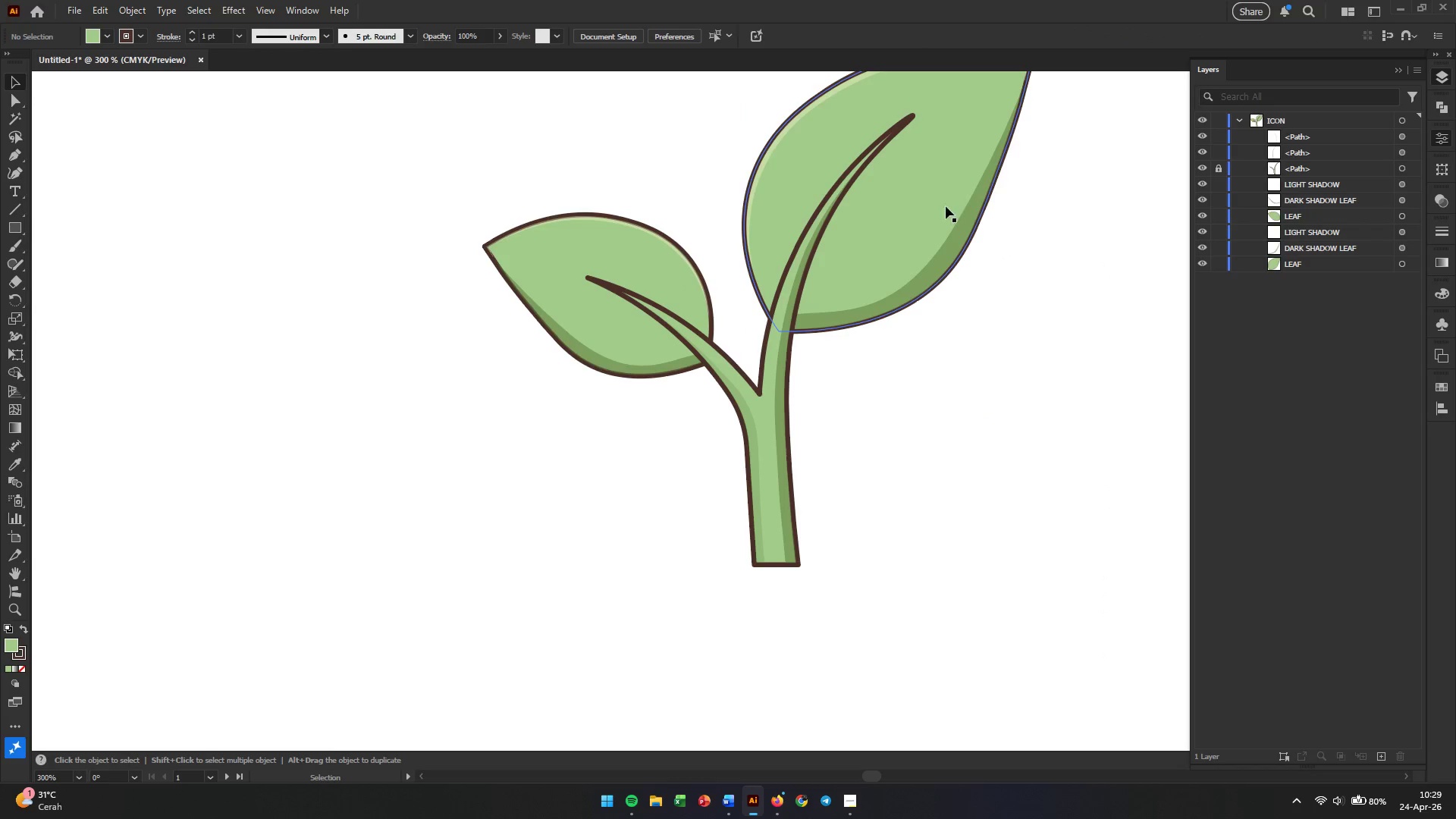 
left_click([934, 186])
 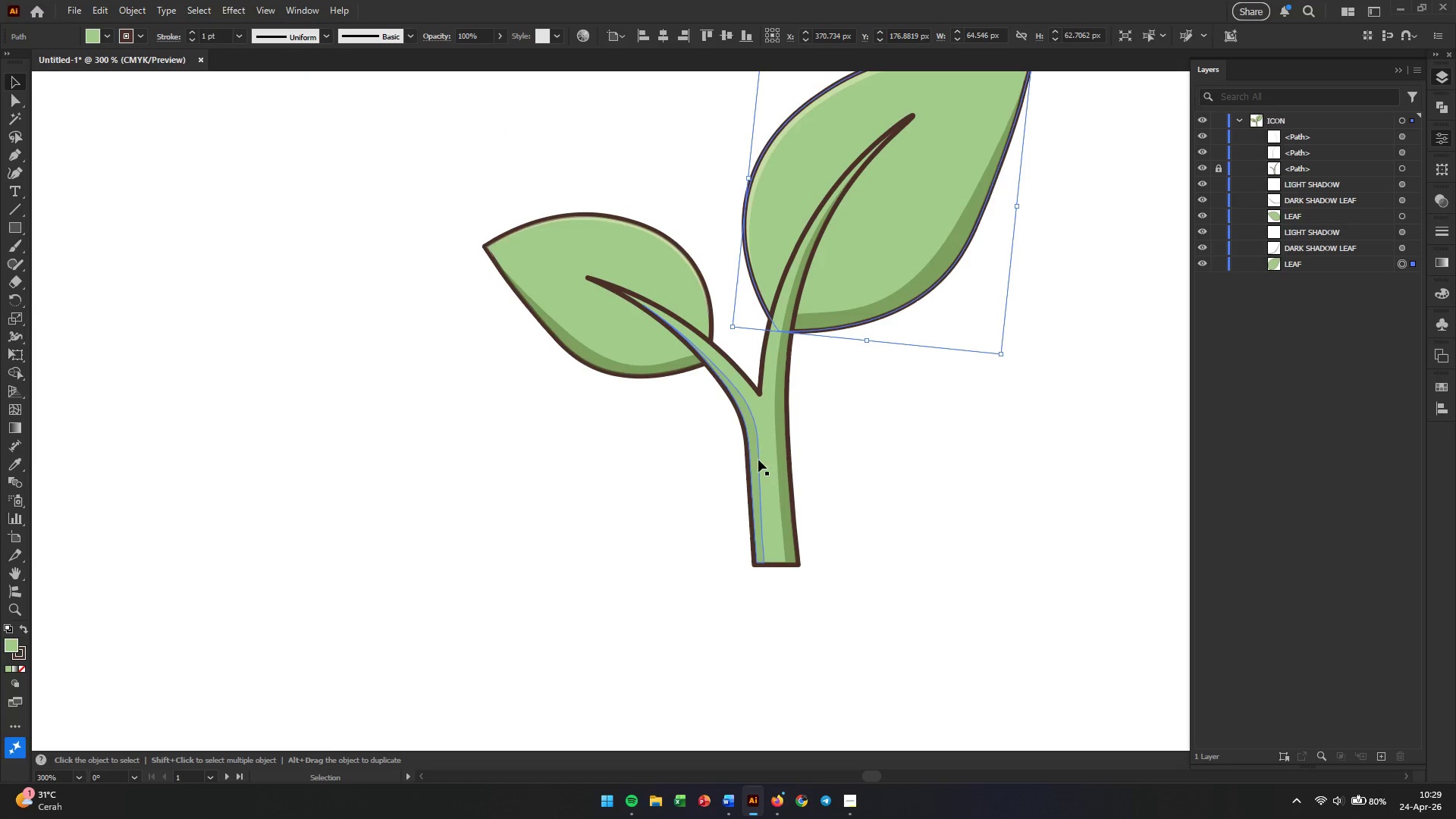 
left_click([765, 423])
 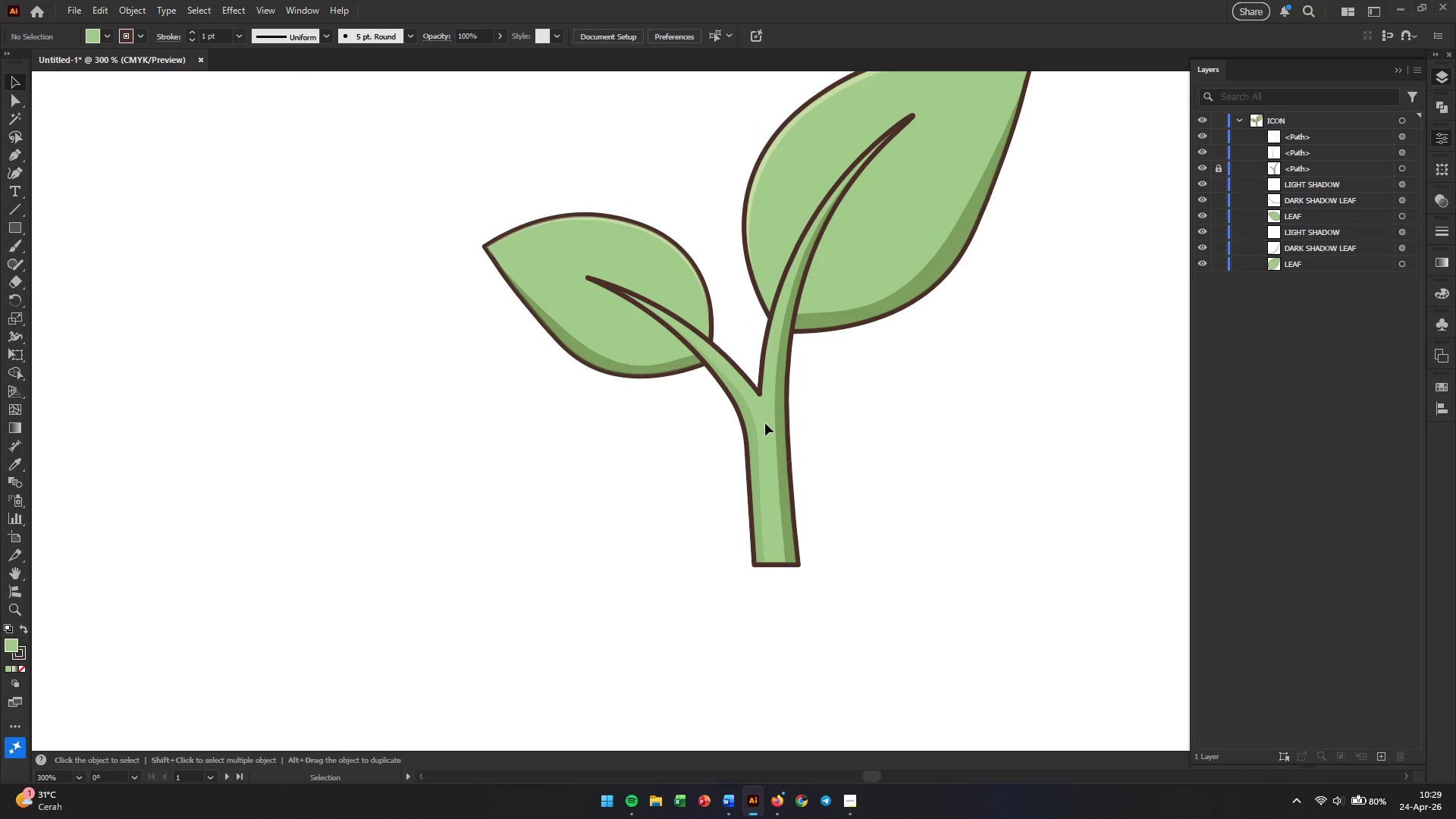 
left_click([765, 423])
 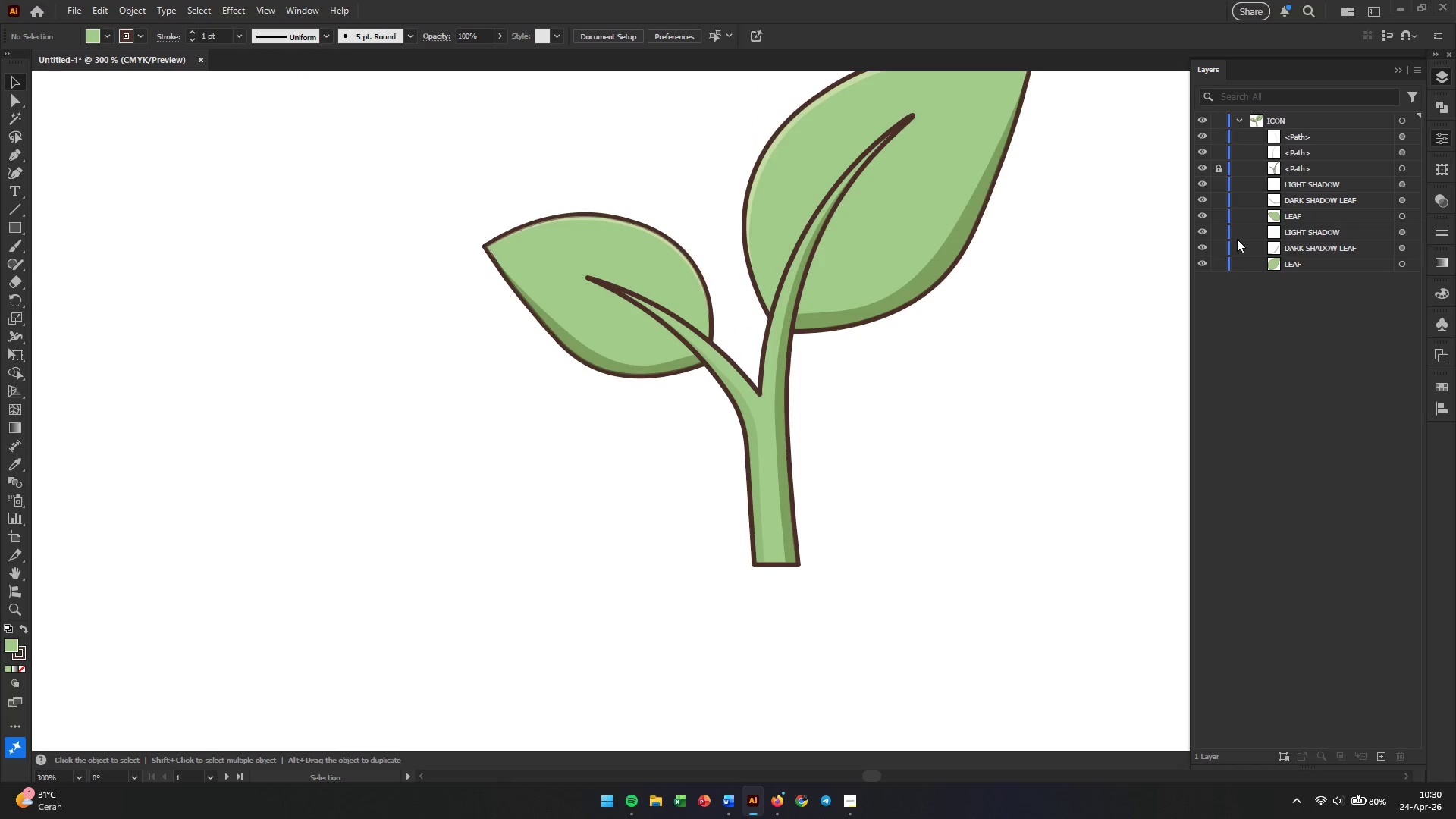 
left_click([1222, 171])
 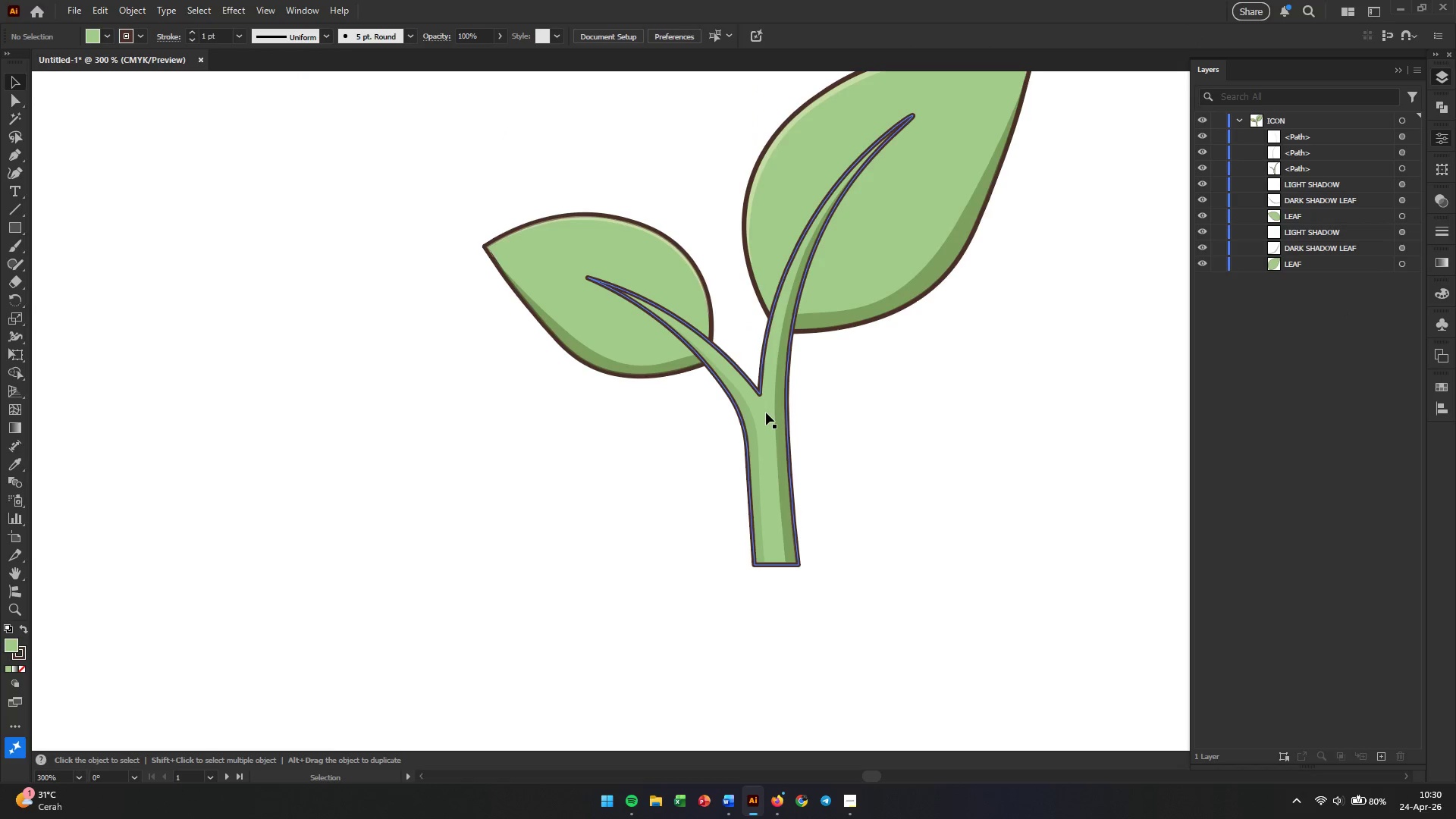 
left_click([766, 413])
 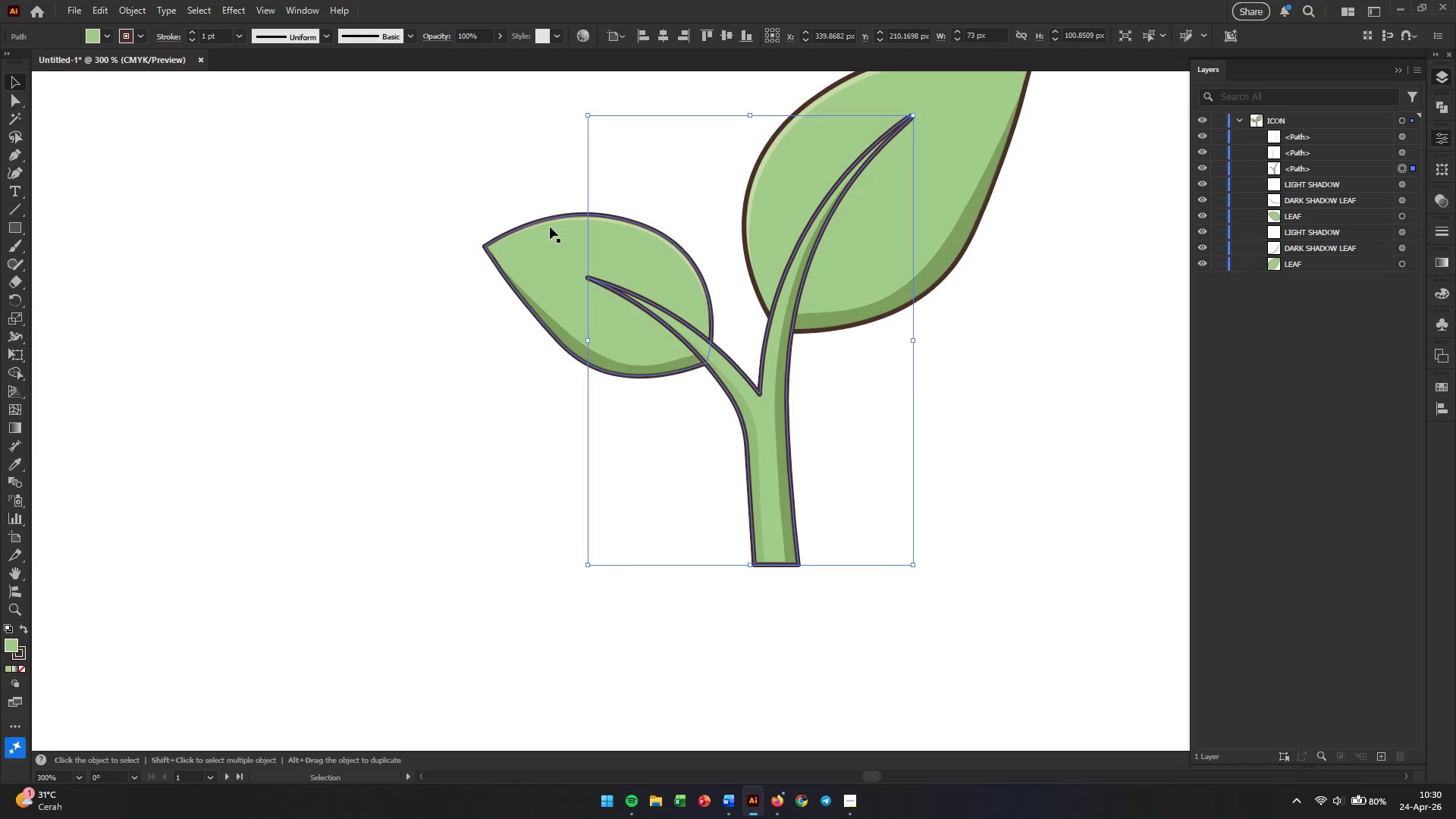 
left_click([550, 259])
 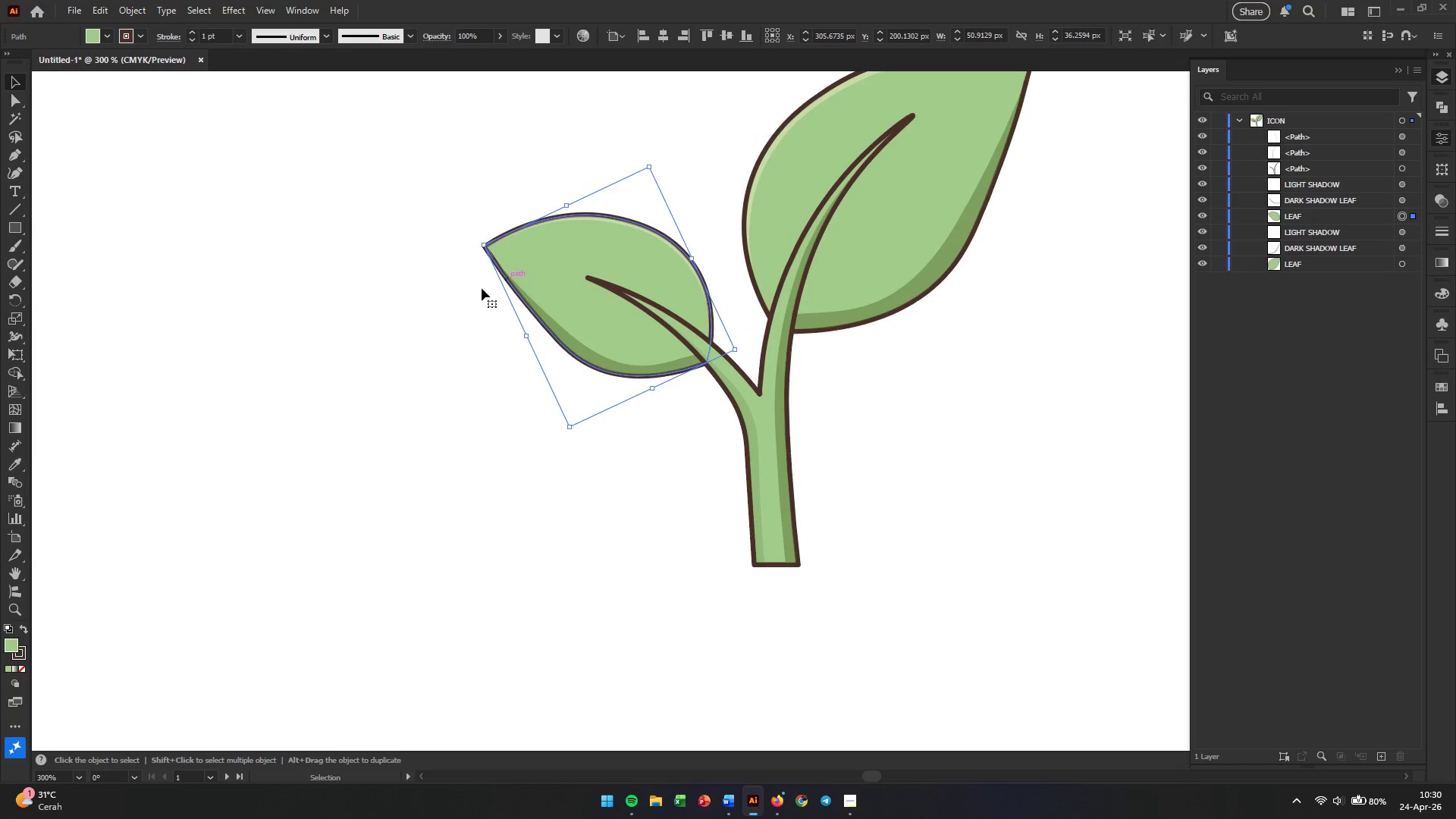 
left_click([395, 321])
 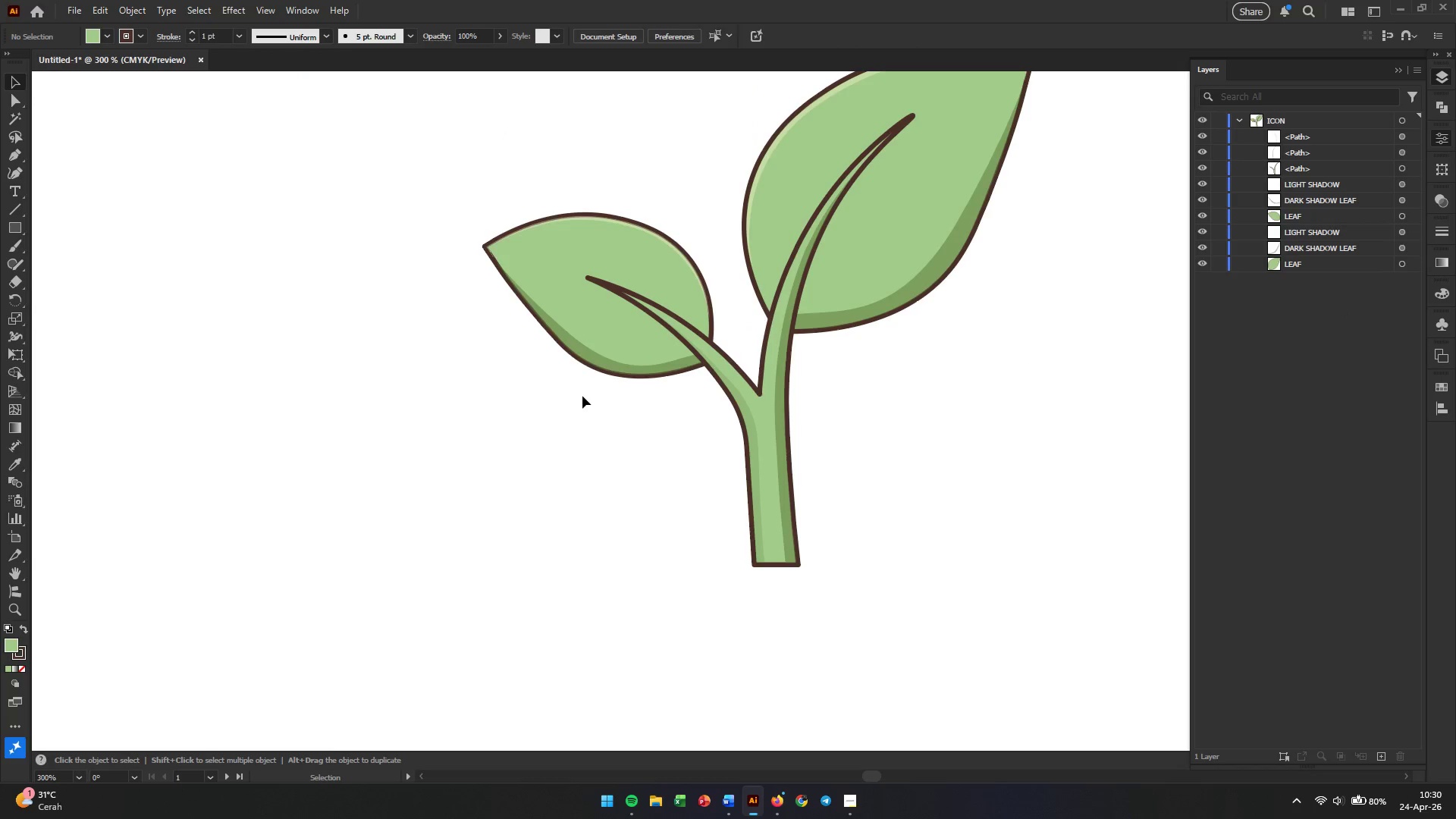 
key(Alt+AltLeft)
 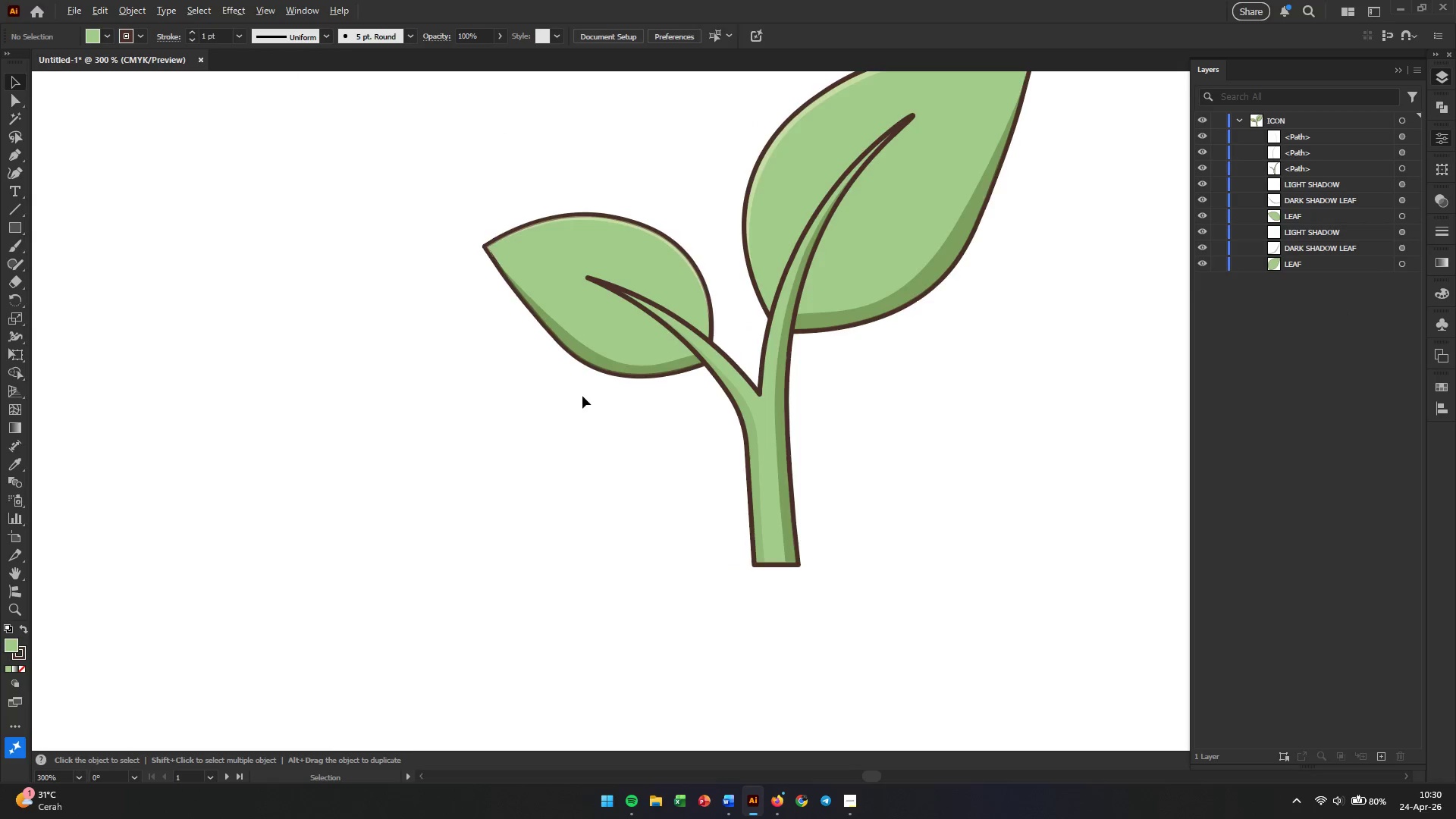 
scroll: coordinate [582, 396], scroll_direction: down, amount: 1.0
 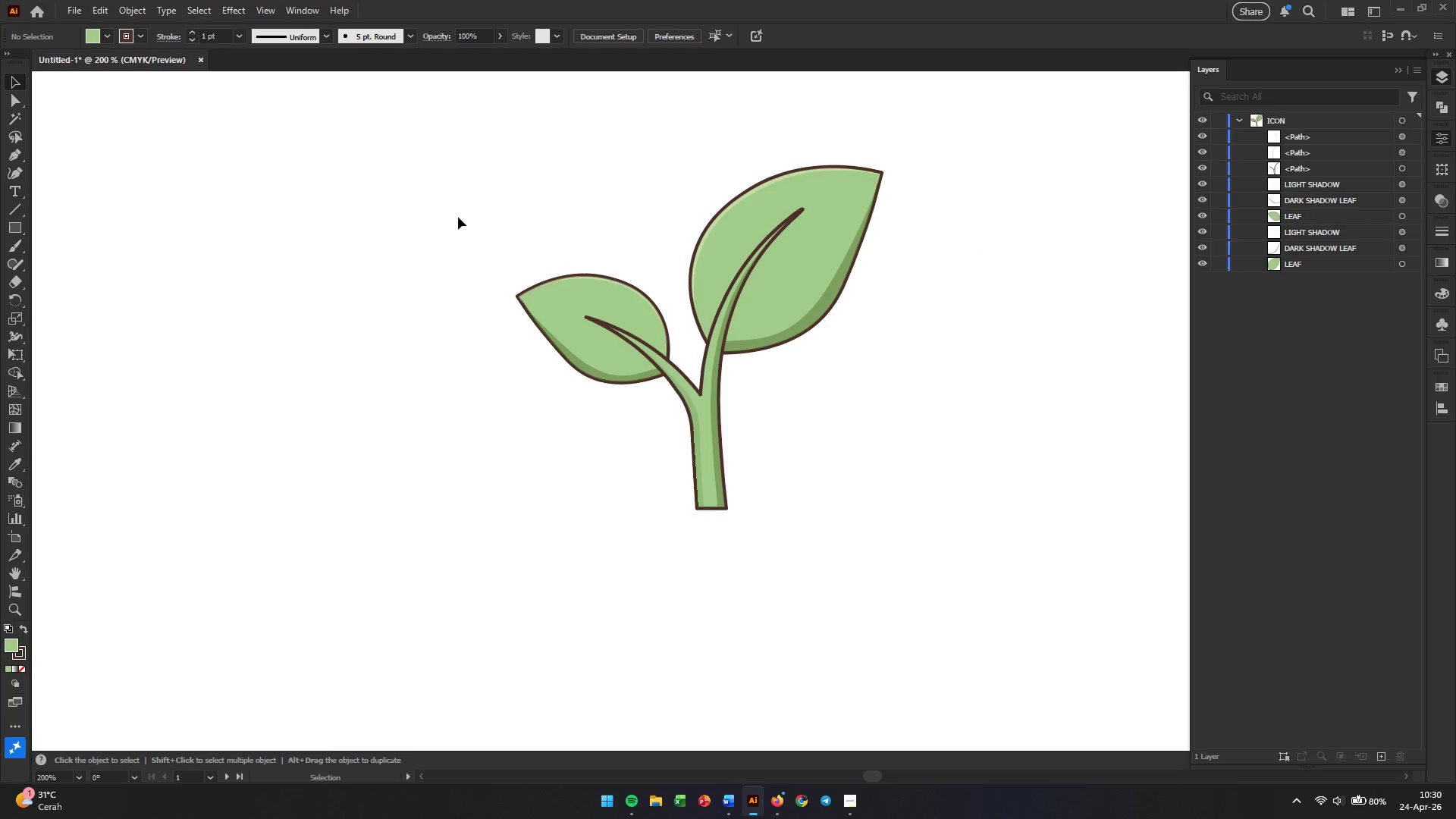 
left_click_drag(start_coordinate=[427, 179], to_coordinate=[1031, 591])
 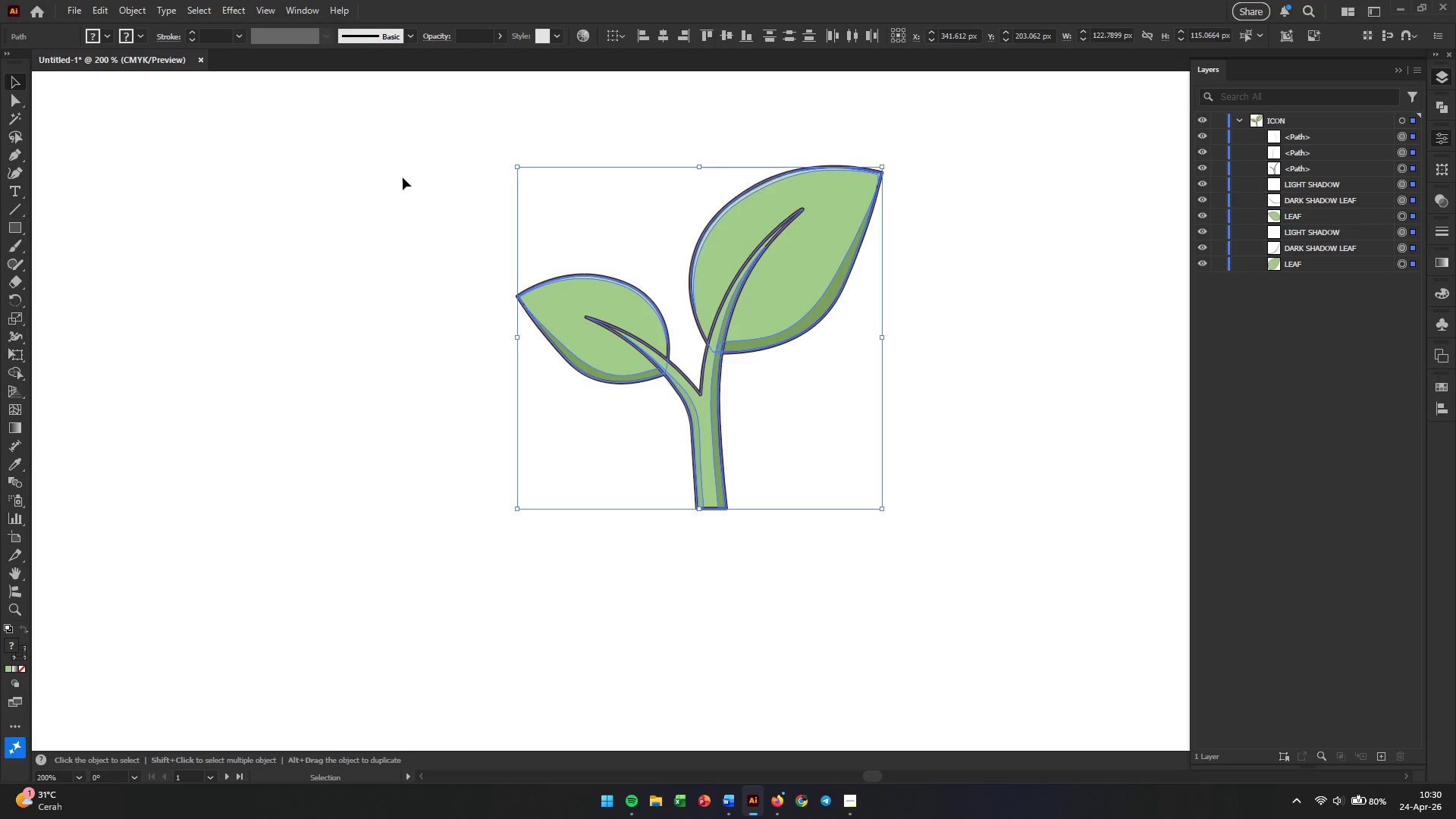 
left_click([370, 148])
 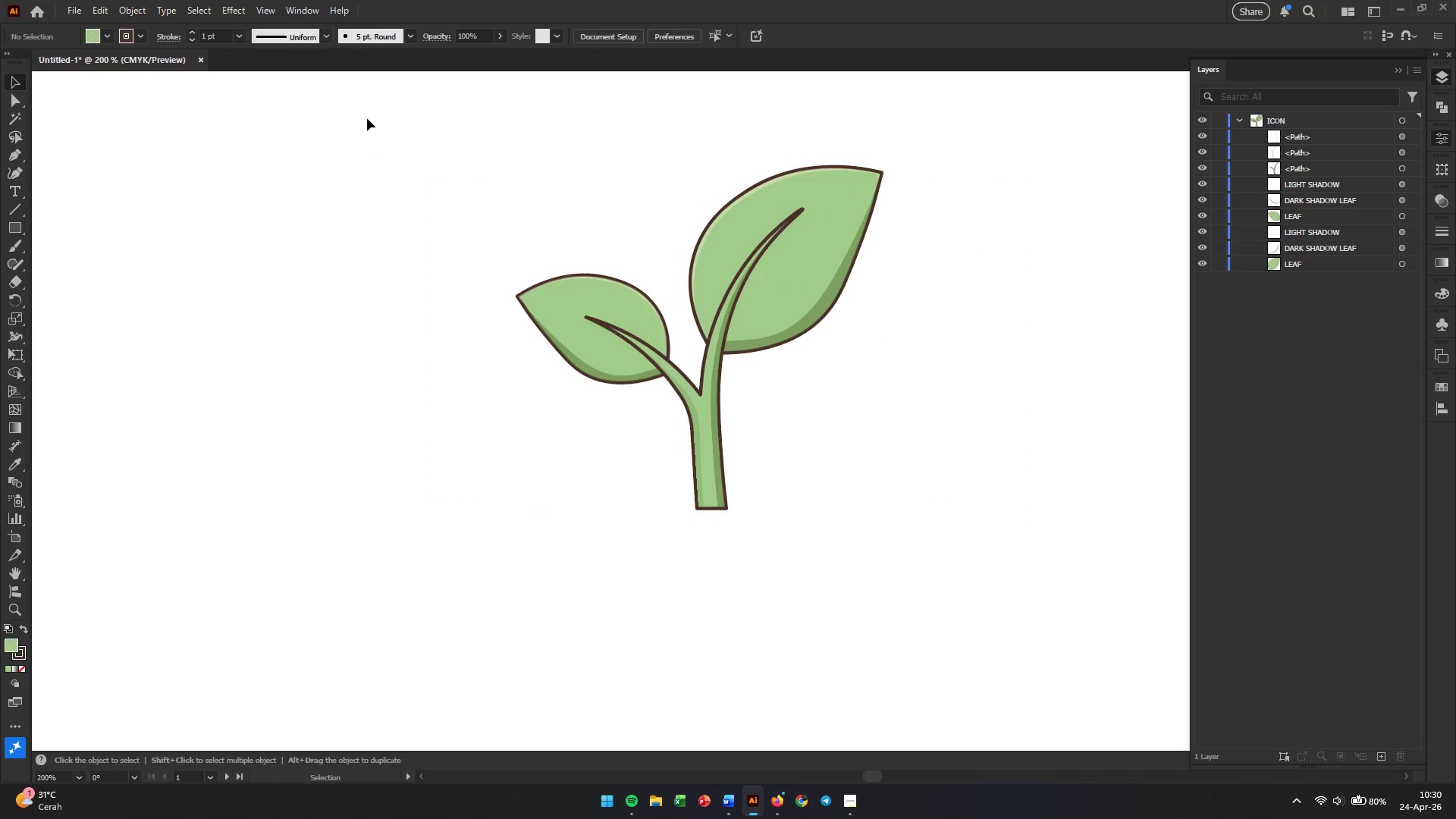 
left_click_drag(start_coordinate=[369, 118], to_coordinate=[1031, 613])
 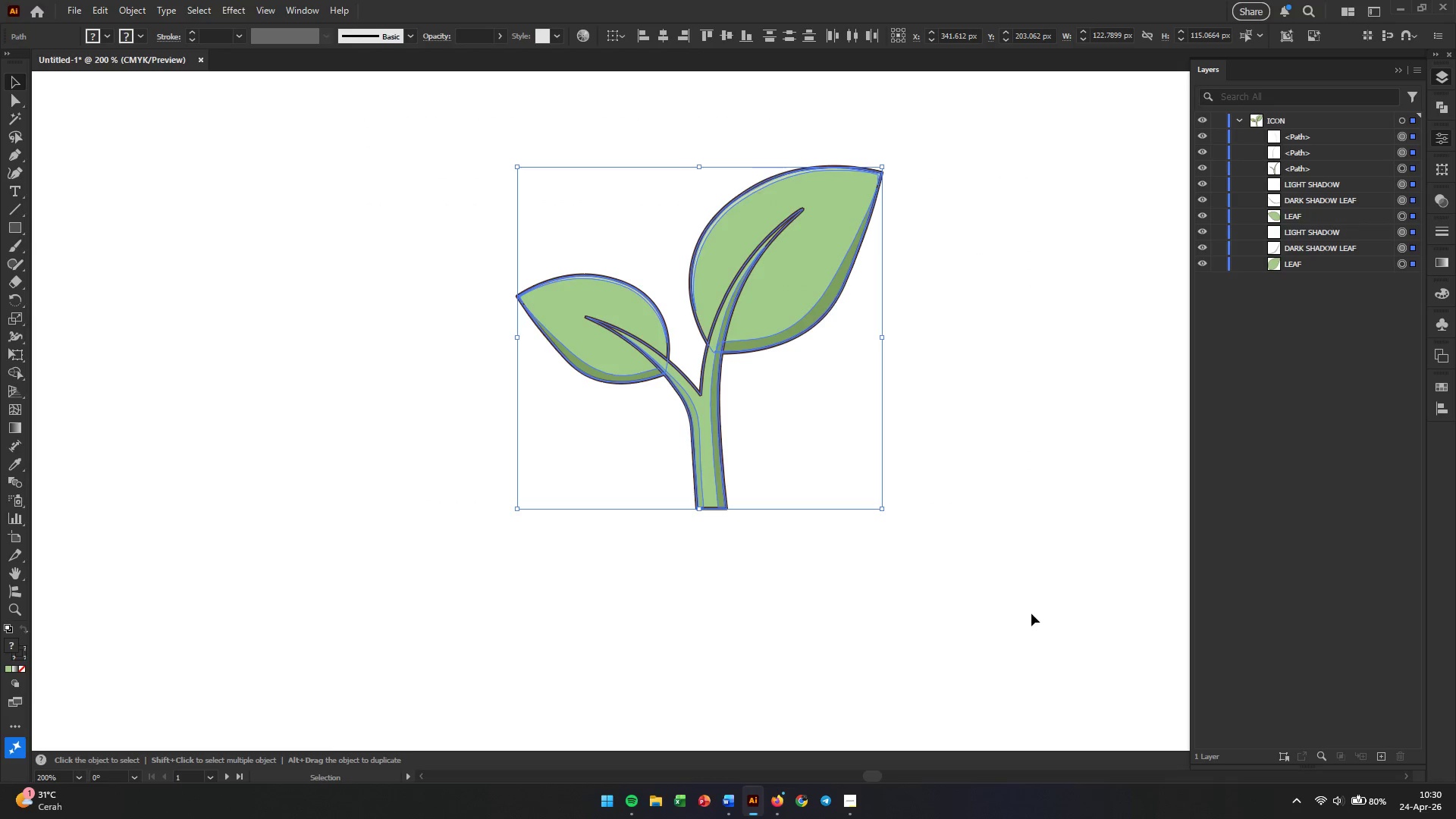 
key(Control+G)
 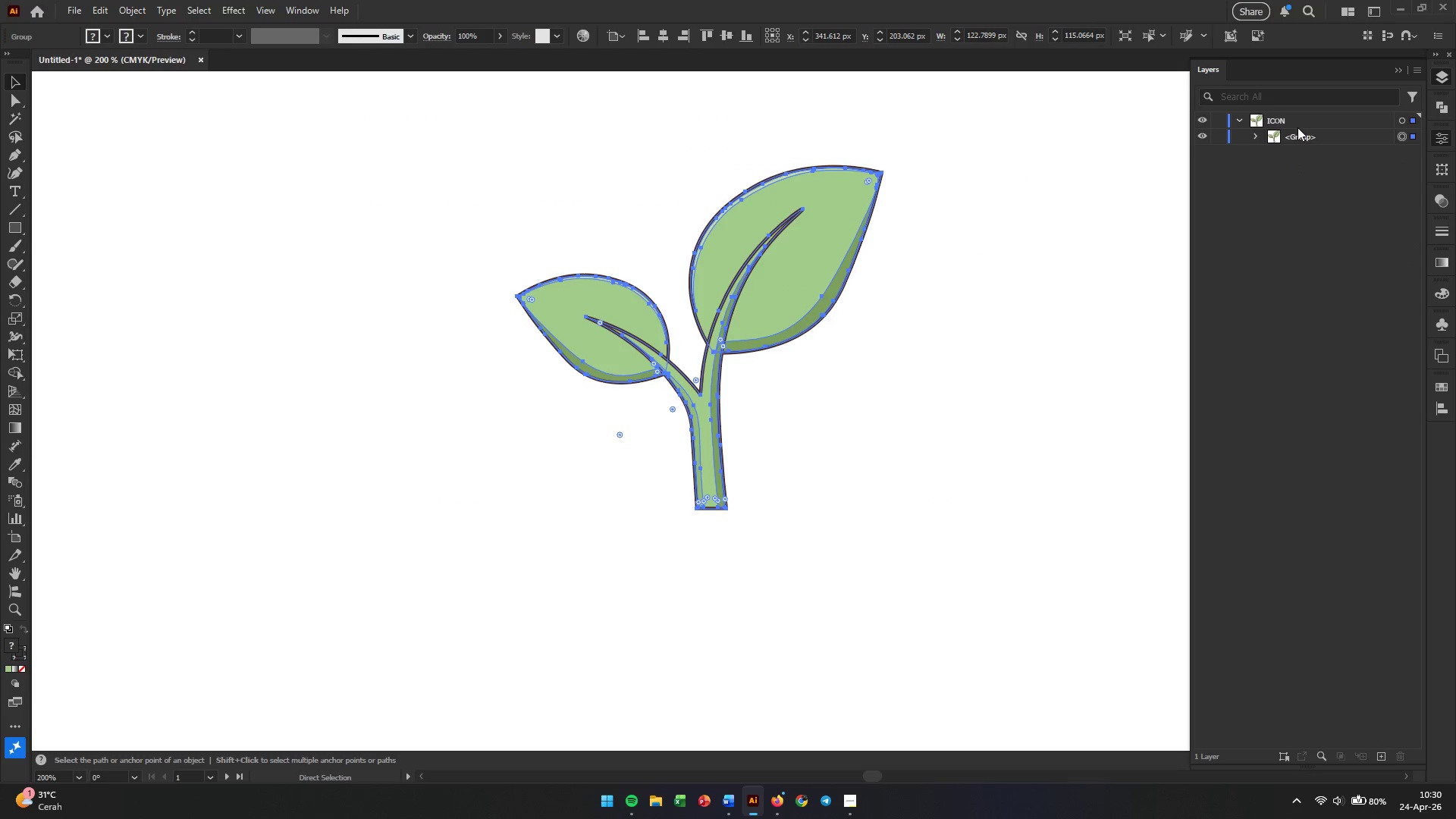 
double_click([1300, 141])
 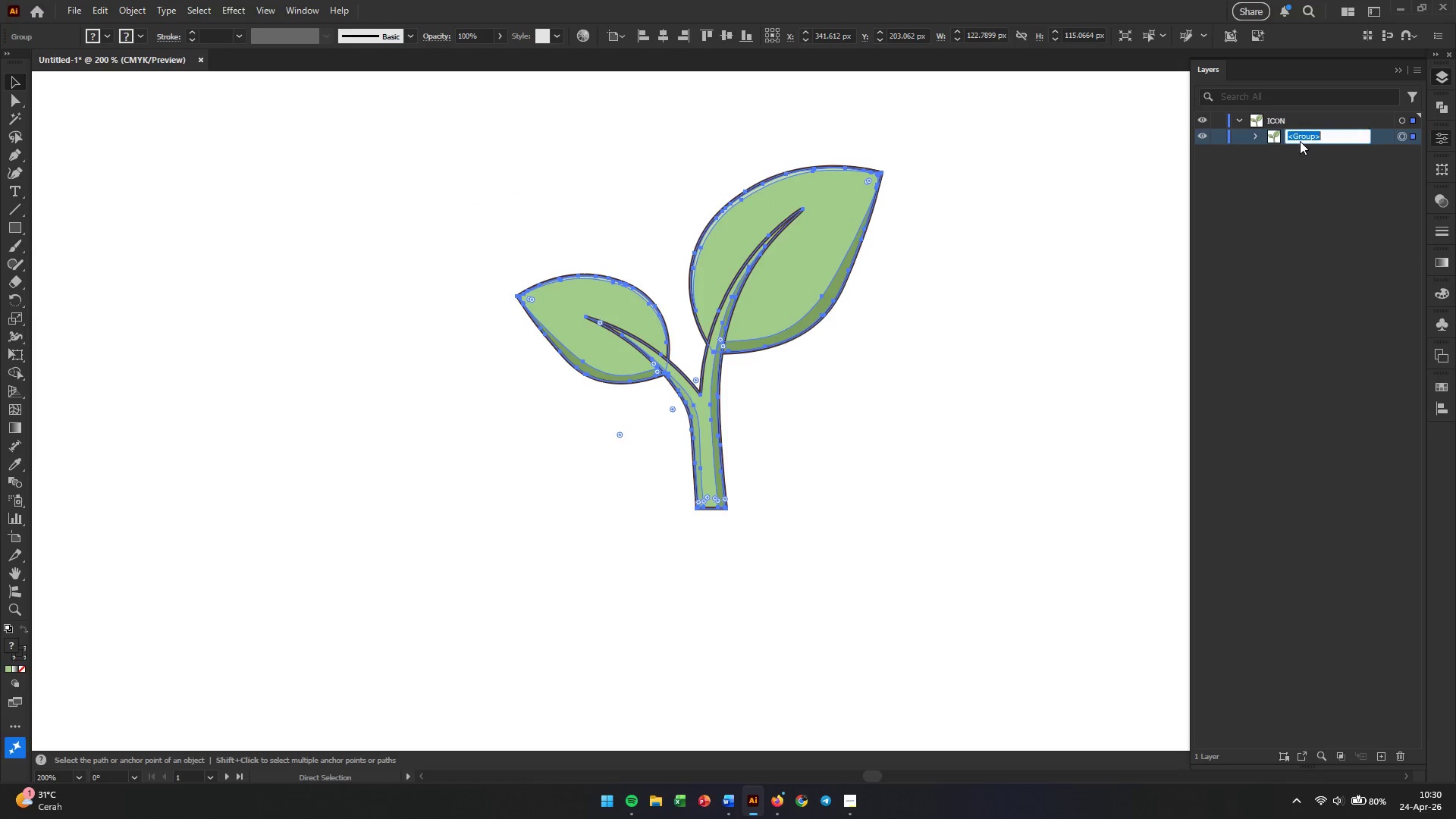 
triple_click([1300, 141])
 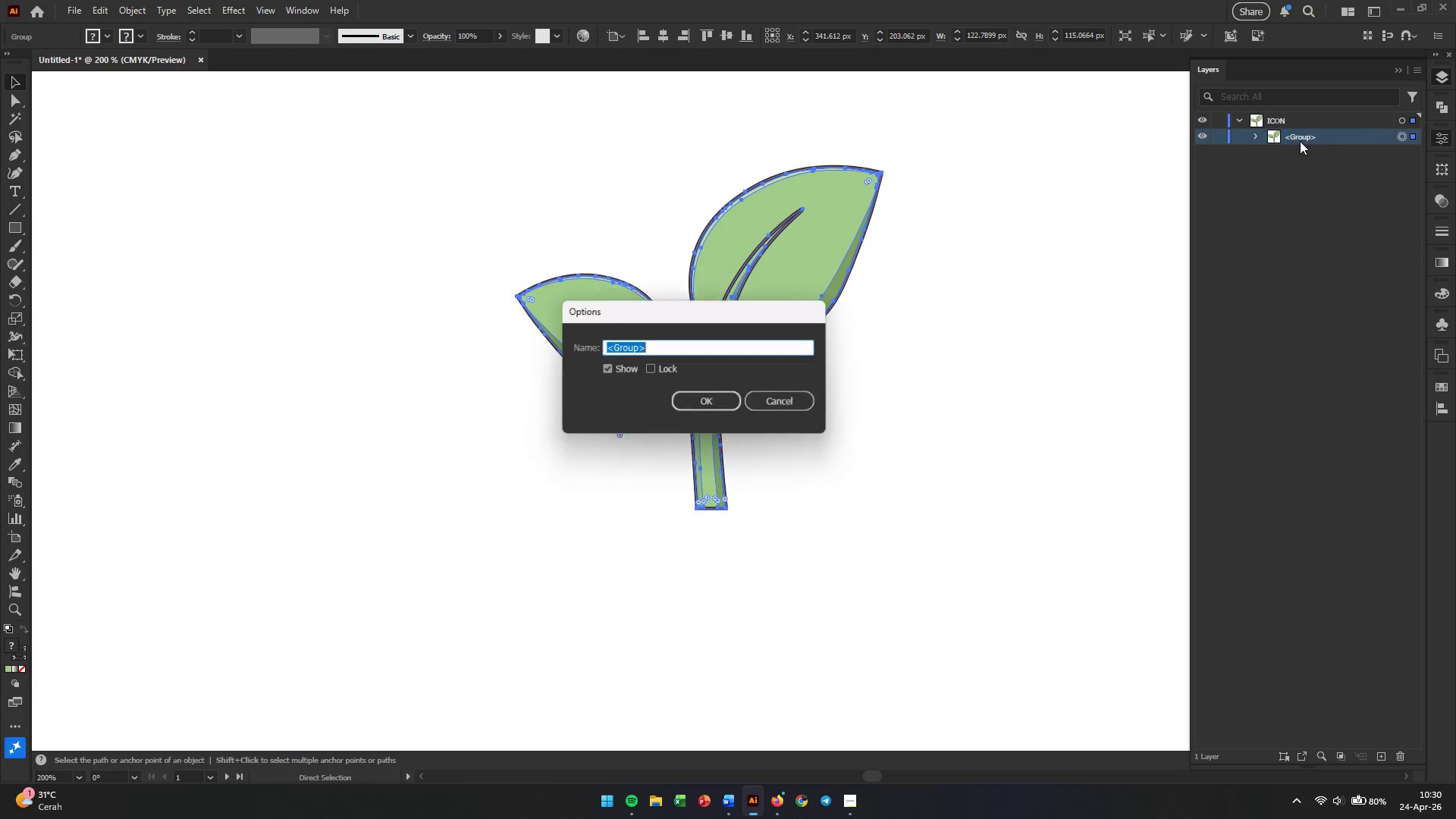 
triple_click([1300, 141])
 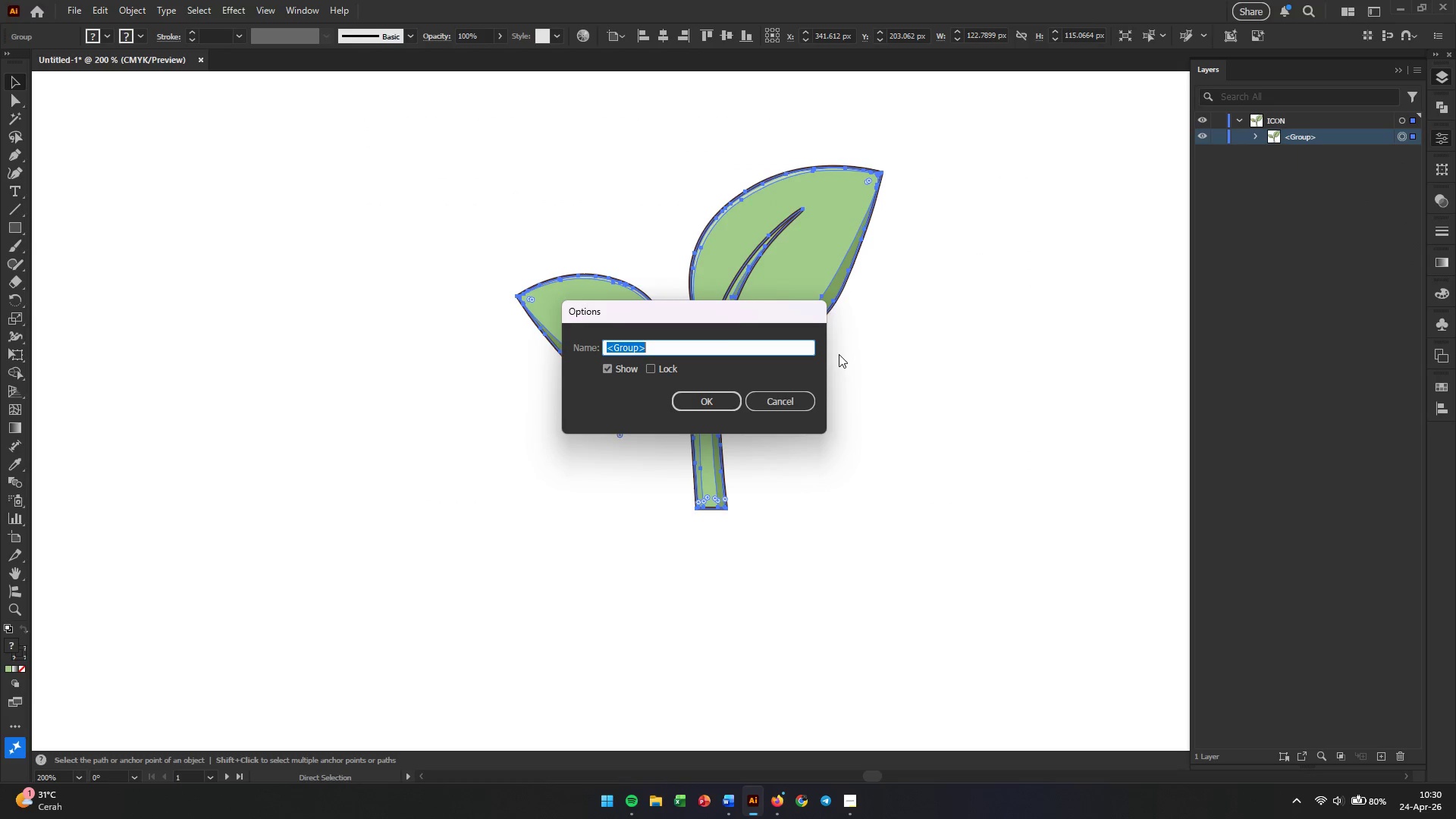 
type(LEAF)
 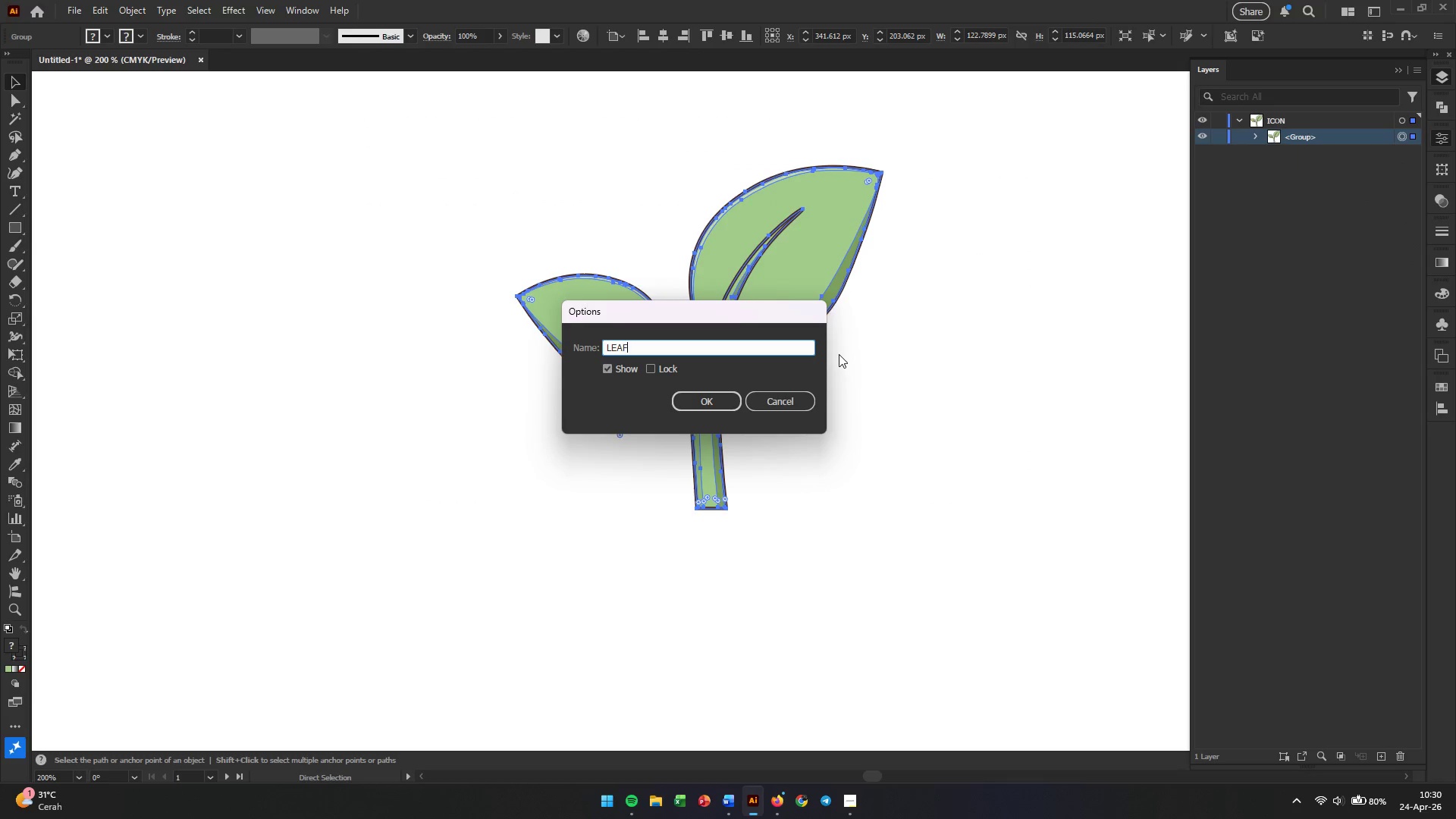 
key(Enter)
 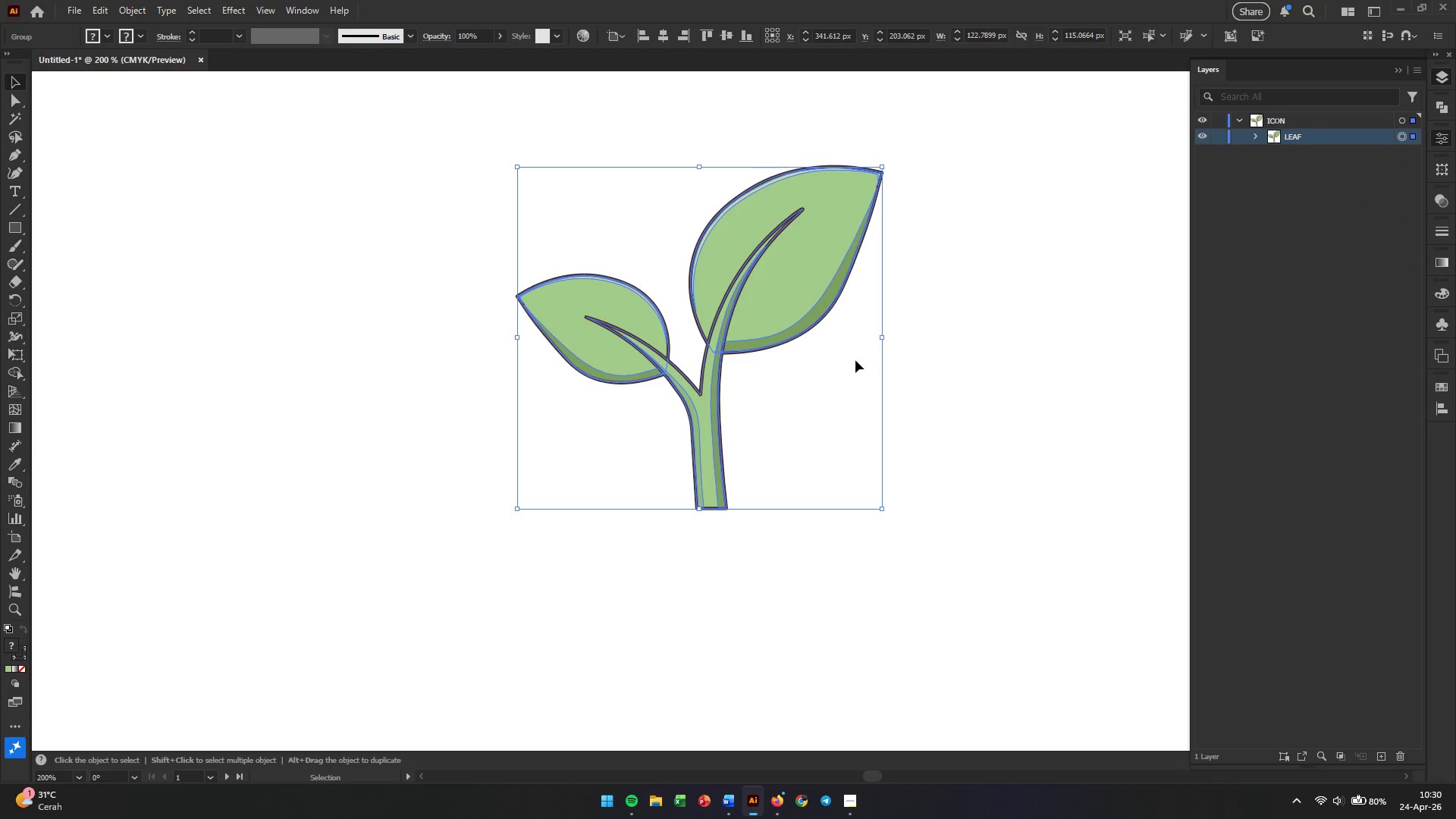 
left_click([930, 449])
 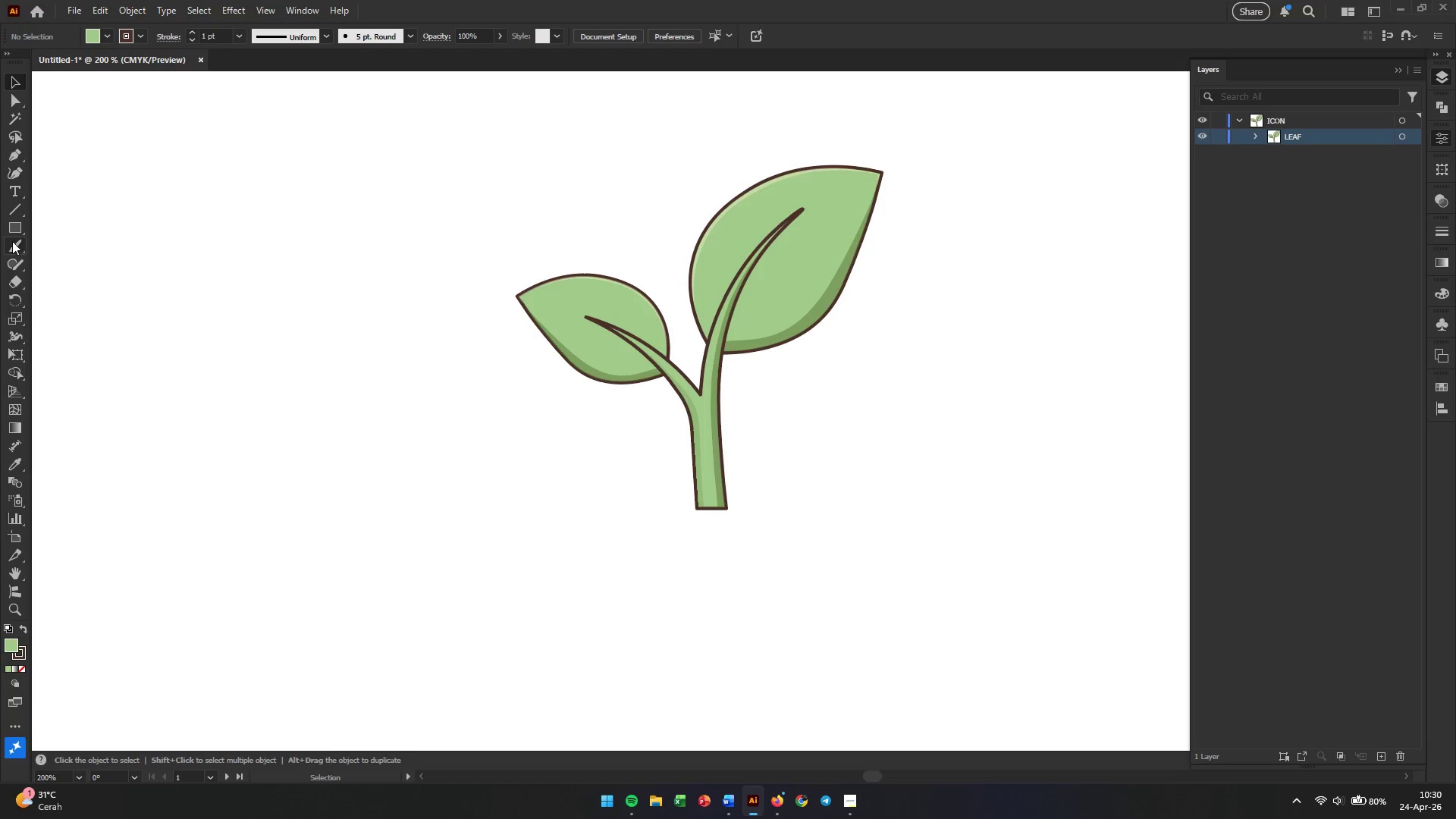 
wait(7.81)
 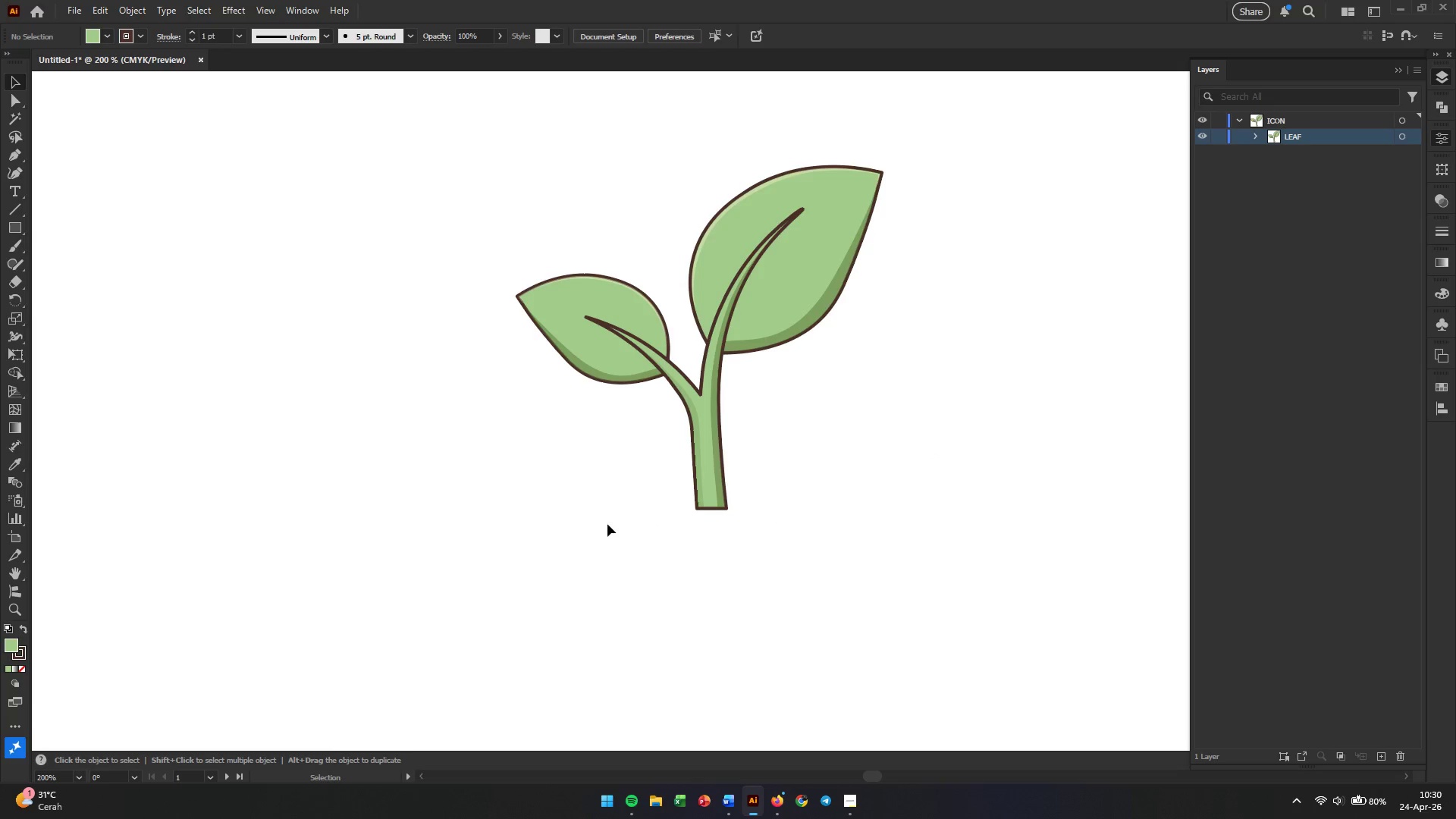 
right_click([16, 231])
 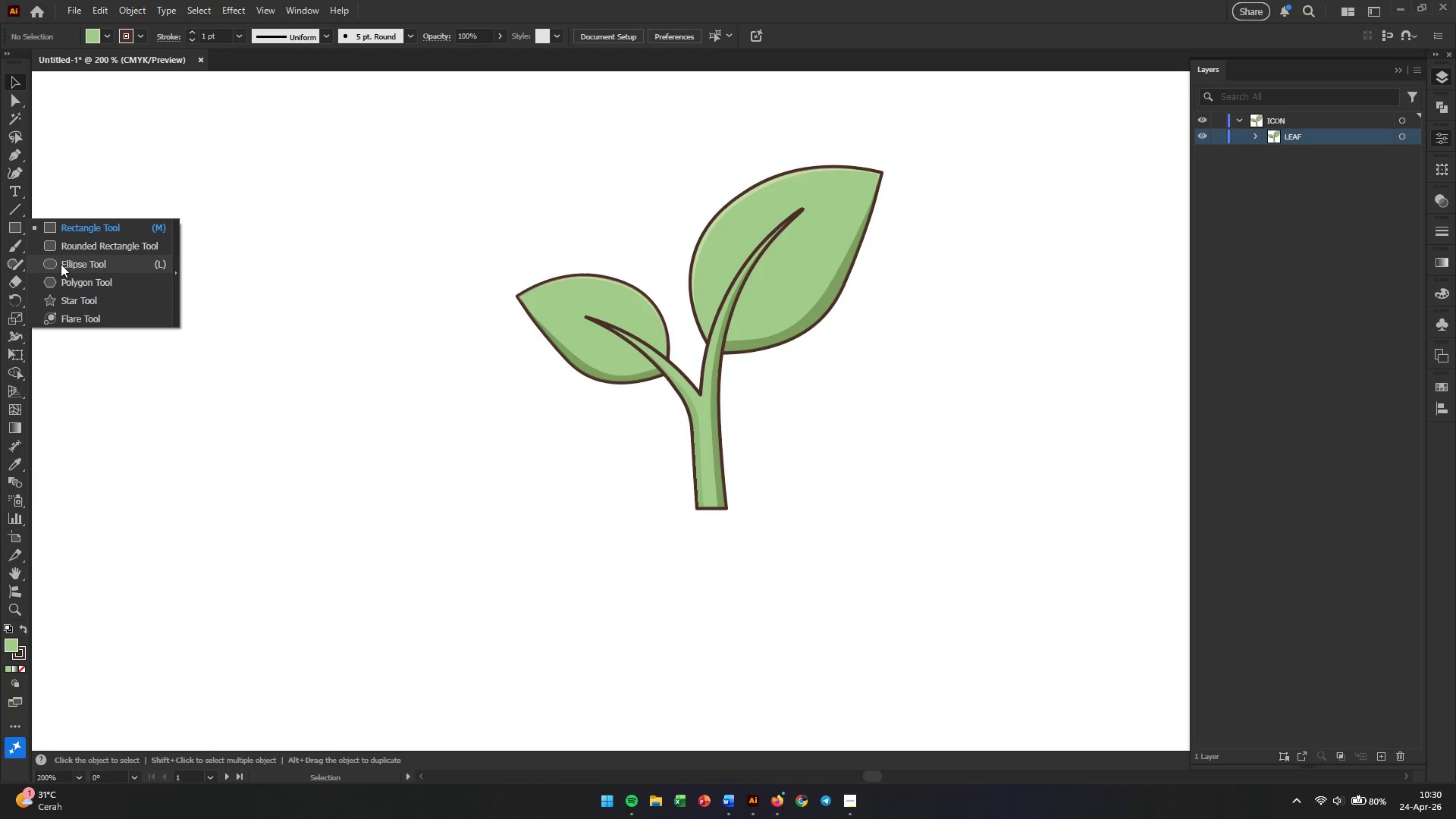 
left_click([61, 265])
 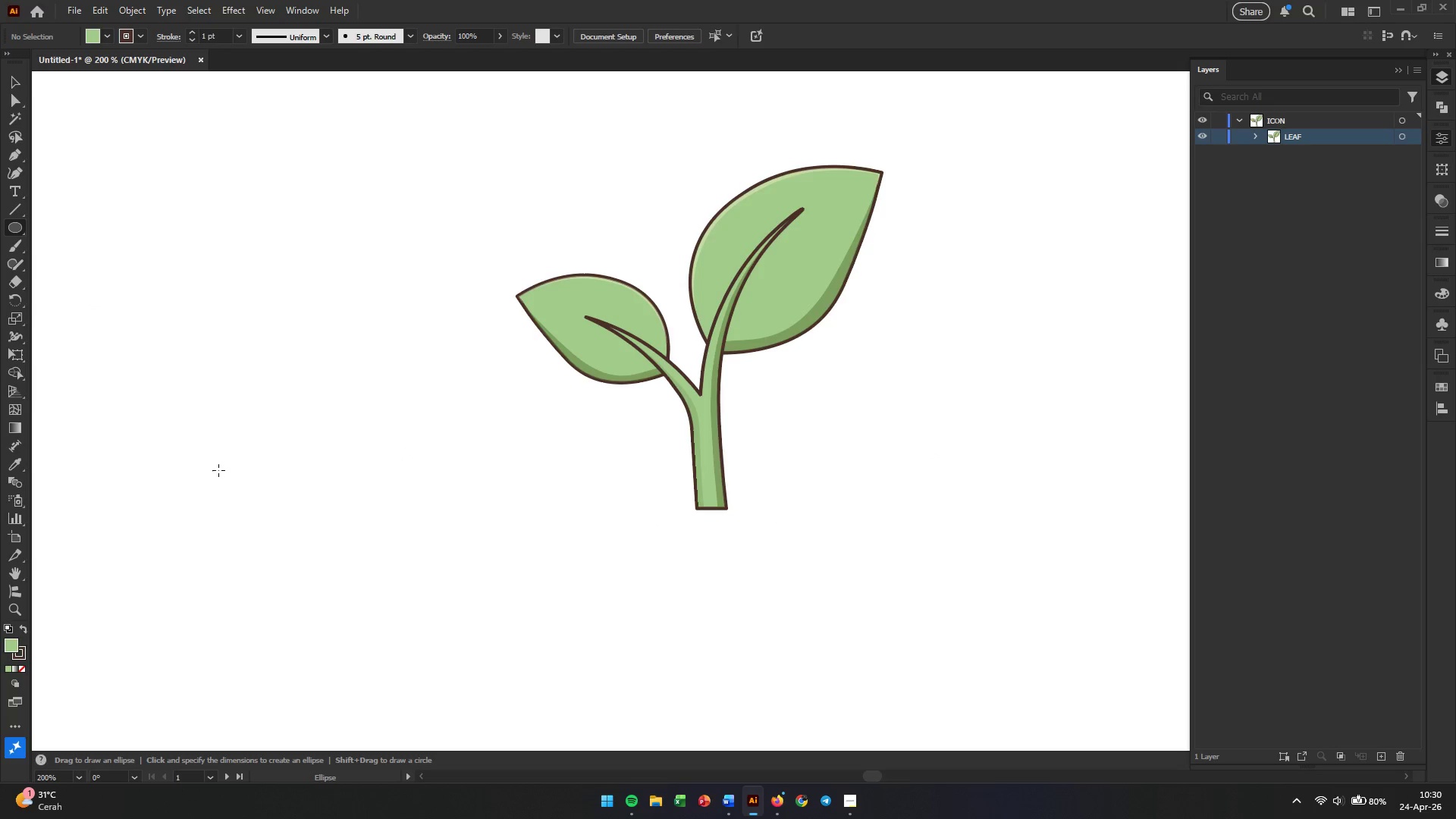 
left_click_drag(start_coordinate=[186, 523], to_coordinate=[557, 606])
 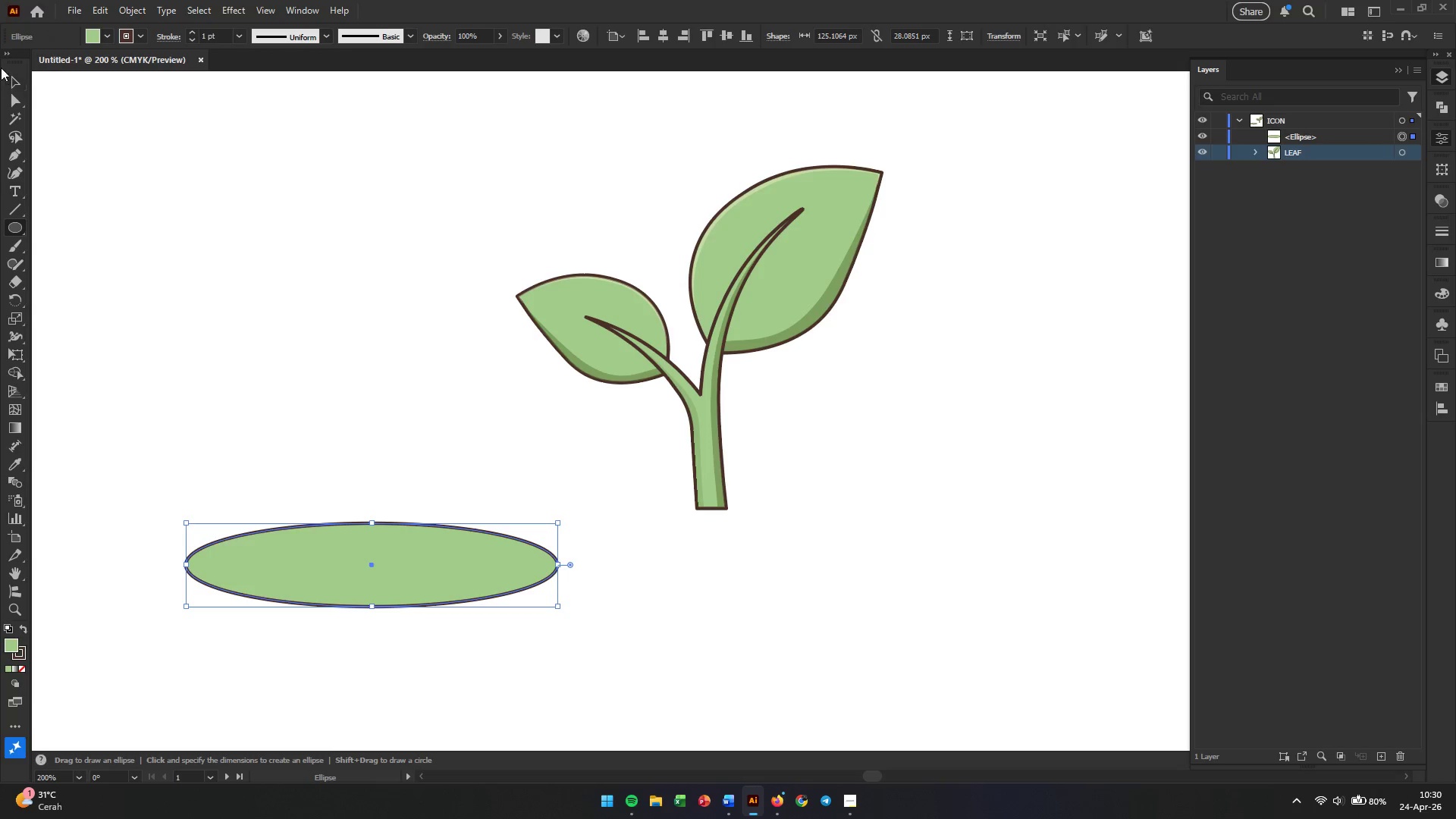 
left_click([16, 82])
 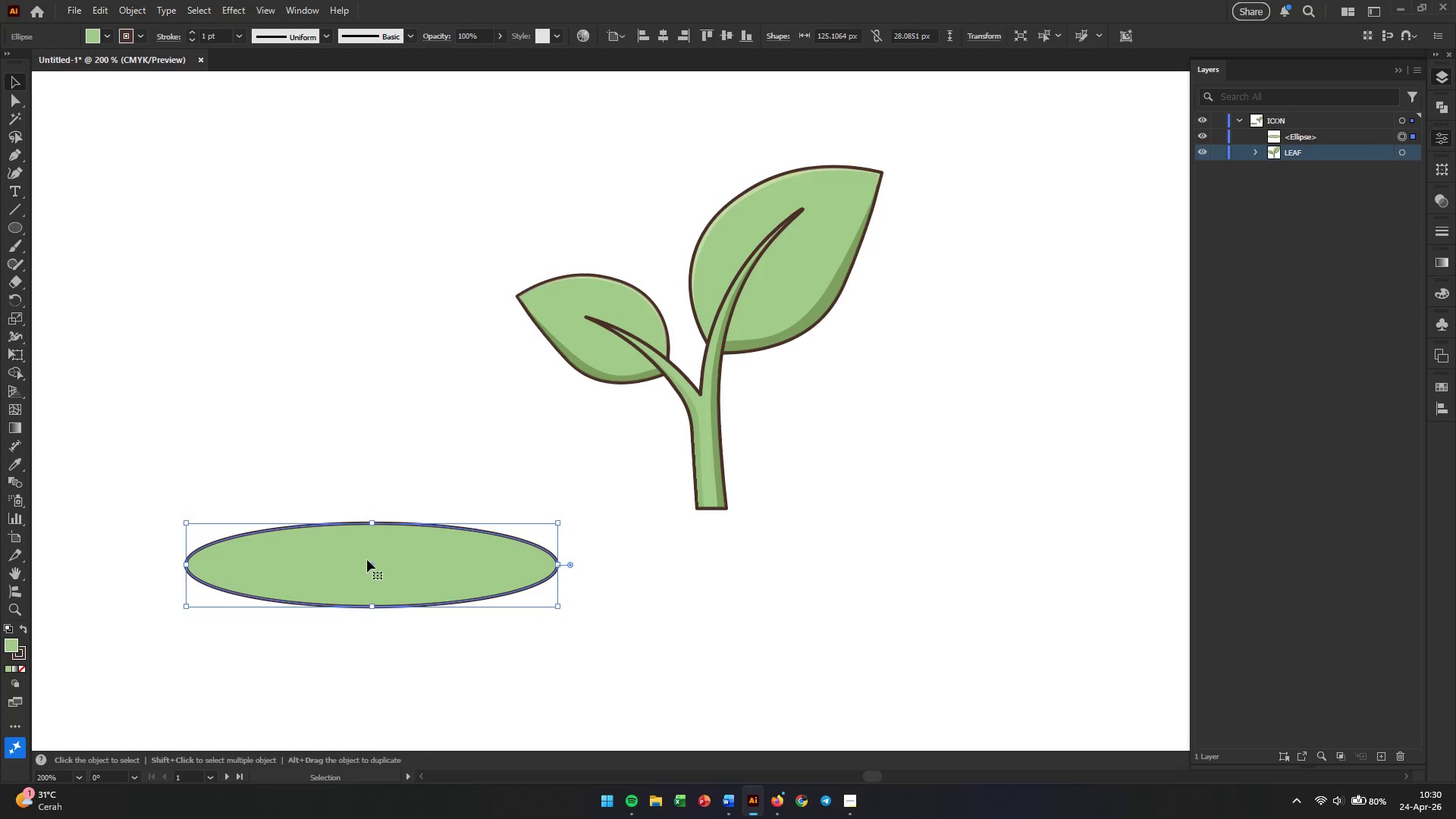 
left_click_drag(start_coordinate=[435, 578], to_coordinate=[448, 579])
 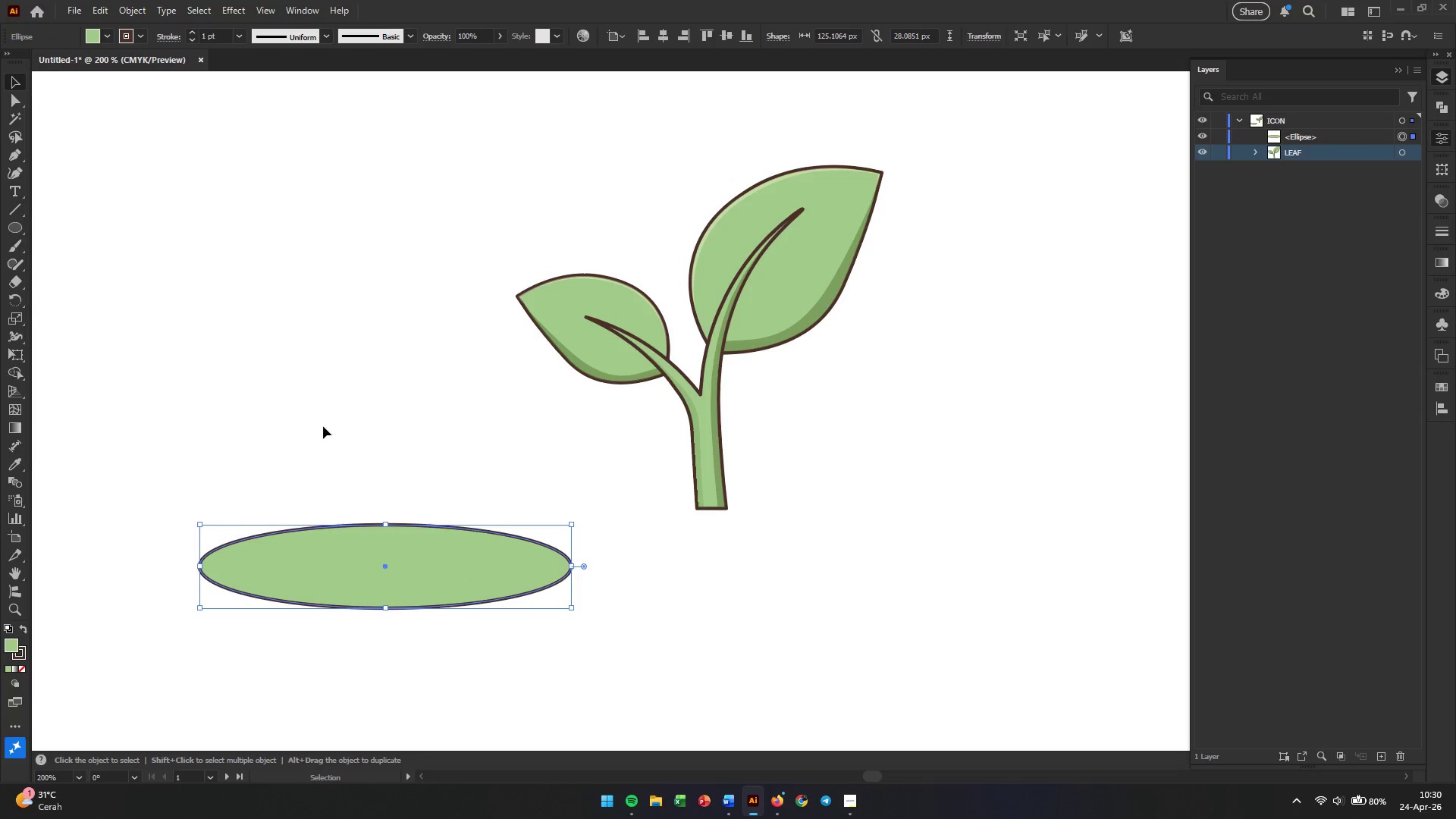 
left_click([322, 425])
 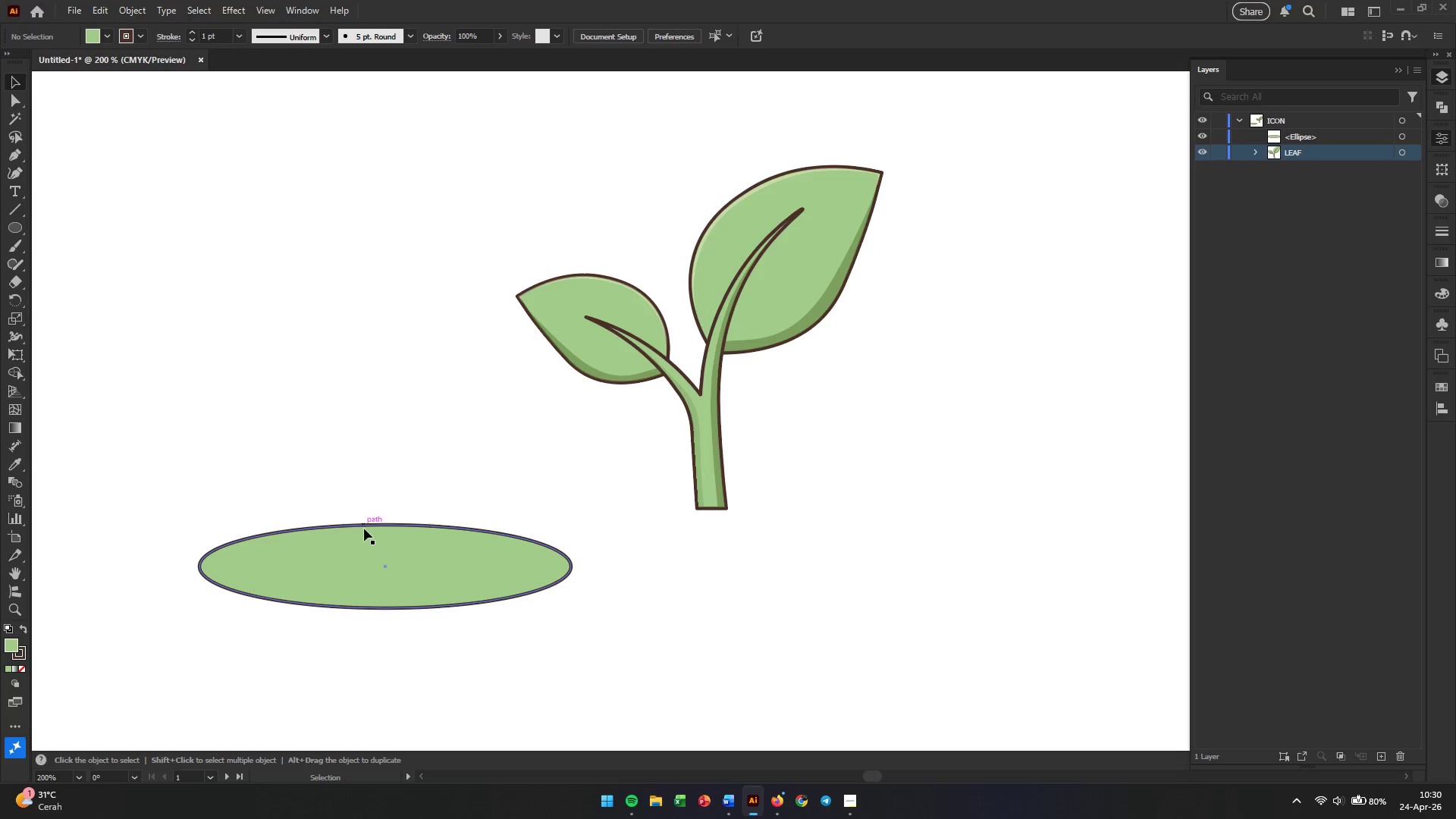 
left_click([371, 556])
 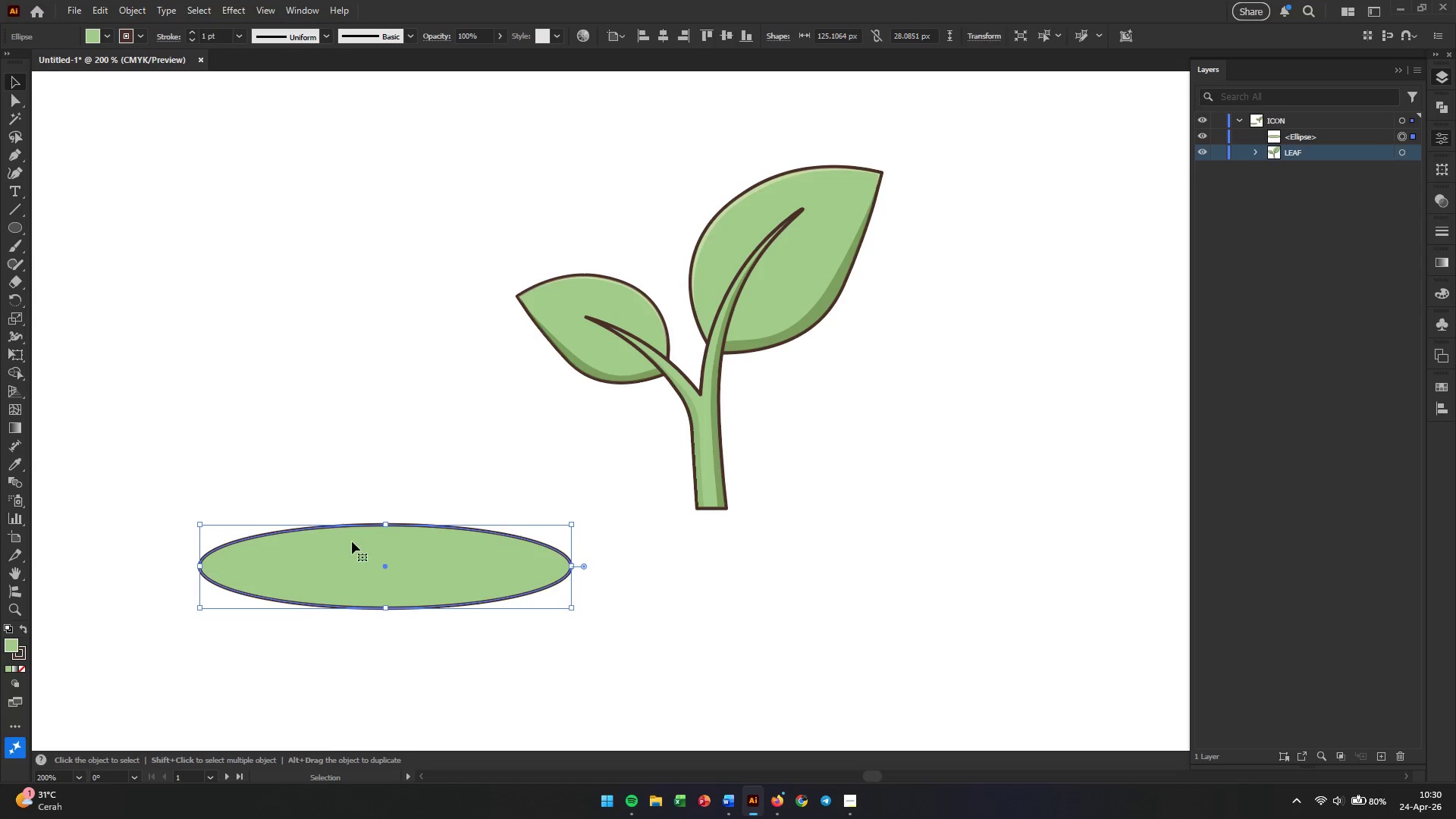 
left_click([330, 461])
 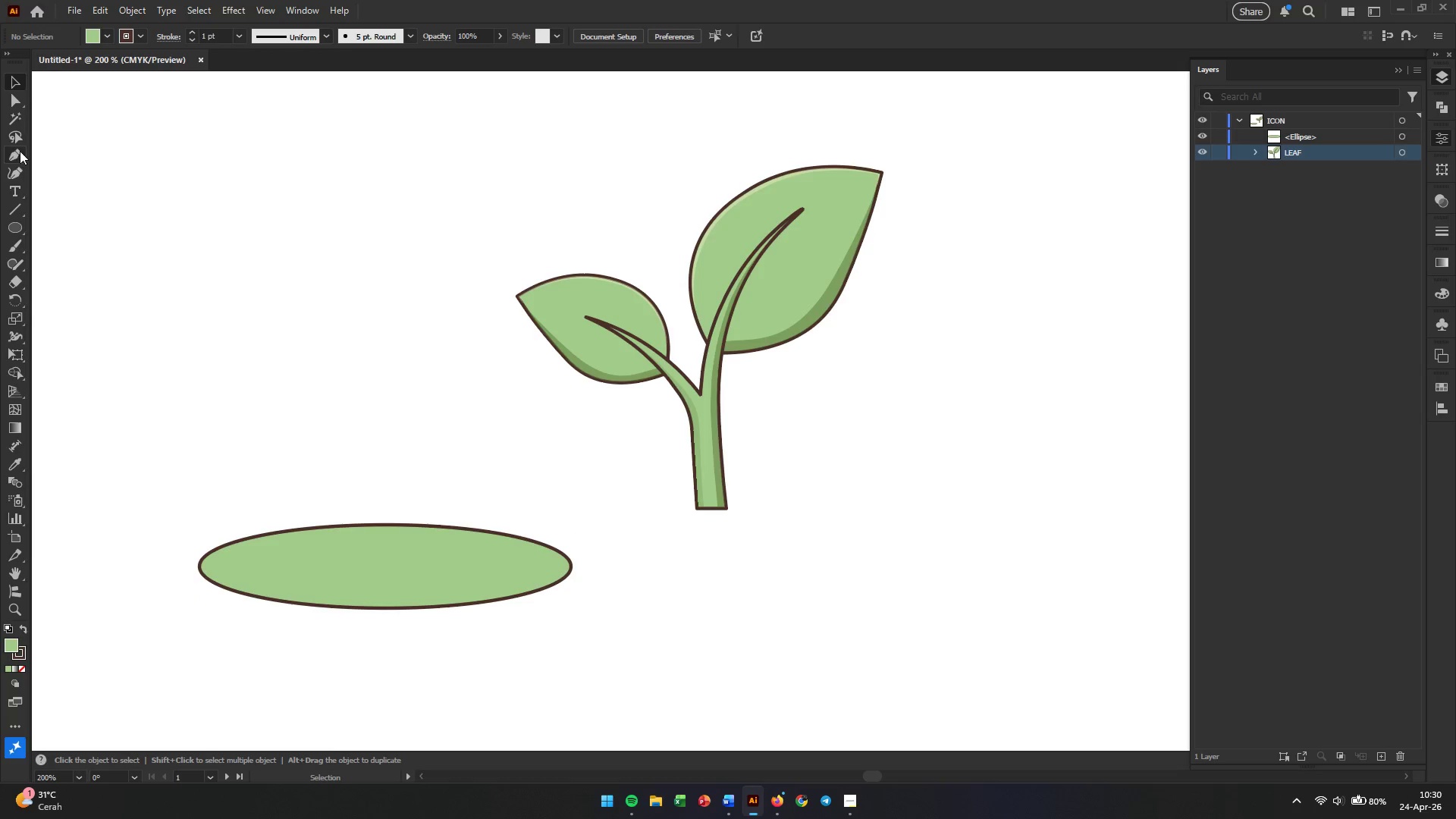 
left_click([21, 172])
 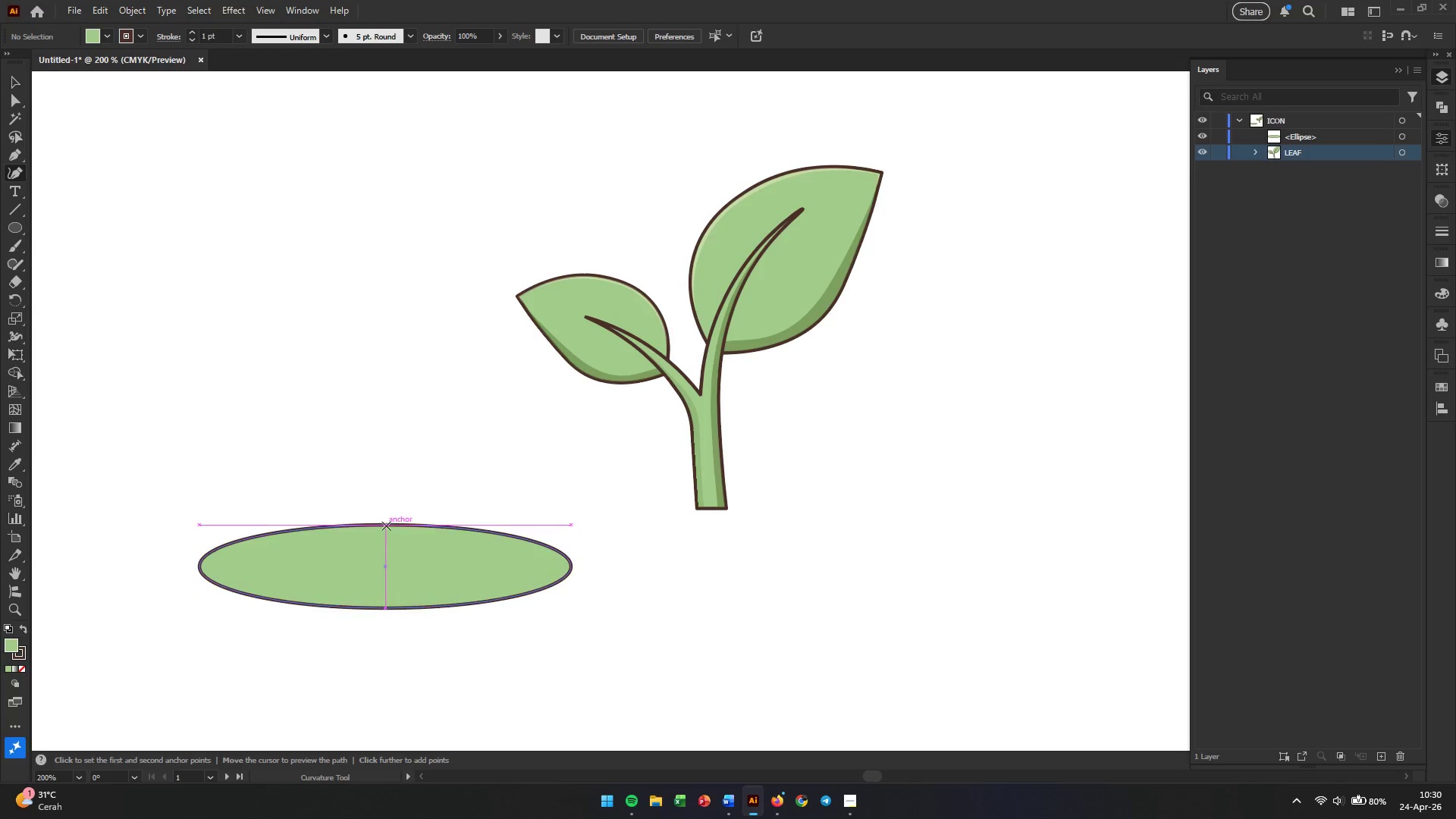 
left_click_drag(start_coordinate=[384, 523], to_coordinate=[384, 527])
 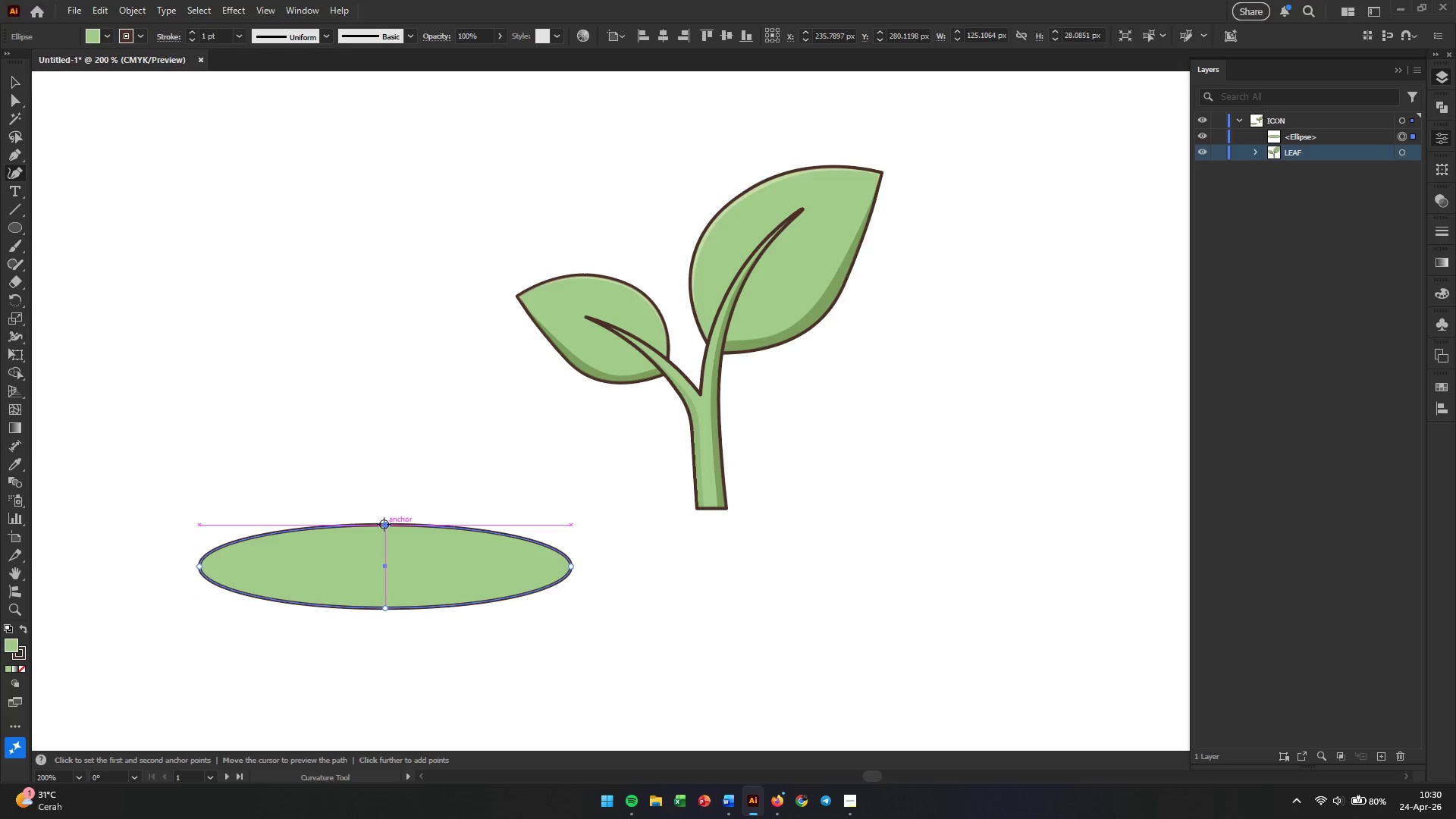 
left_click_drag(start_coordinate=[384, 524], to_coordinate=[388, 444])
 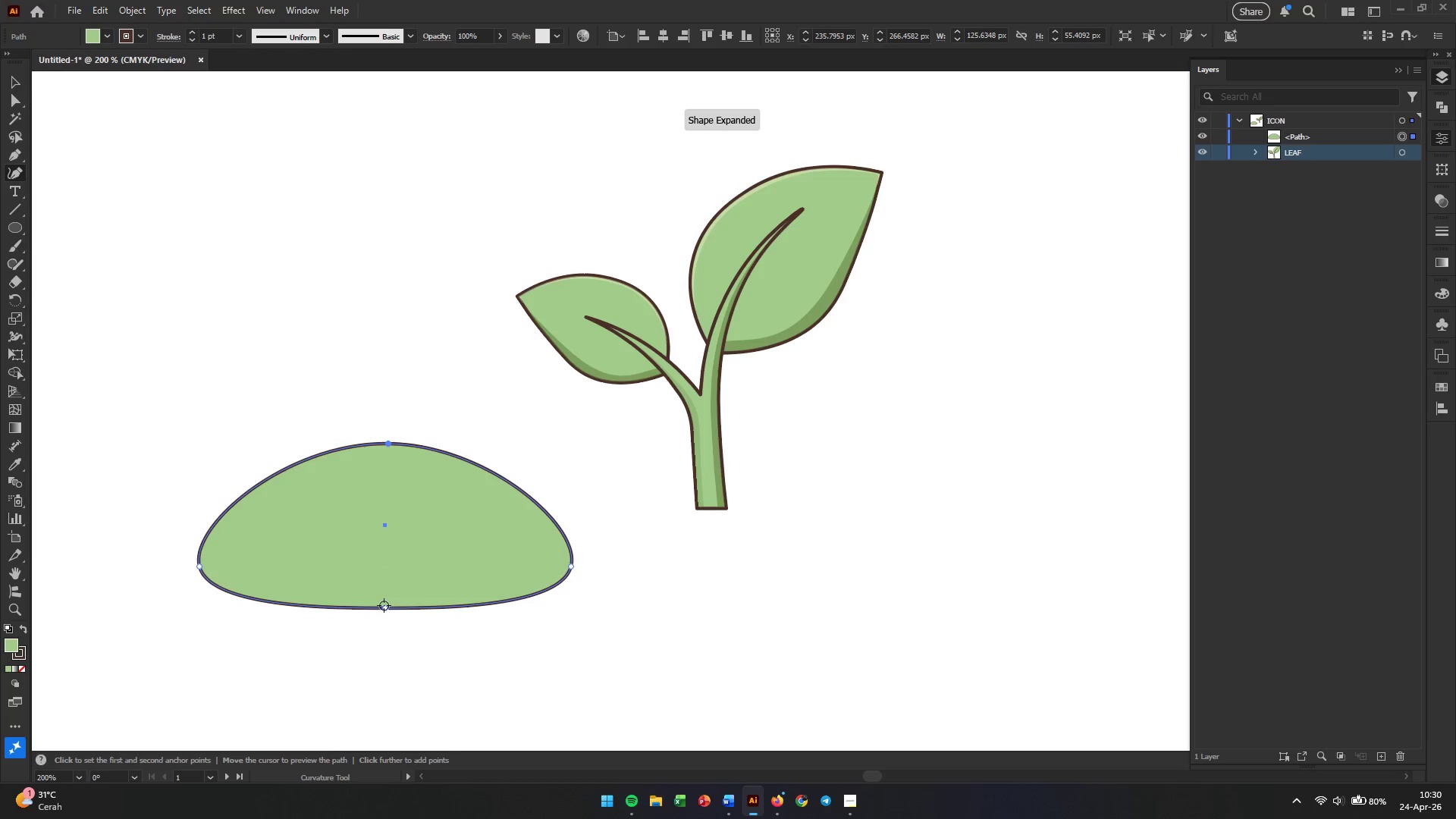 
left_click_drag(start_coordinate=[384, 607], to_coordinate=[384, 616])
 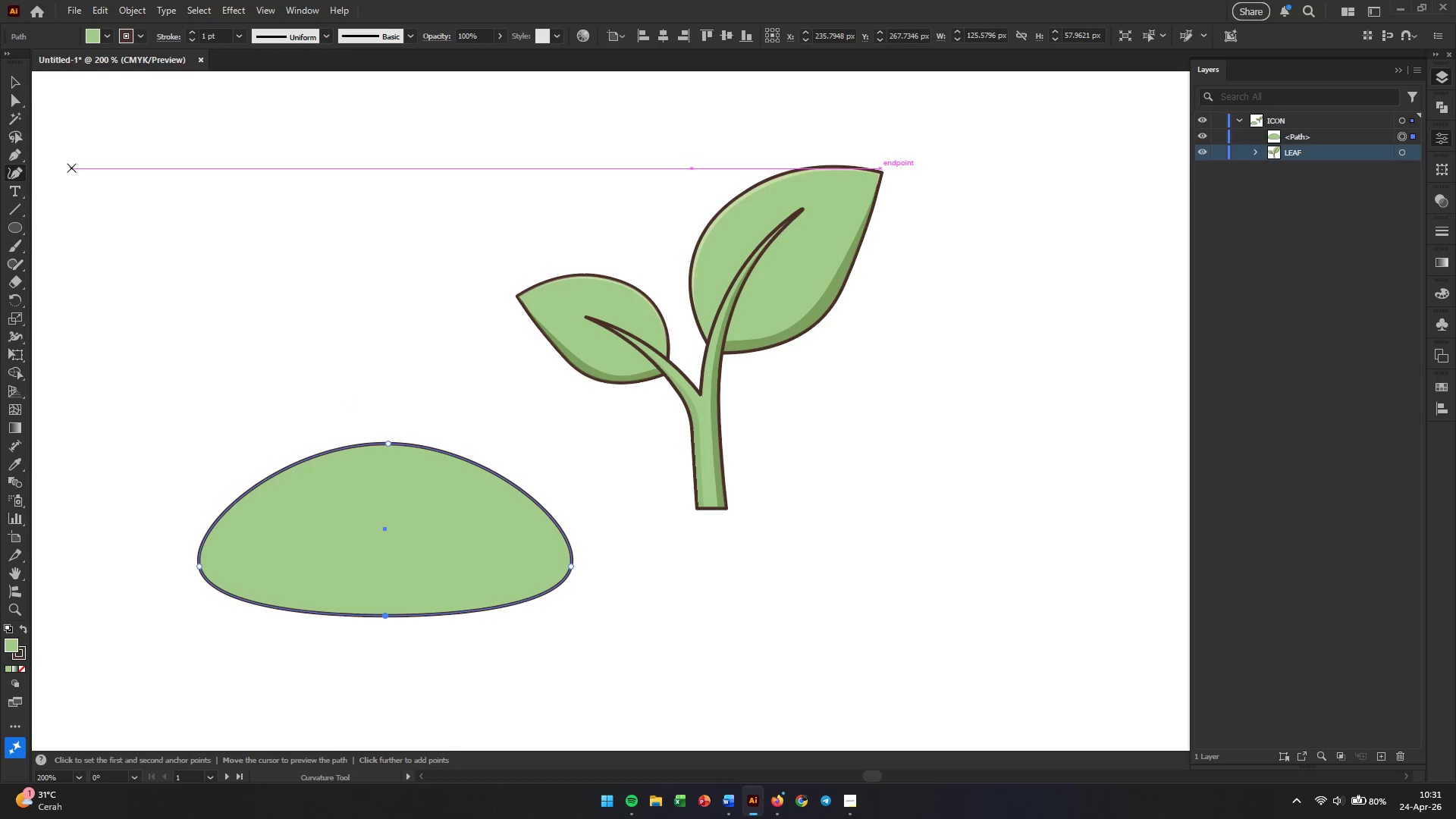 
wait(6.73)
 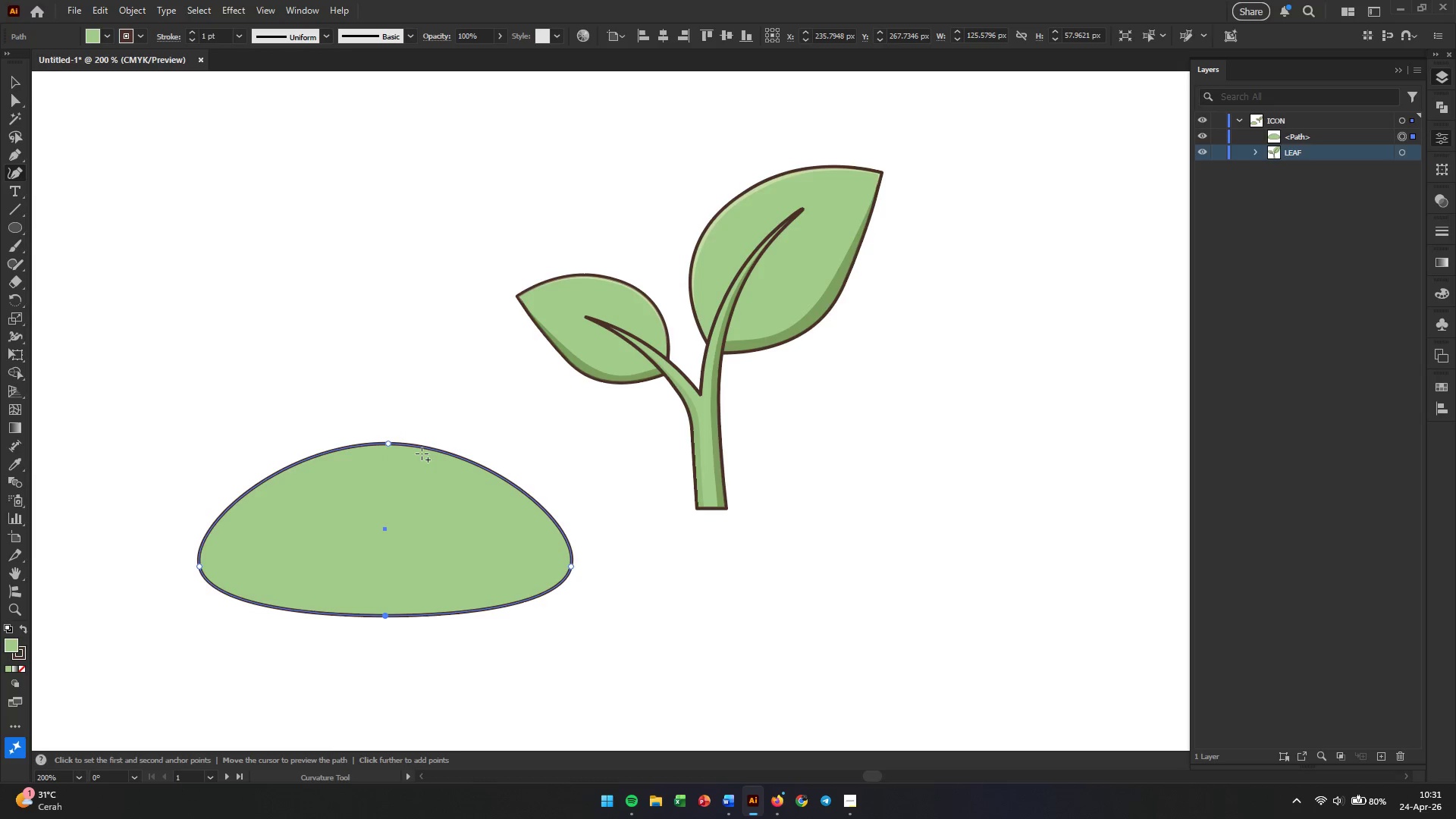 
double_click([162, 275])
 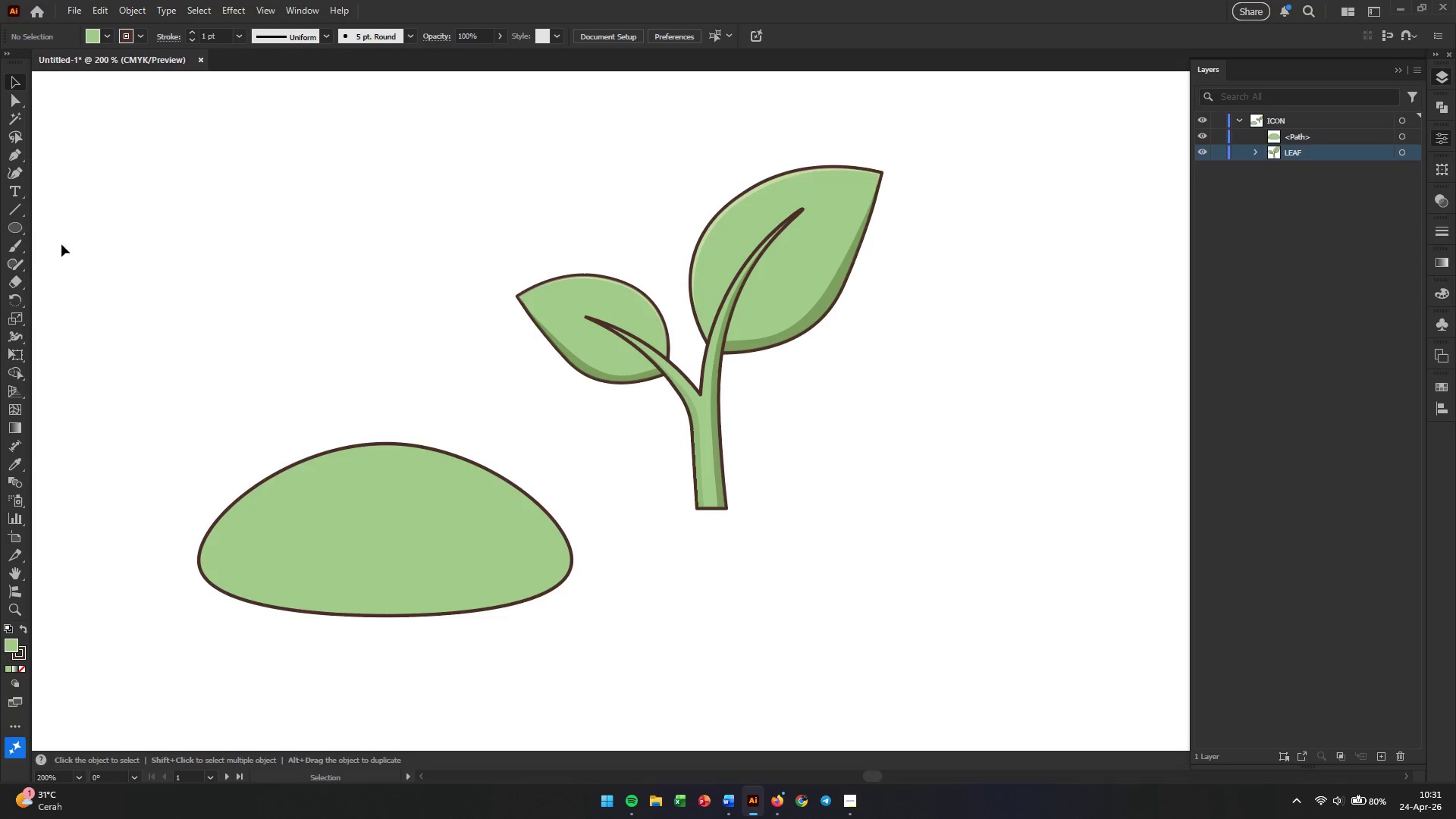 
left_click([9, 224])
 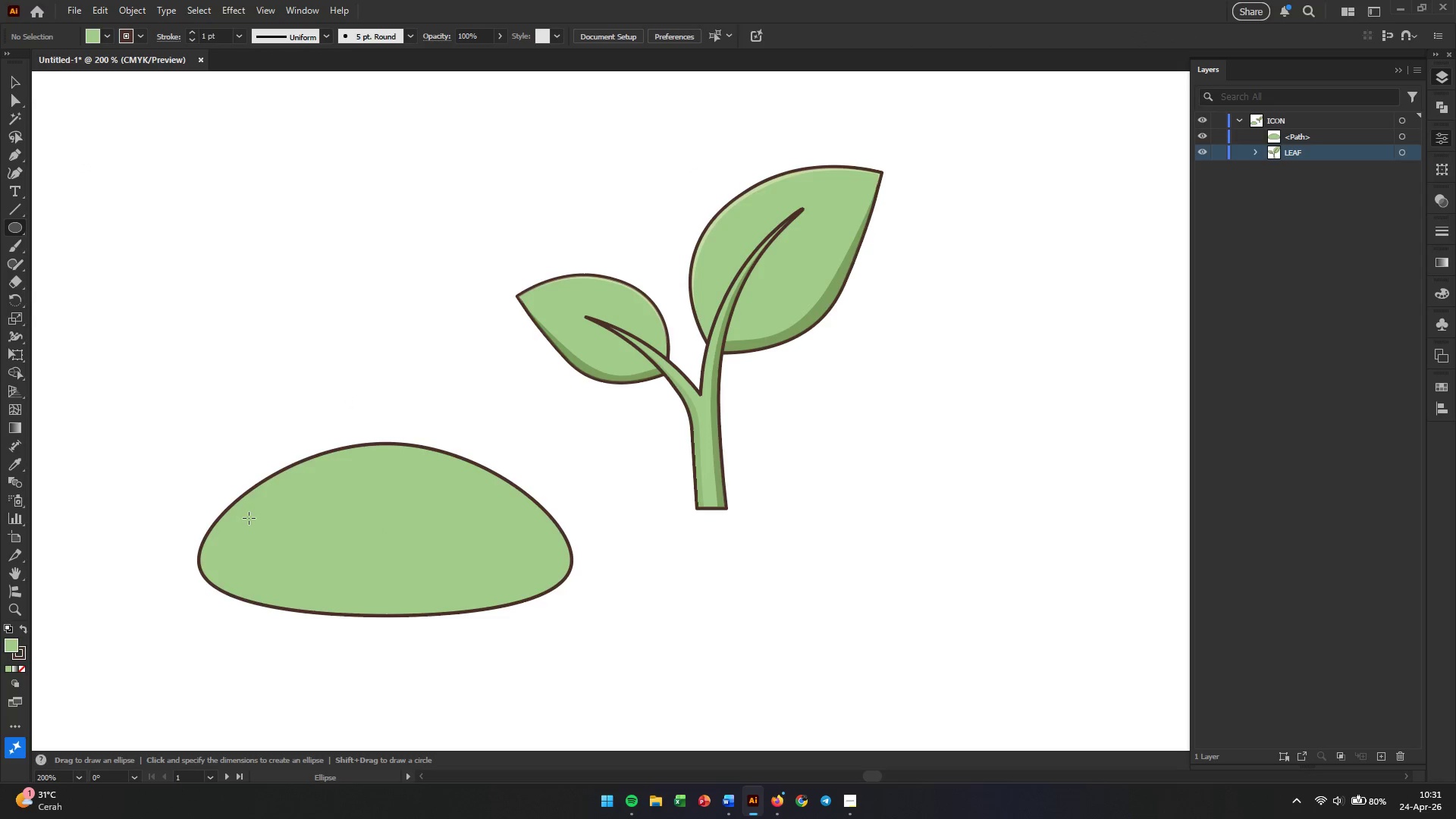 
left_click_drag(start_coordinate=[209, 506], to_coordinate=[274, 573])
 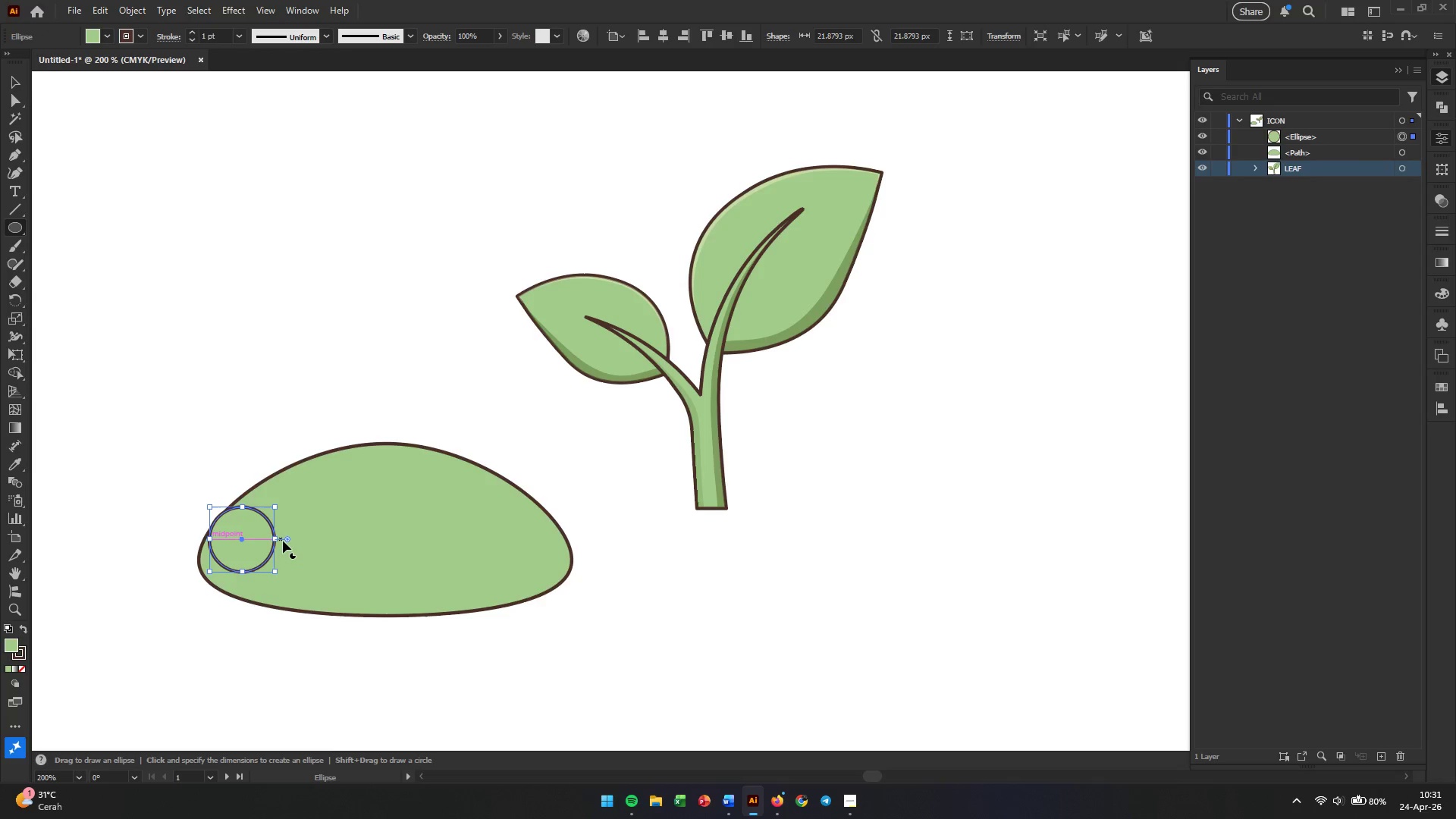 
key(V)
 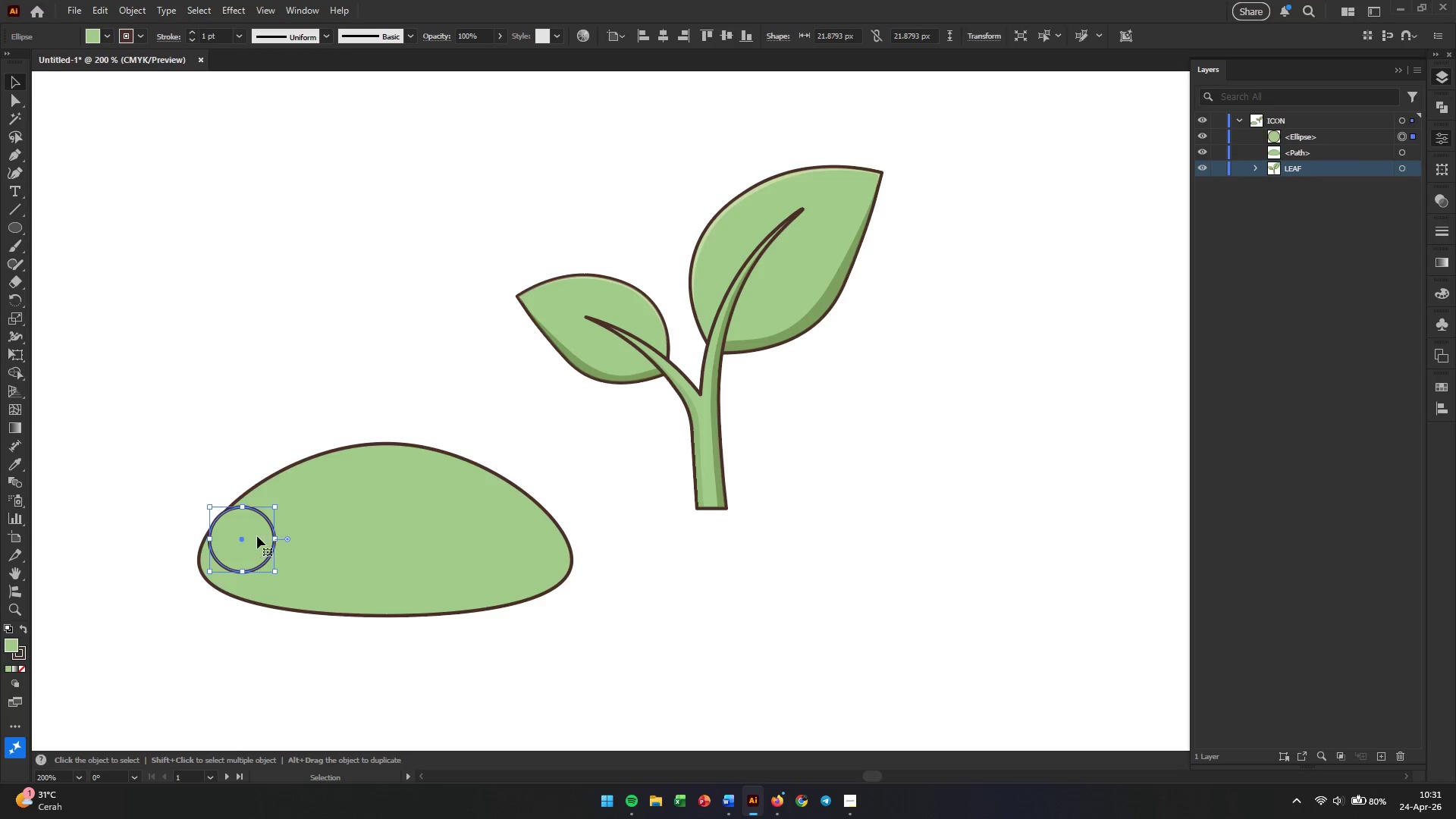 
left_click_drag(start_coordinate=[257, 536], to_coordinate=[245, 544])
 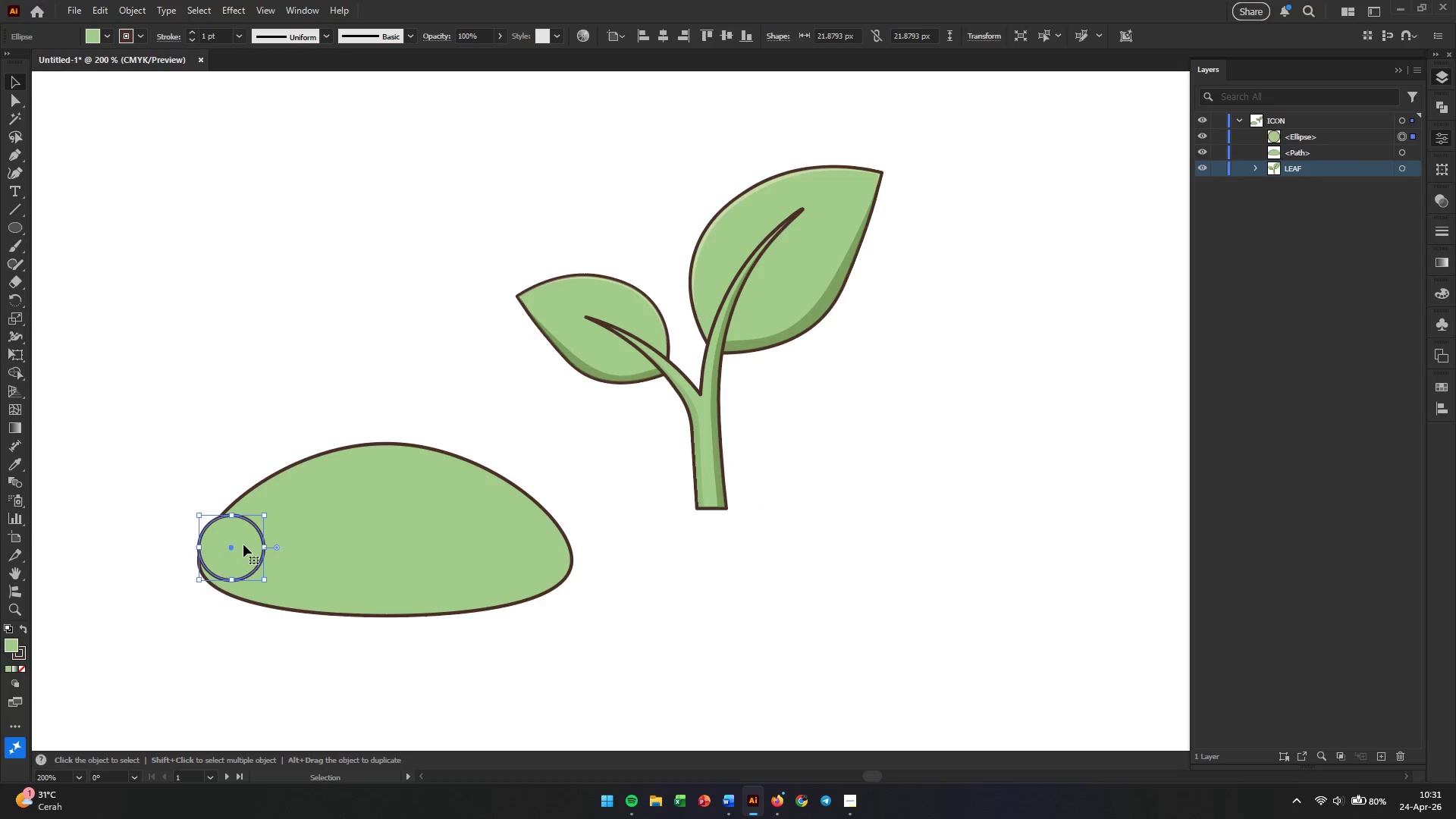 
hold_key(key=AltLeft, duration=2.03)
left_click_drag(start_coordinate=[243, 544], to_coordinate=[268, 510])
 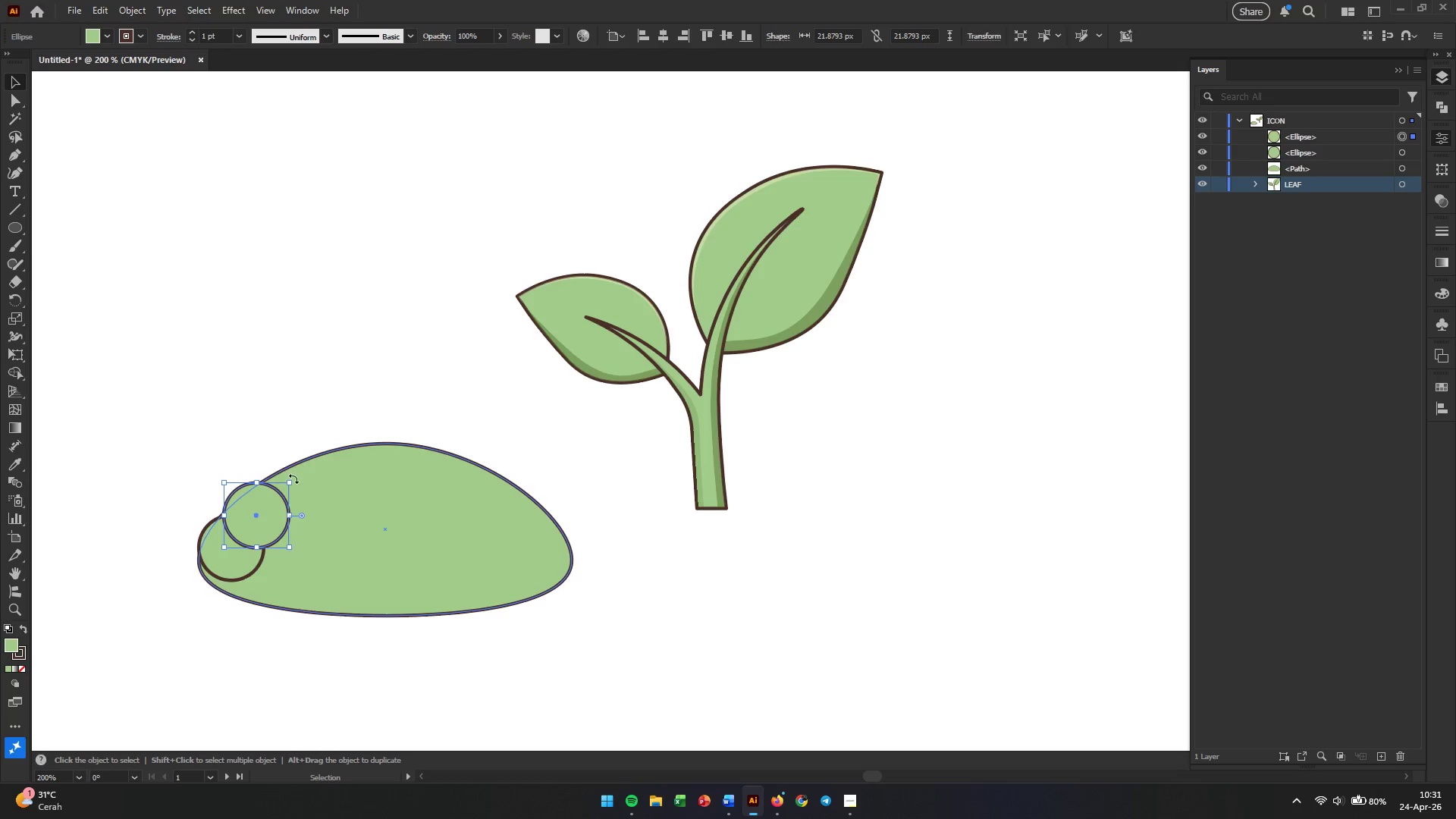 
left_click_drag(start_coordinate=[289, 481], to_coordinate=[297, 470])
 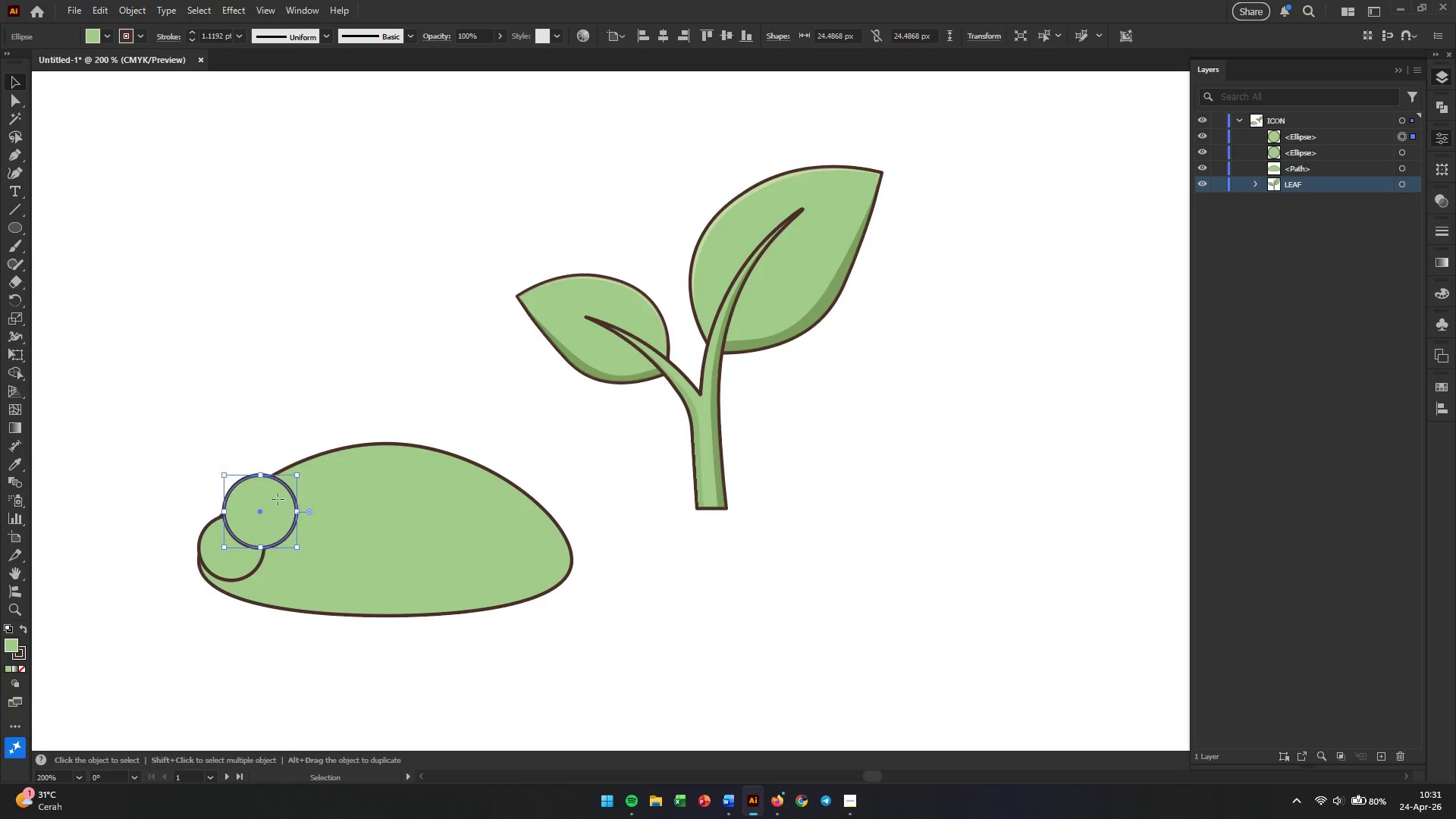 
hold_key(key=ShiftLeft, duration=0.48)
 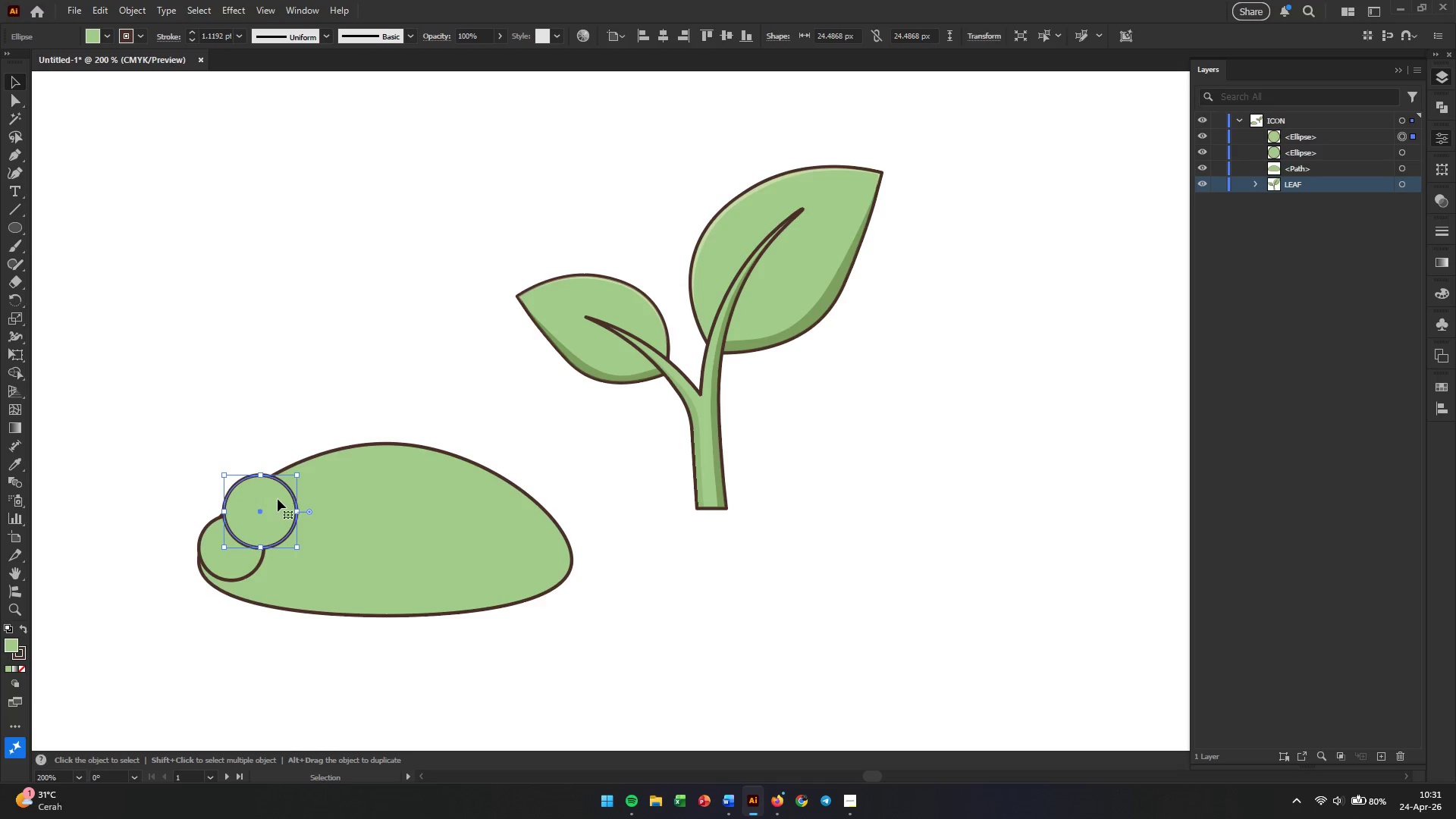 
left_click_drag(start_coordinate=[278, 499], to_coordinate=[497, 485])
 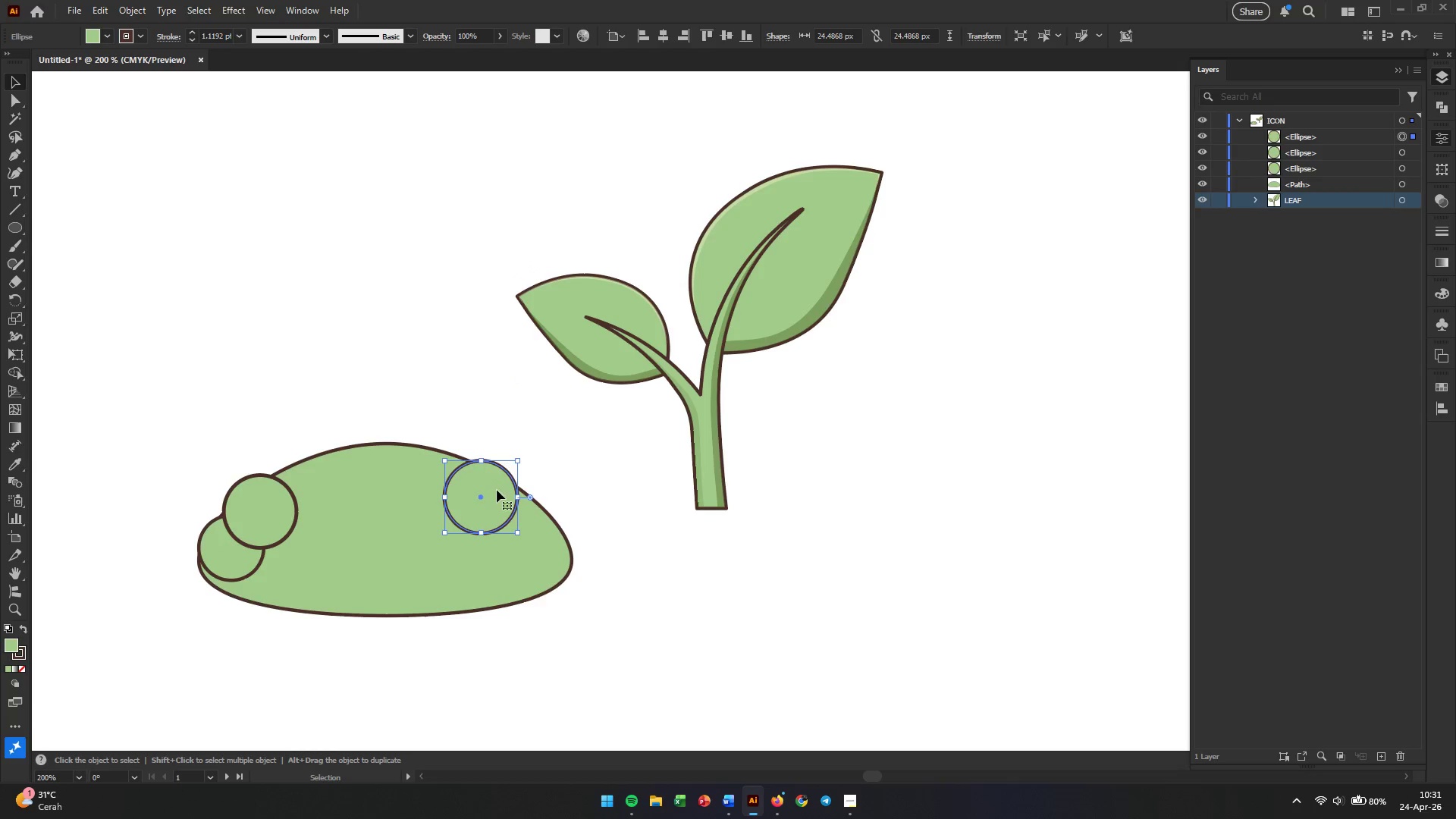 
hold_key(key=AltLeft, duration=4.0)
 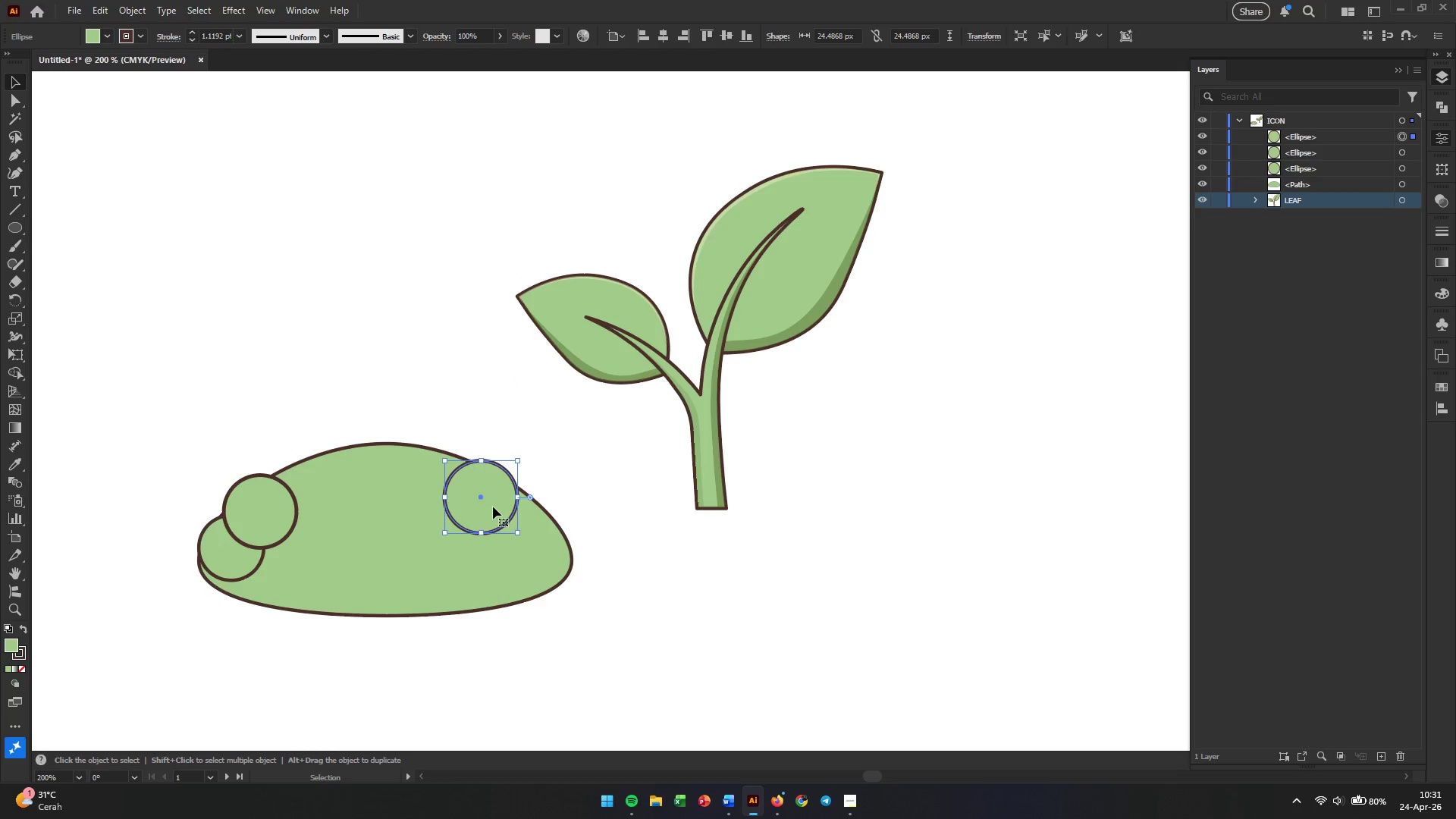 
hold_key(key=AltLeft, duration=3.89)
left_click_drag(start_coordinate=[490, 514], to_coordinate=[547, 562])
 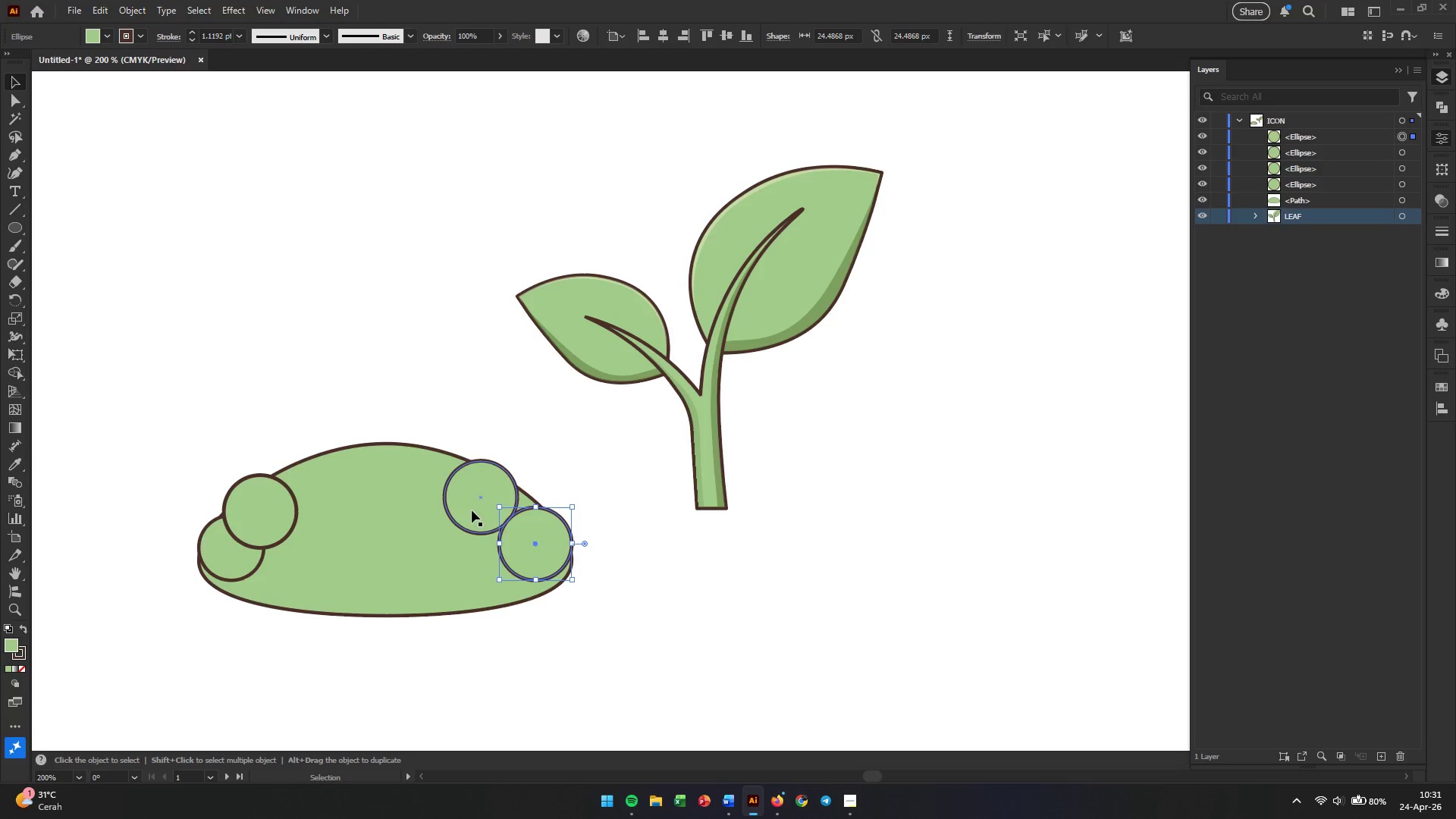 
hold_key(key=AltLeft, duration=1.05)
left_click_drag(start_coordinate=[467, 497], to_coordinate=[360, 478])
 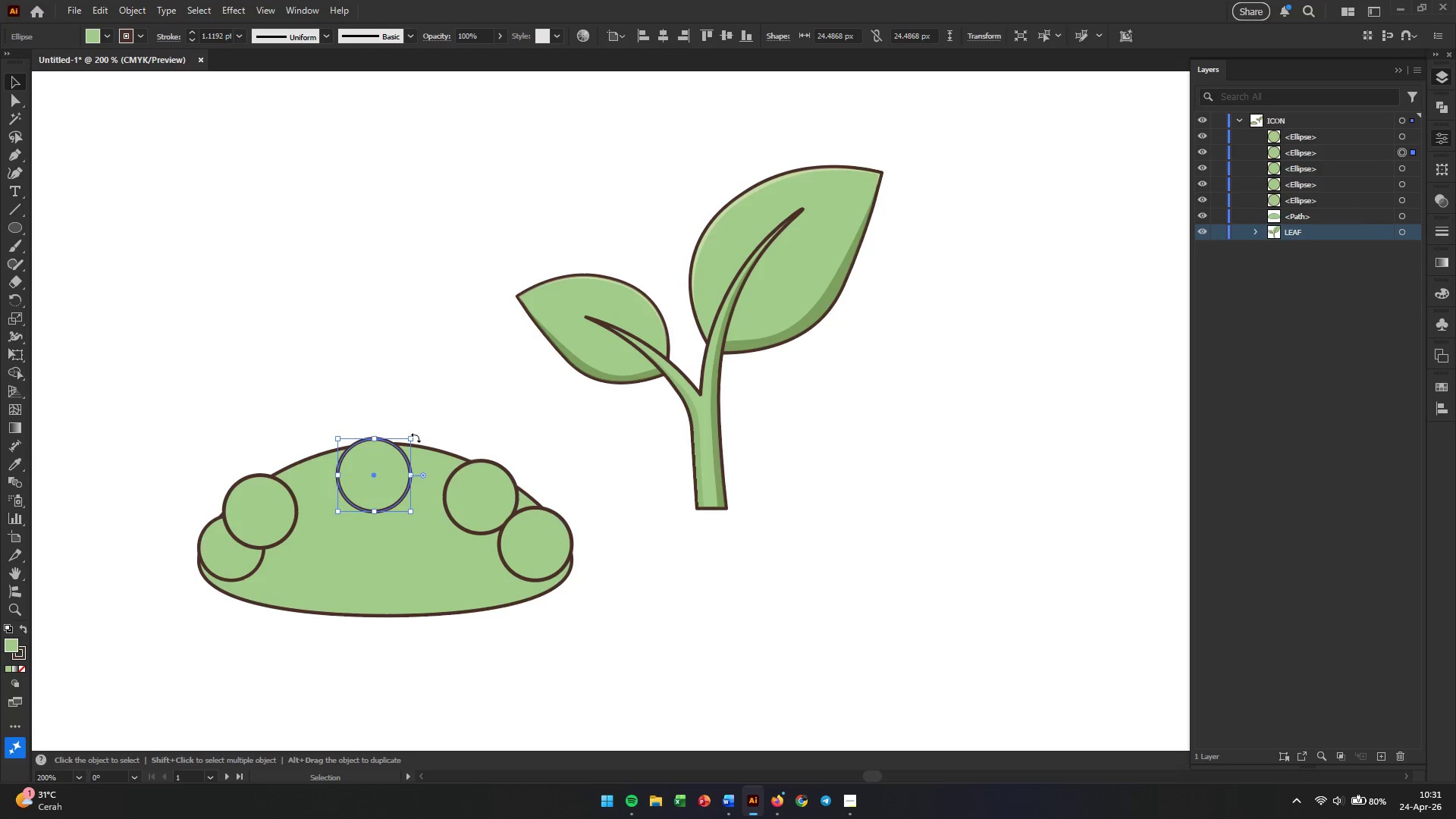 
hold_key(key=AltLeft, duration=1.61)
left_click_drag(start_coordinate=[407, 437], to_coordinate=[459, 424])
 